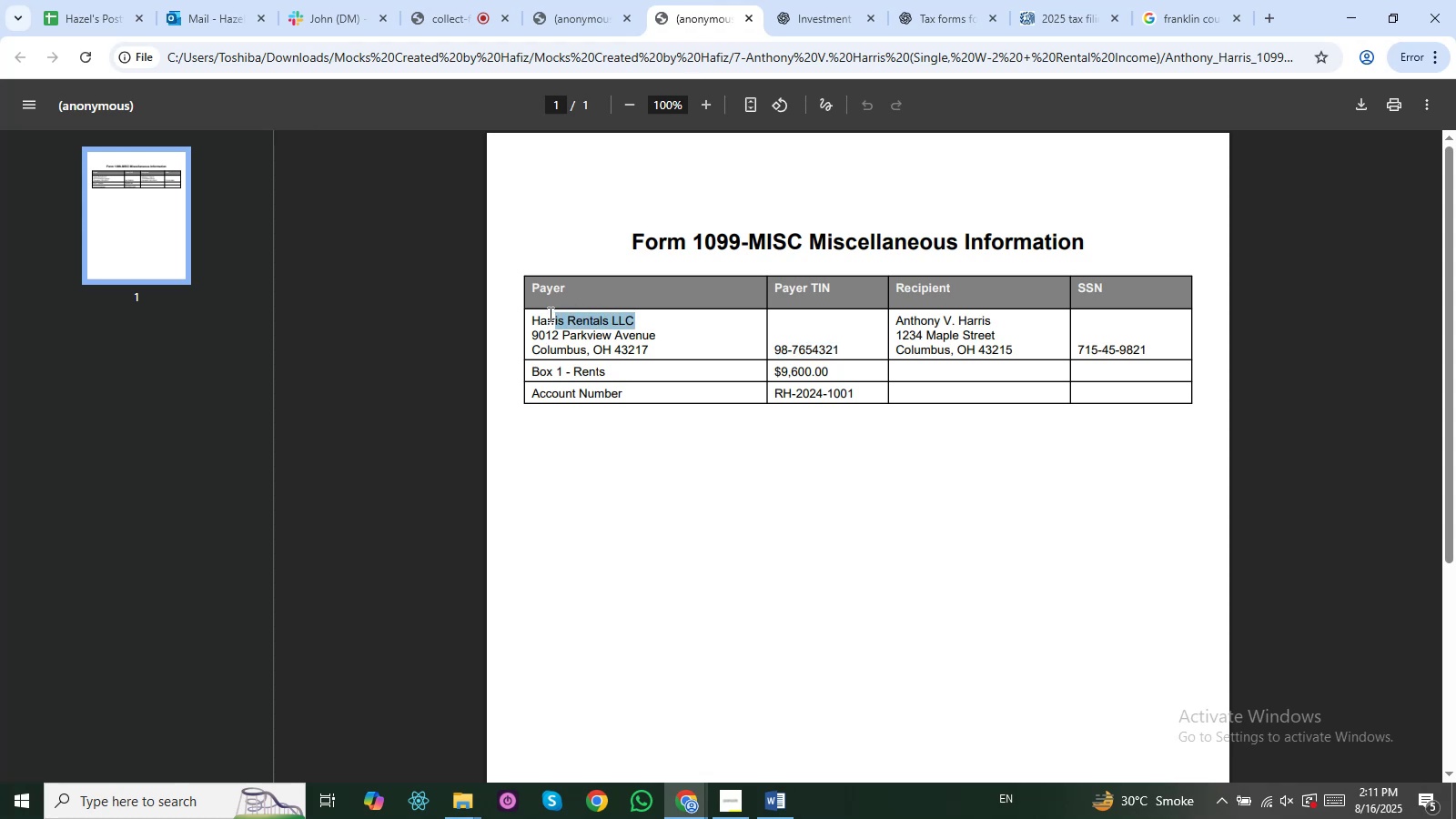 
wait(8.4)
 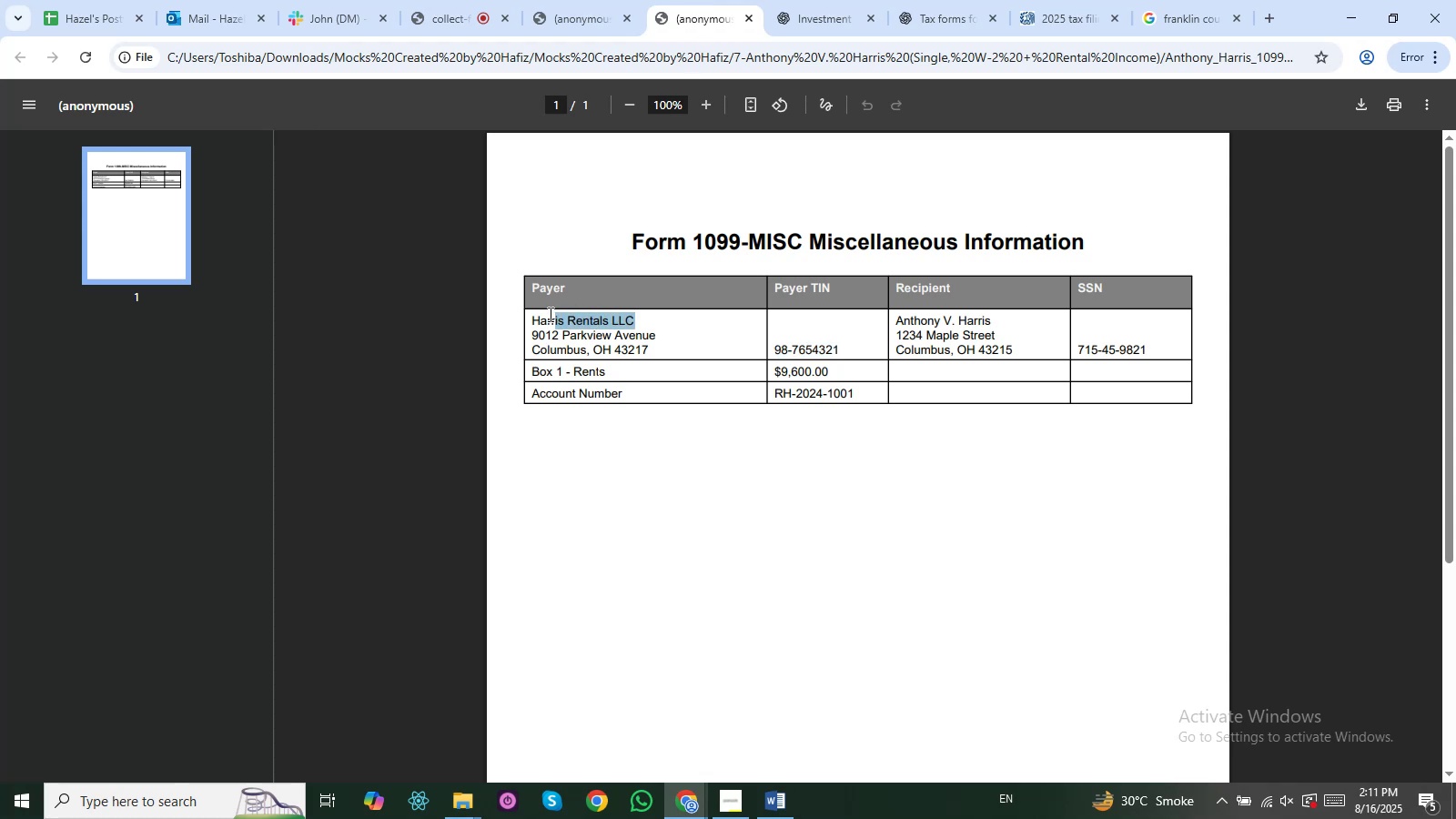 
left_click([586, 339])
 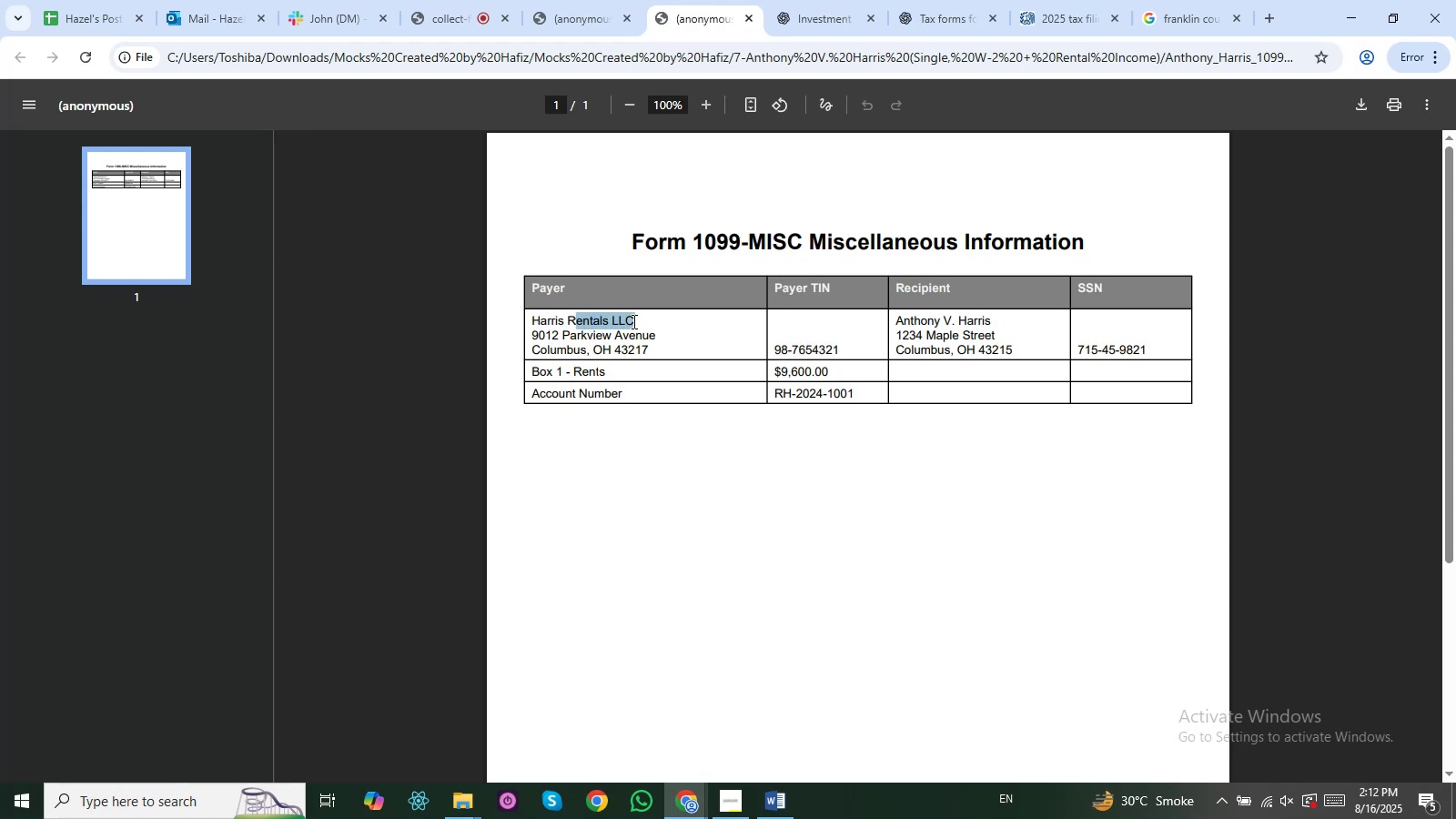 
left_click([641, 336])
 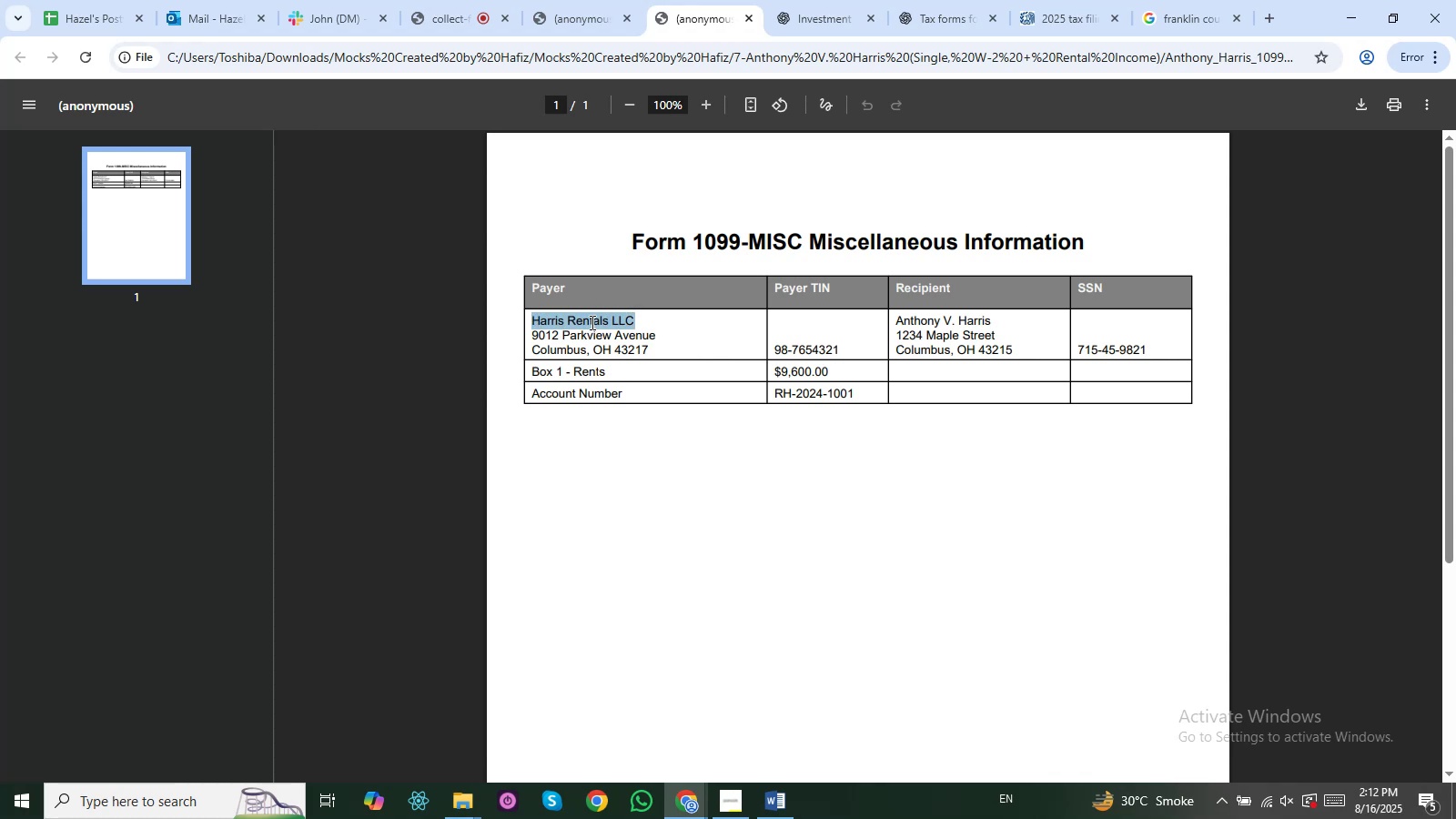 
wait(7.31)
 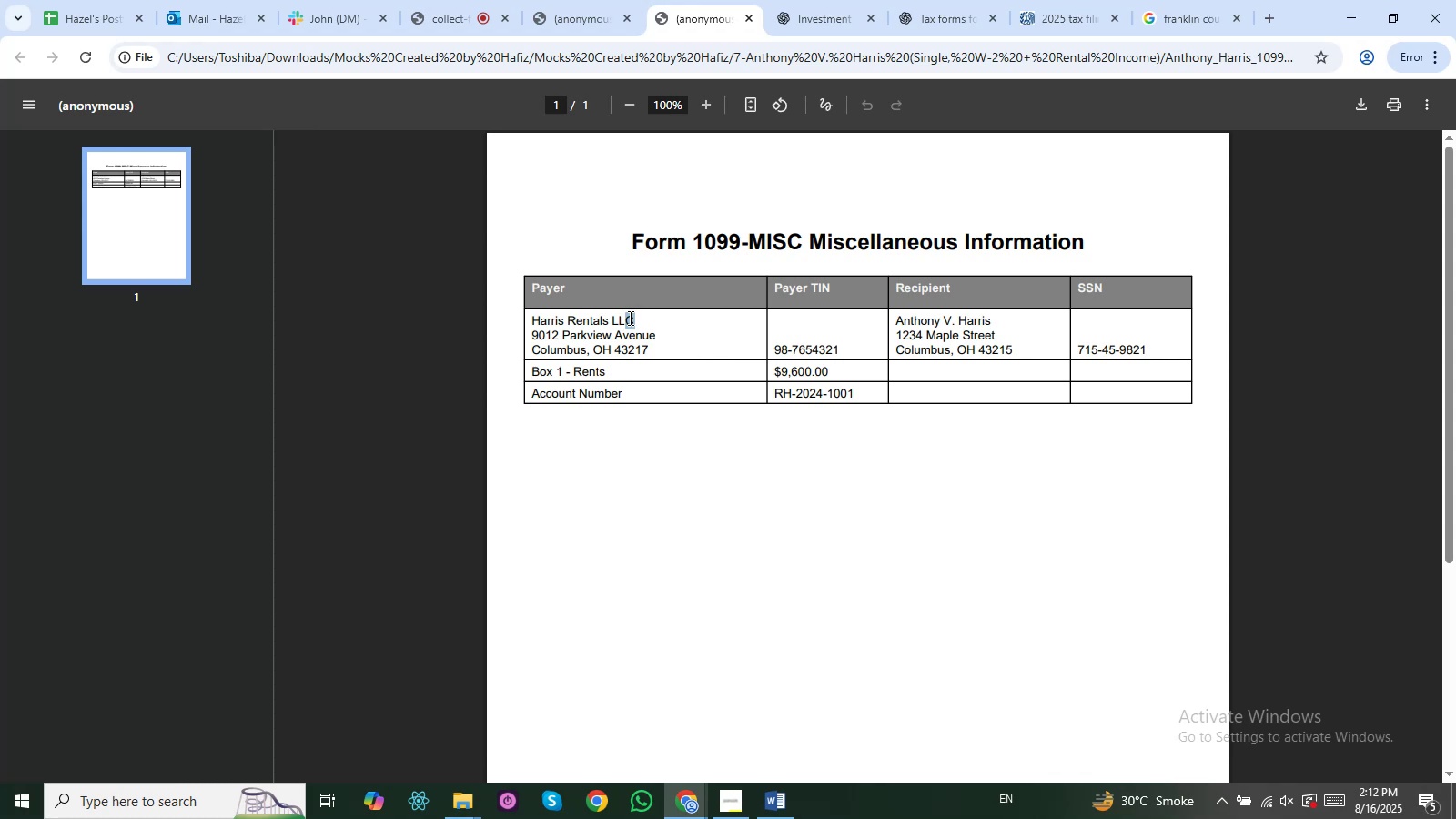 
left_click([588, 329])
 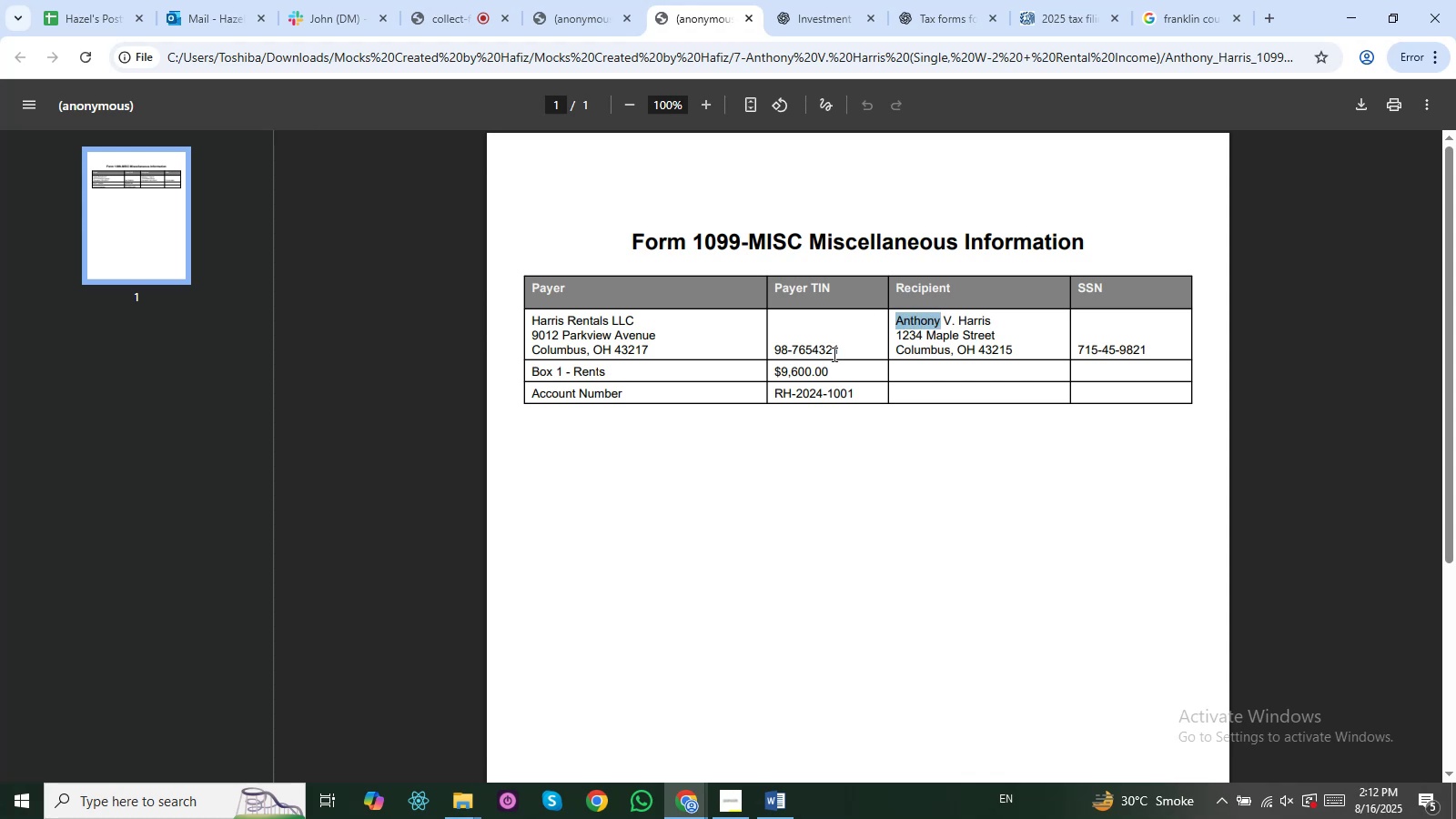 
wait(5.75)
 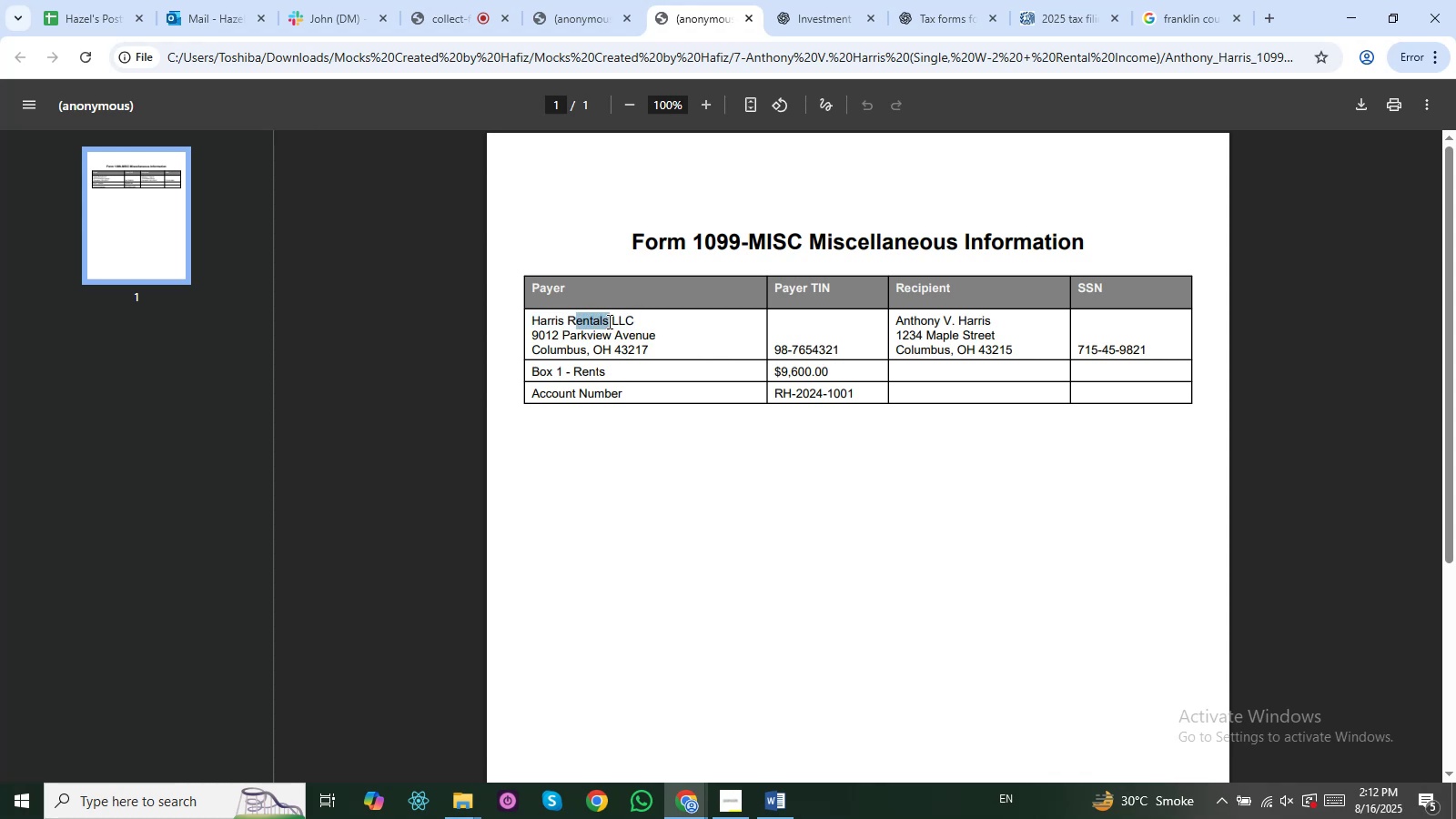 
left_click([550, 0])
 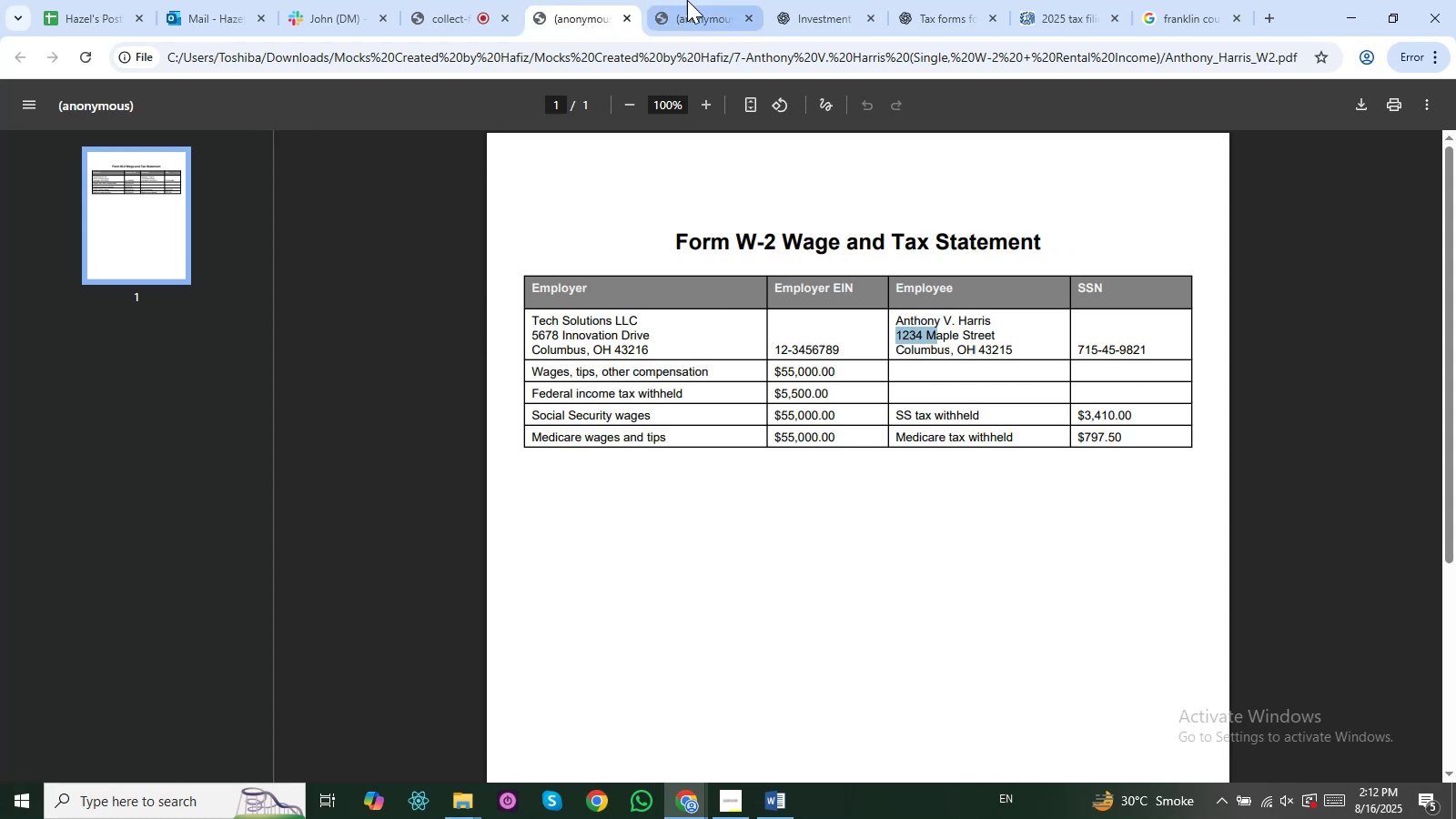 
left_click([687, 0])
 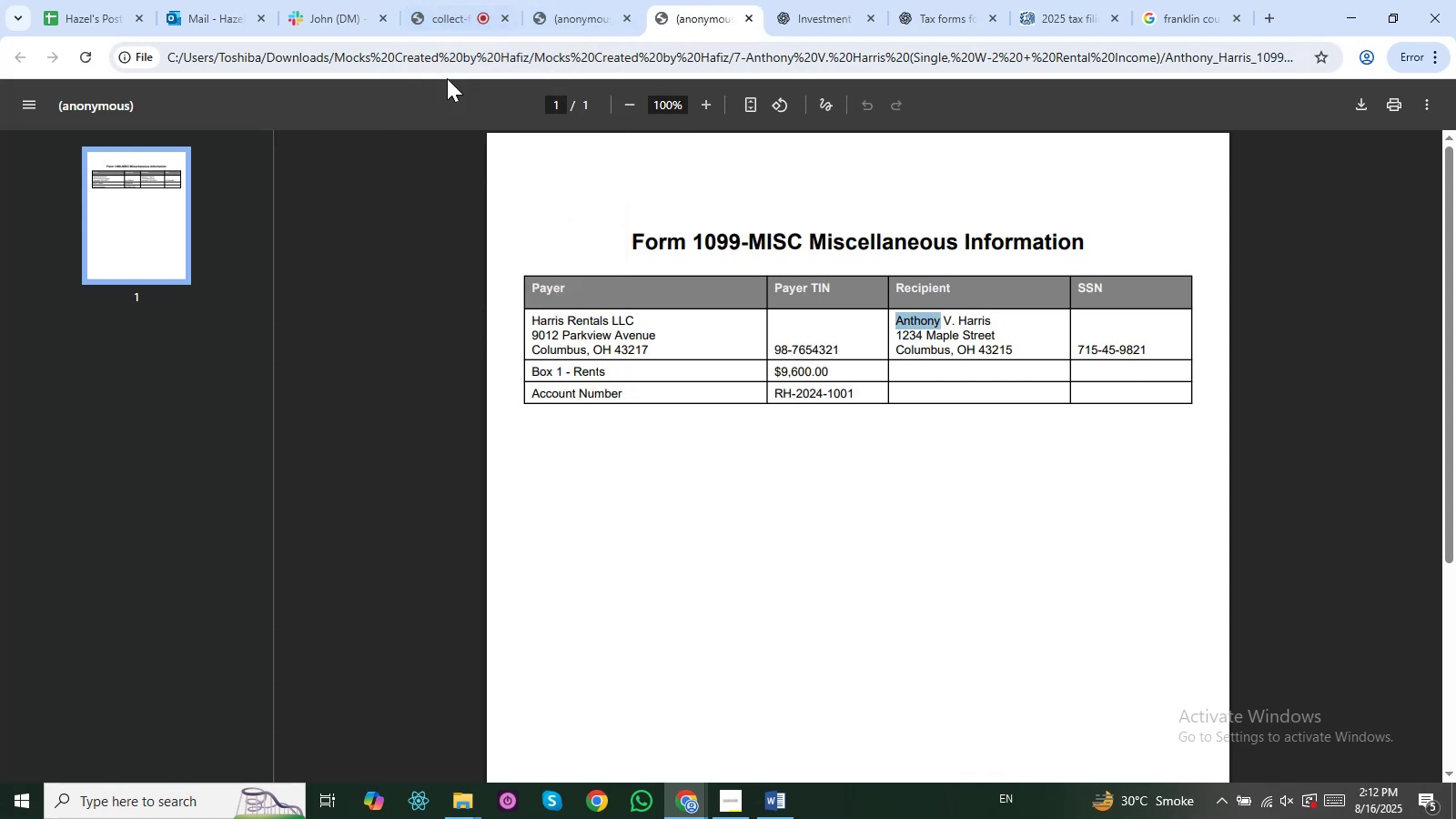 
key(Alt+AltLeft)
 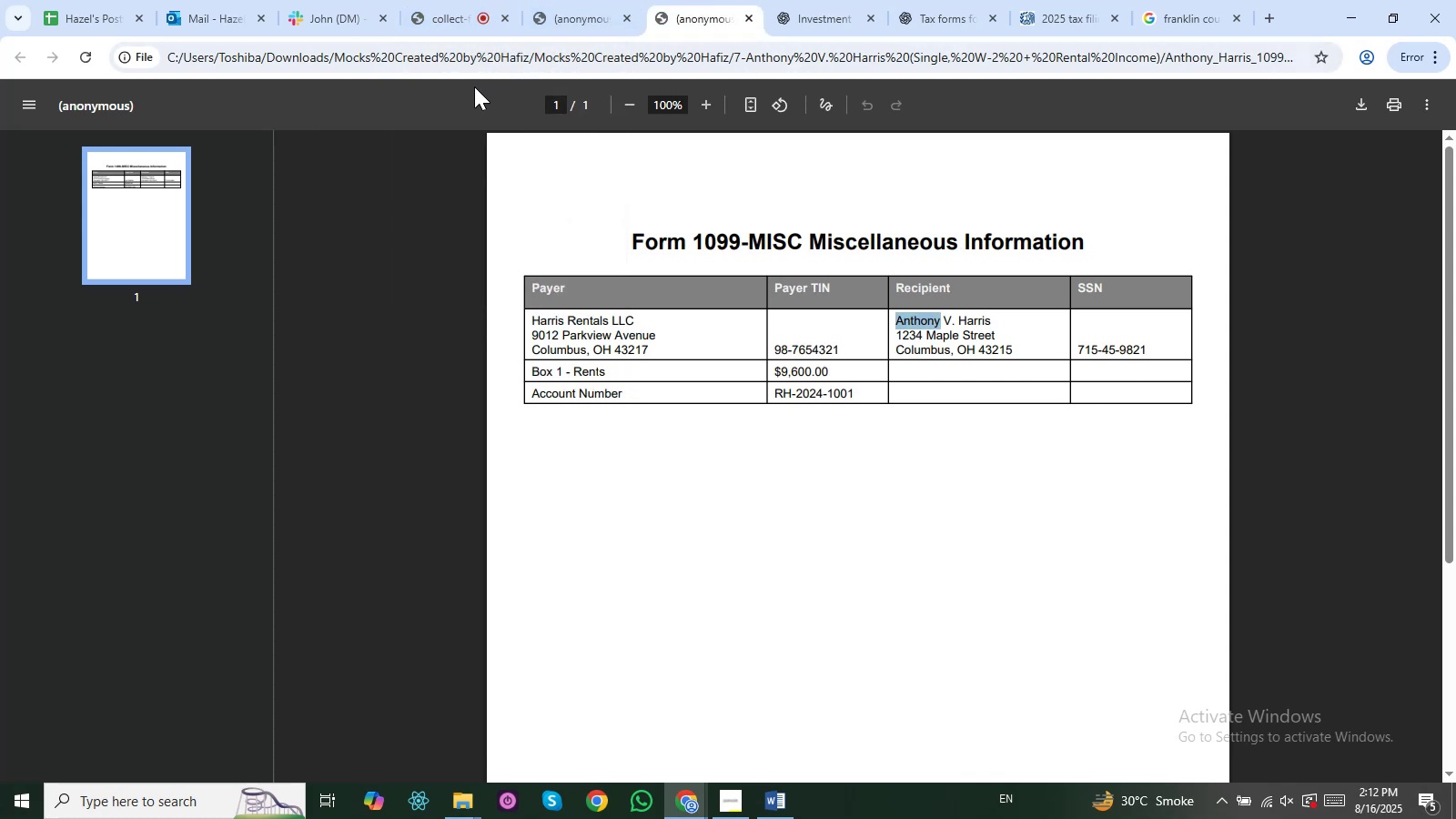 
key(Alt+Tab)
 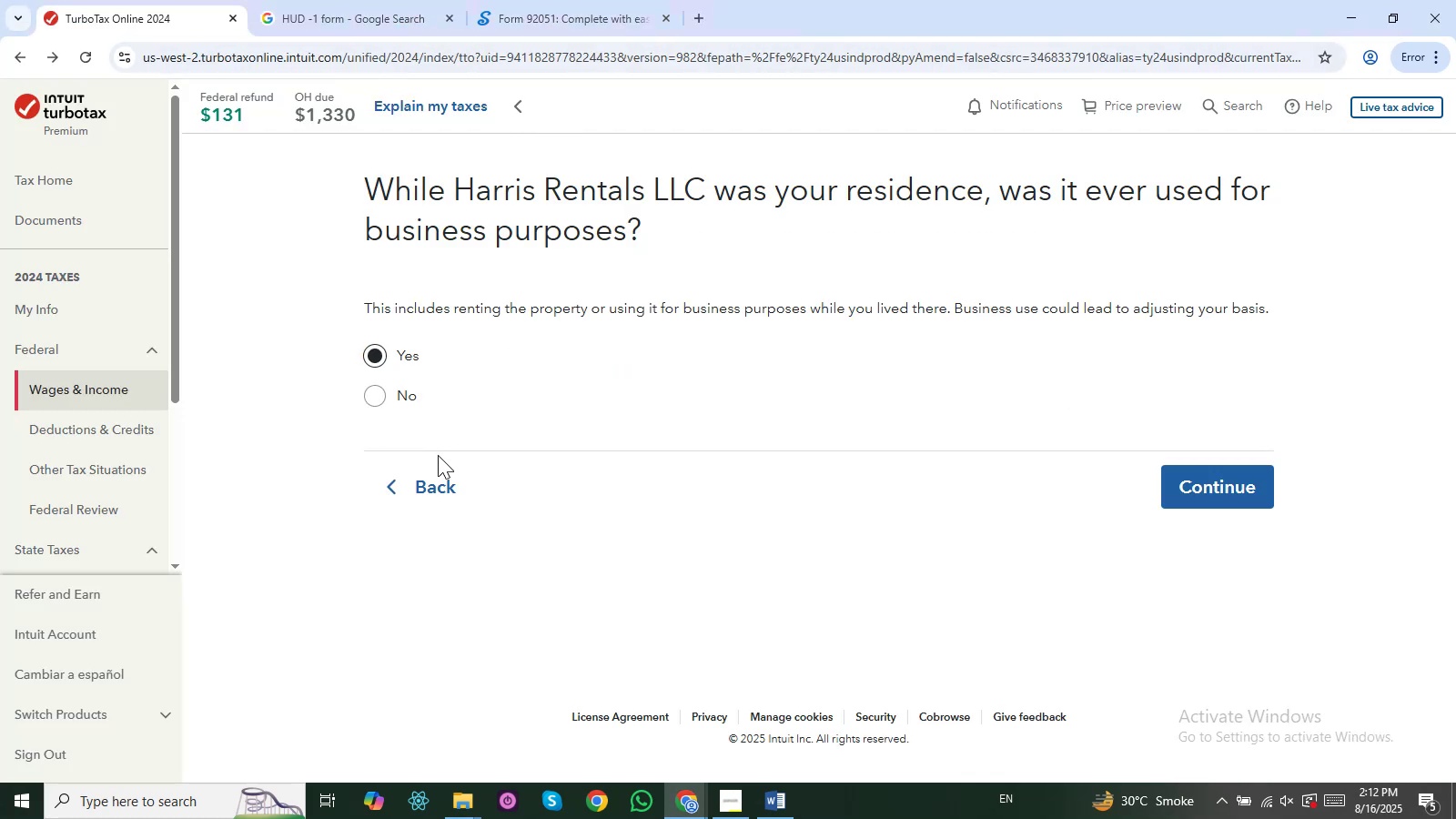 
left_click([430, 483])
 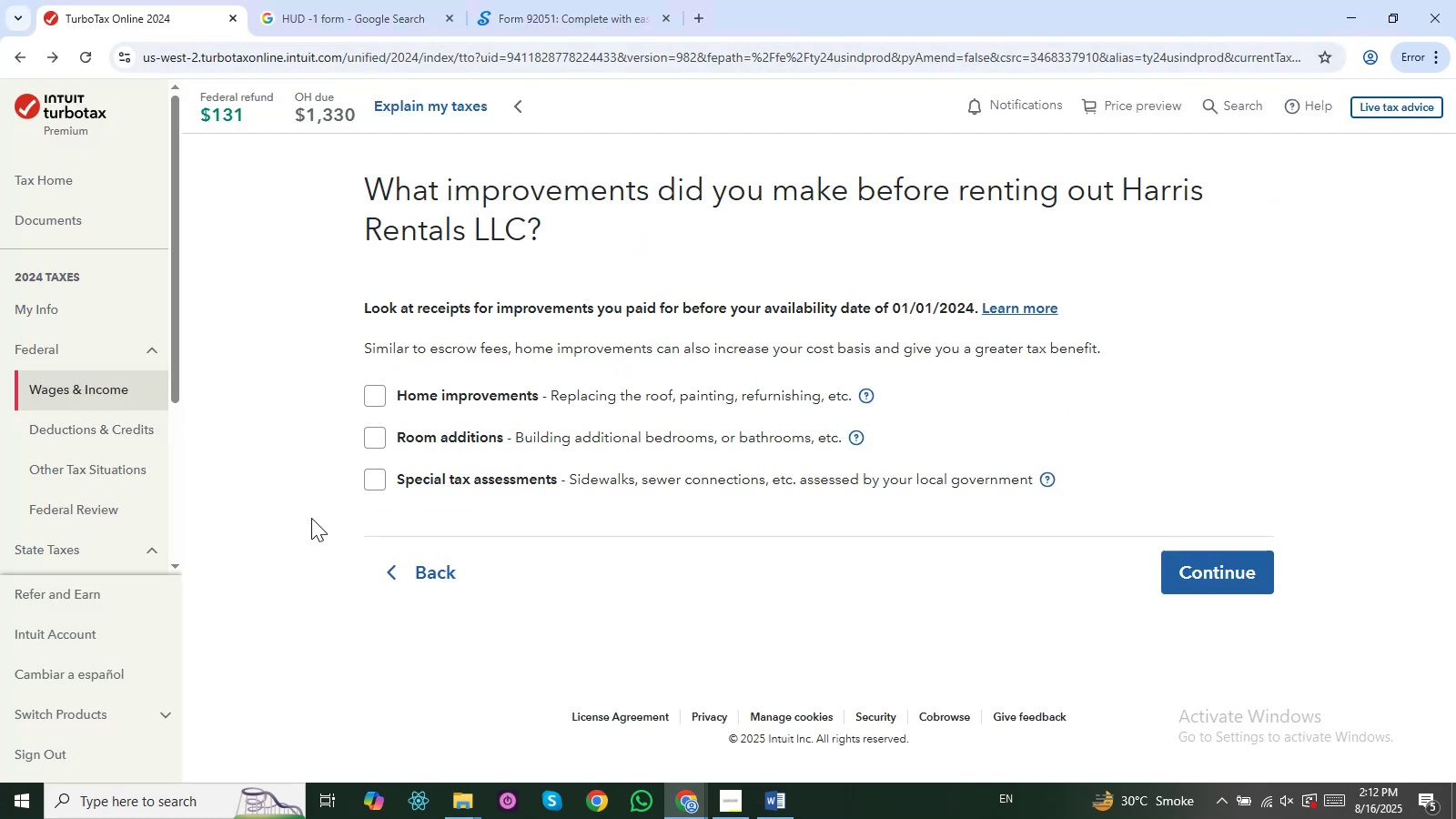 
left_click([416, 583])
 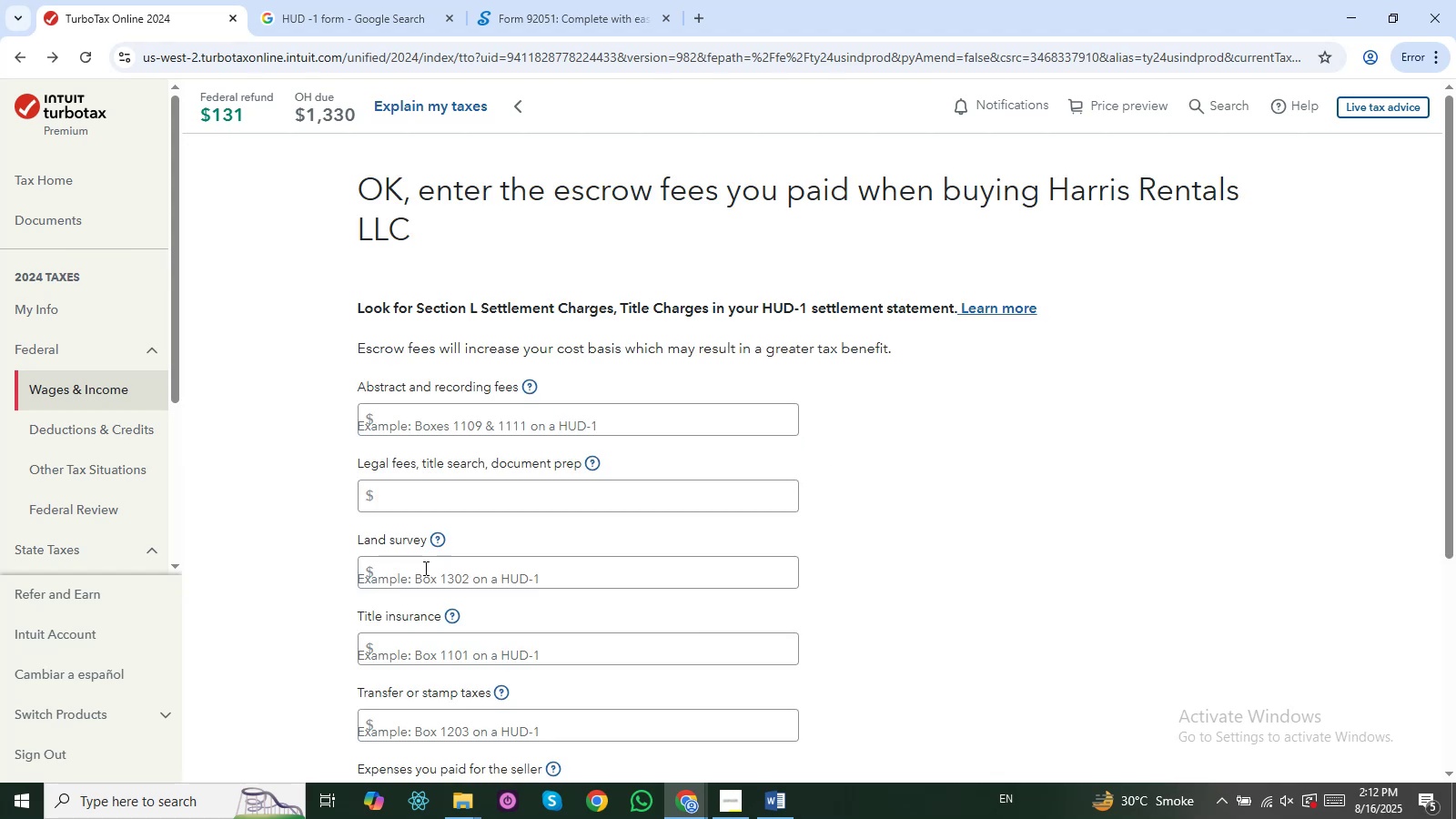 
scroll: coordinate [432, 541], scroll_direction: down, amount: 7.0
 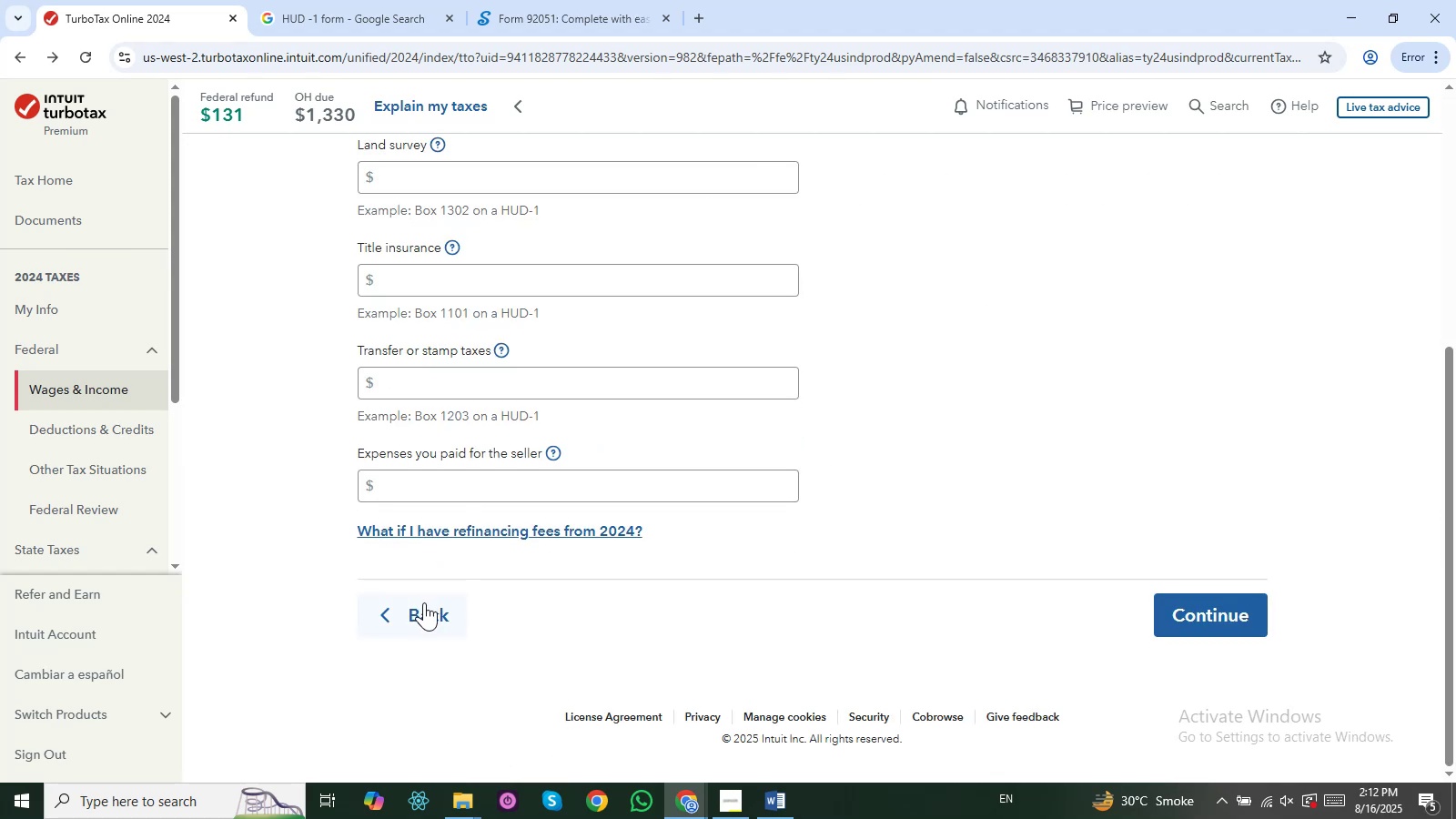 
left_click([424, 602])
 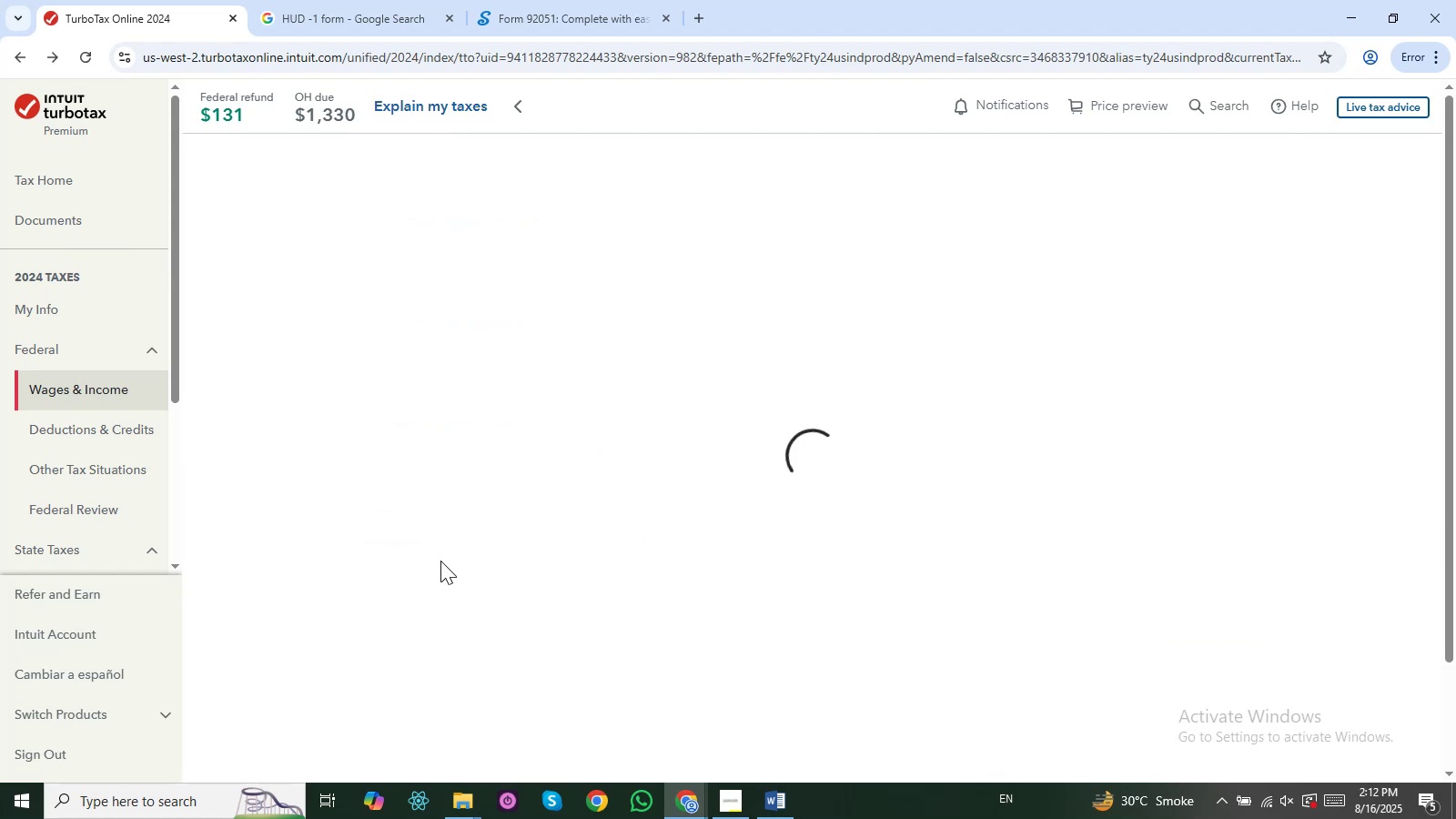 
mouse_move([427, 511])
 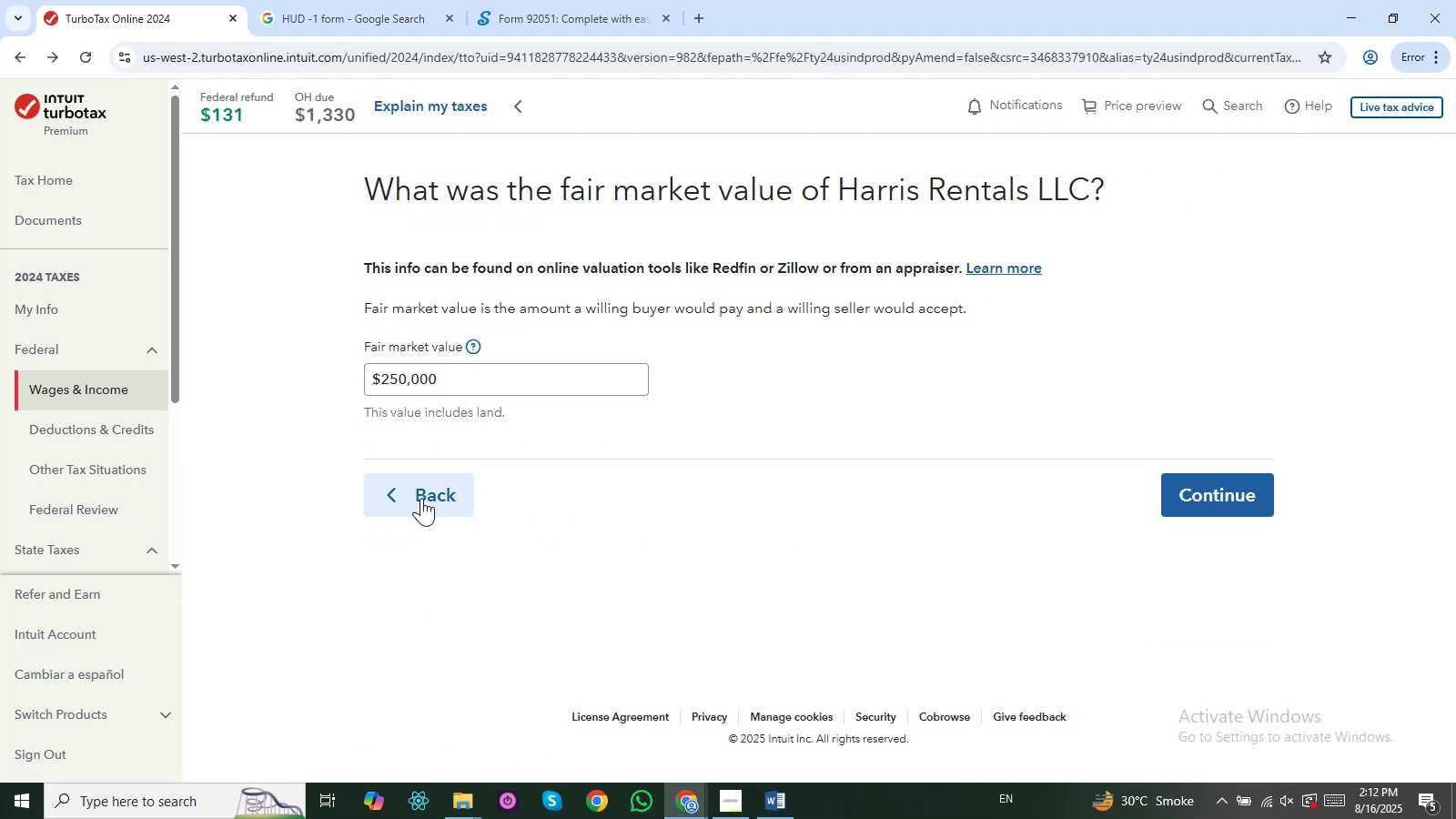 
left_click([421, 498])
 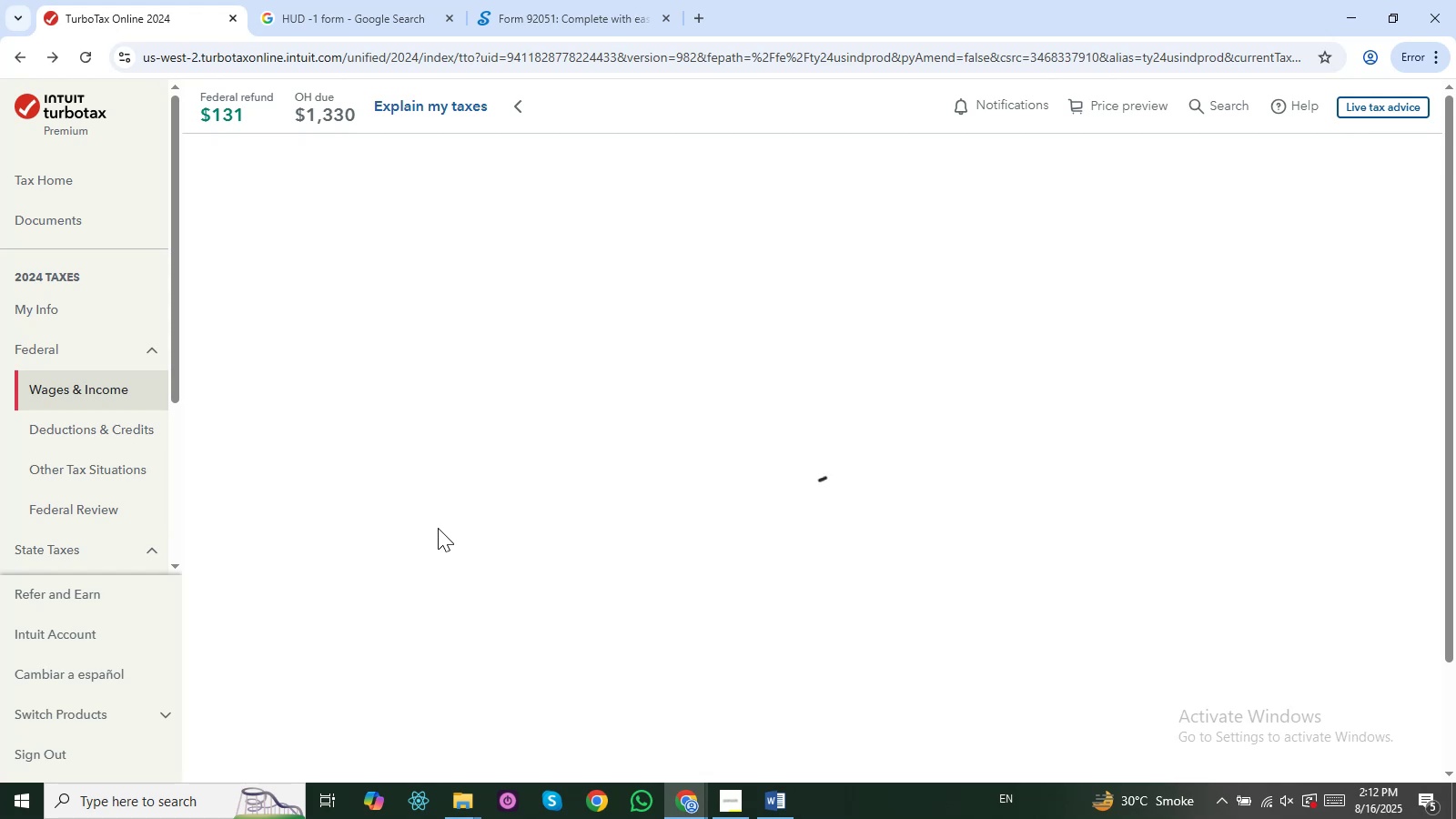 
wait(6.04)
 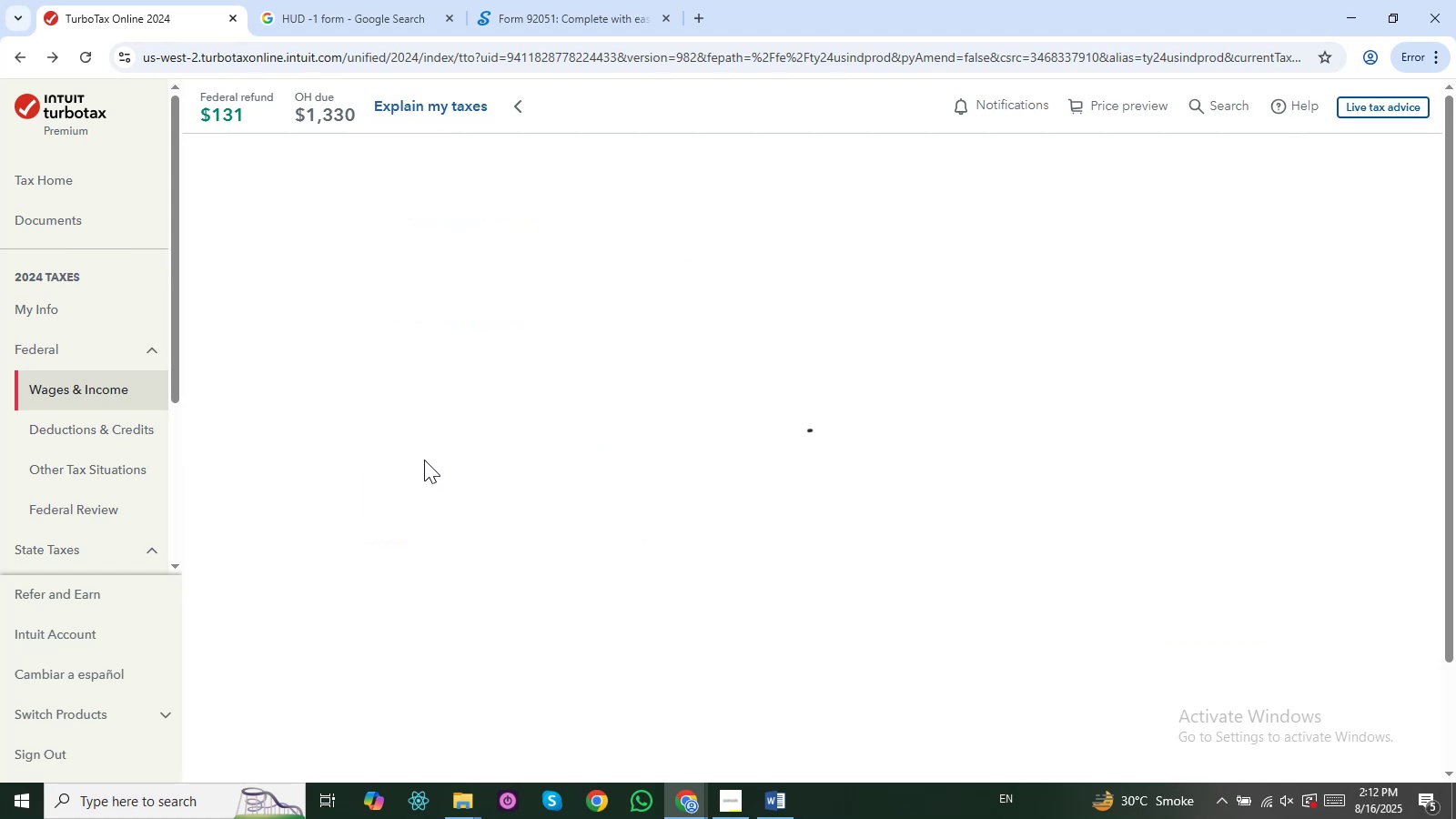 
scroll: coordinate [325, 495], scroll_direction: down, amount: 5.0
 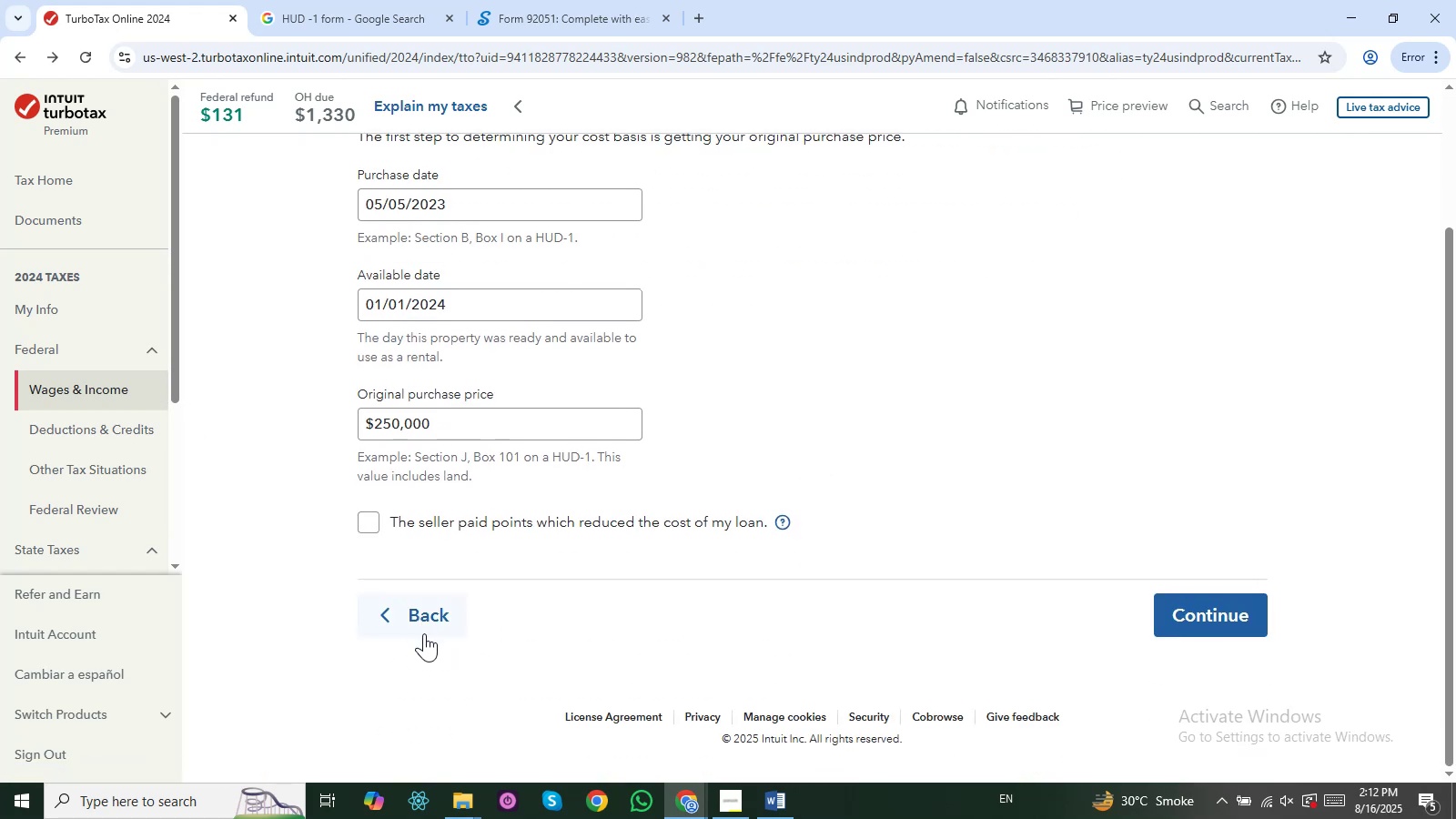 
left_click([424, 633])
 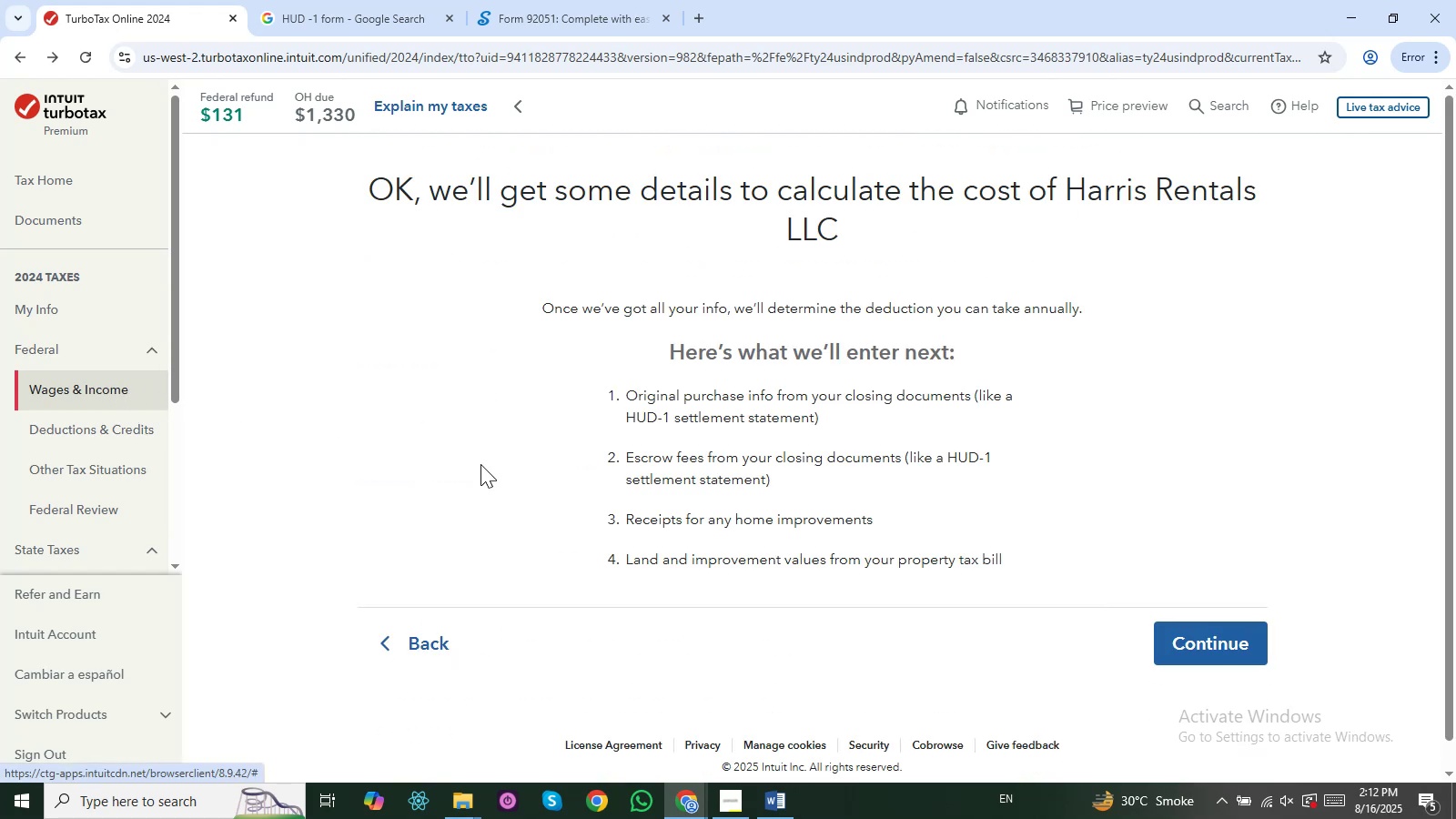 
double_click([405, 637])
 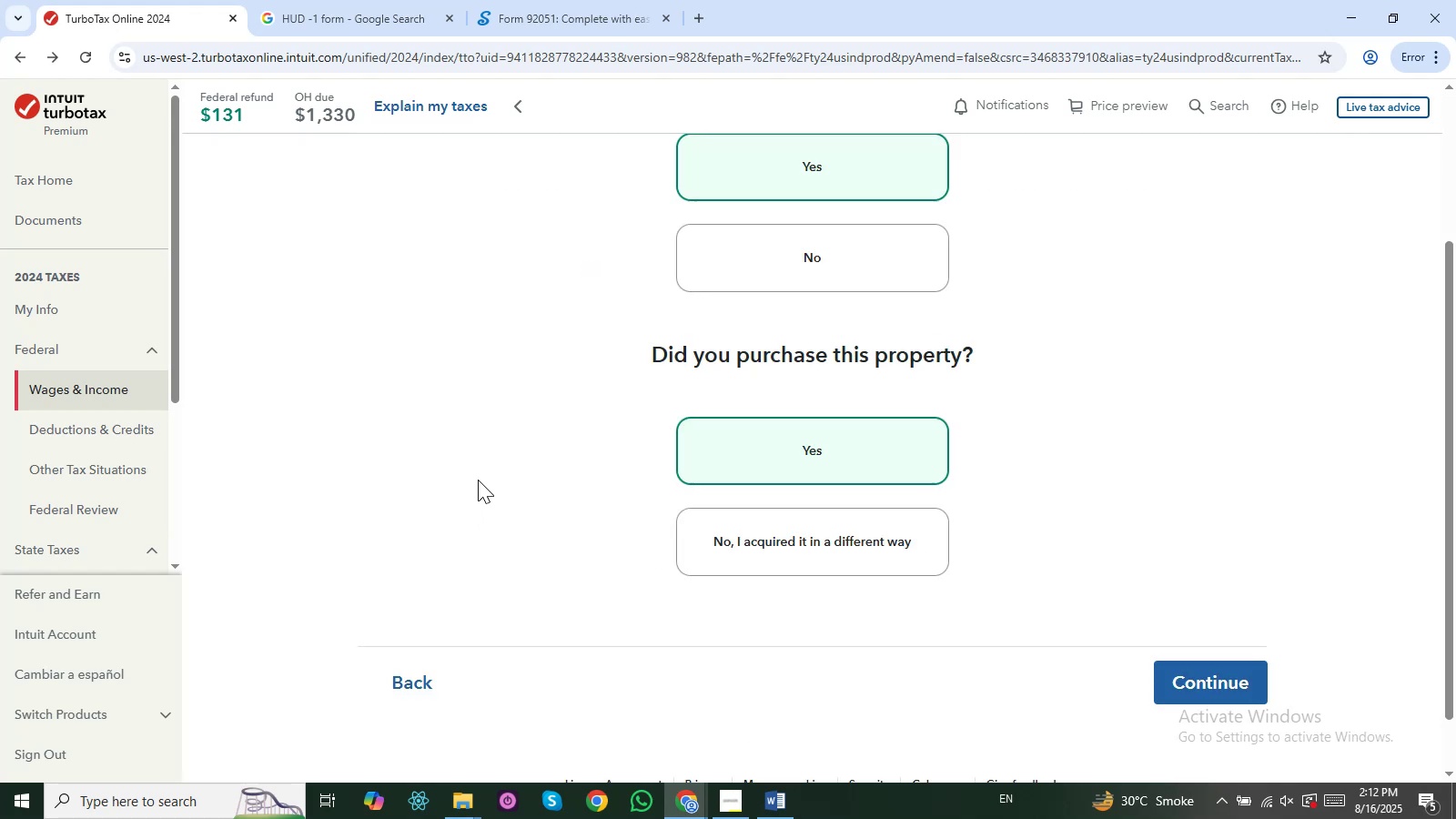 
scroll: coordinate [663, 437], scroll_direction: up, amount: 5.0
 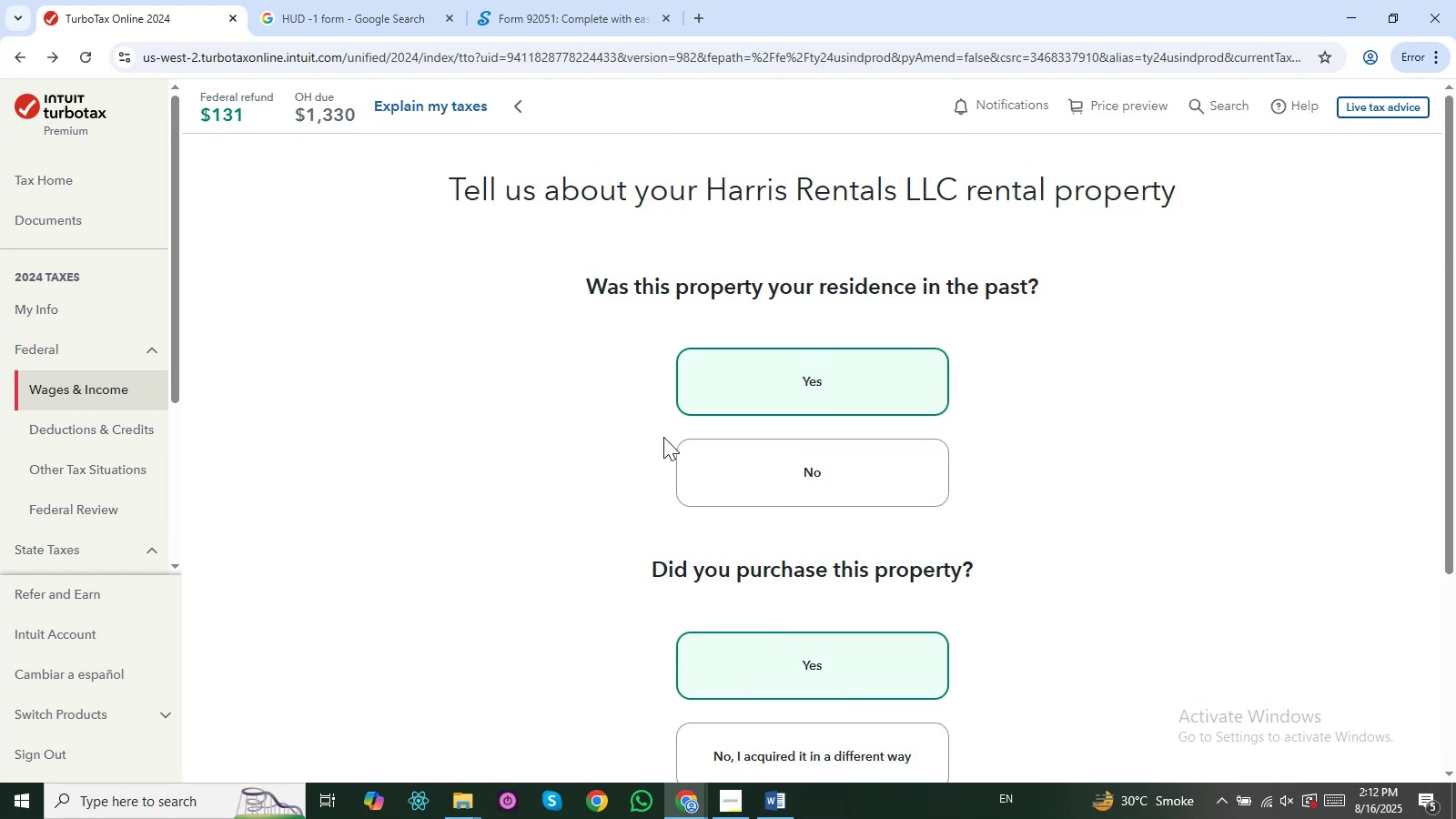 
scroll: coordinate [645, 482], scroll_direction: down, amount: 9.0
 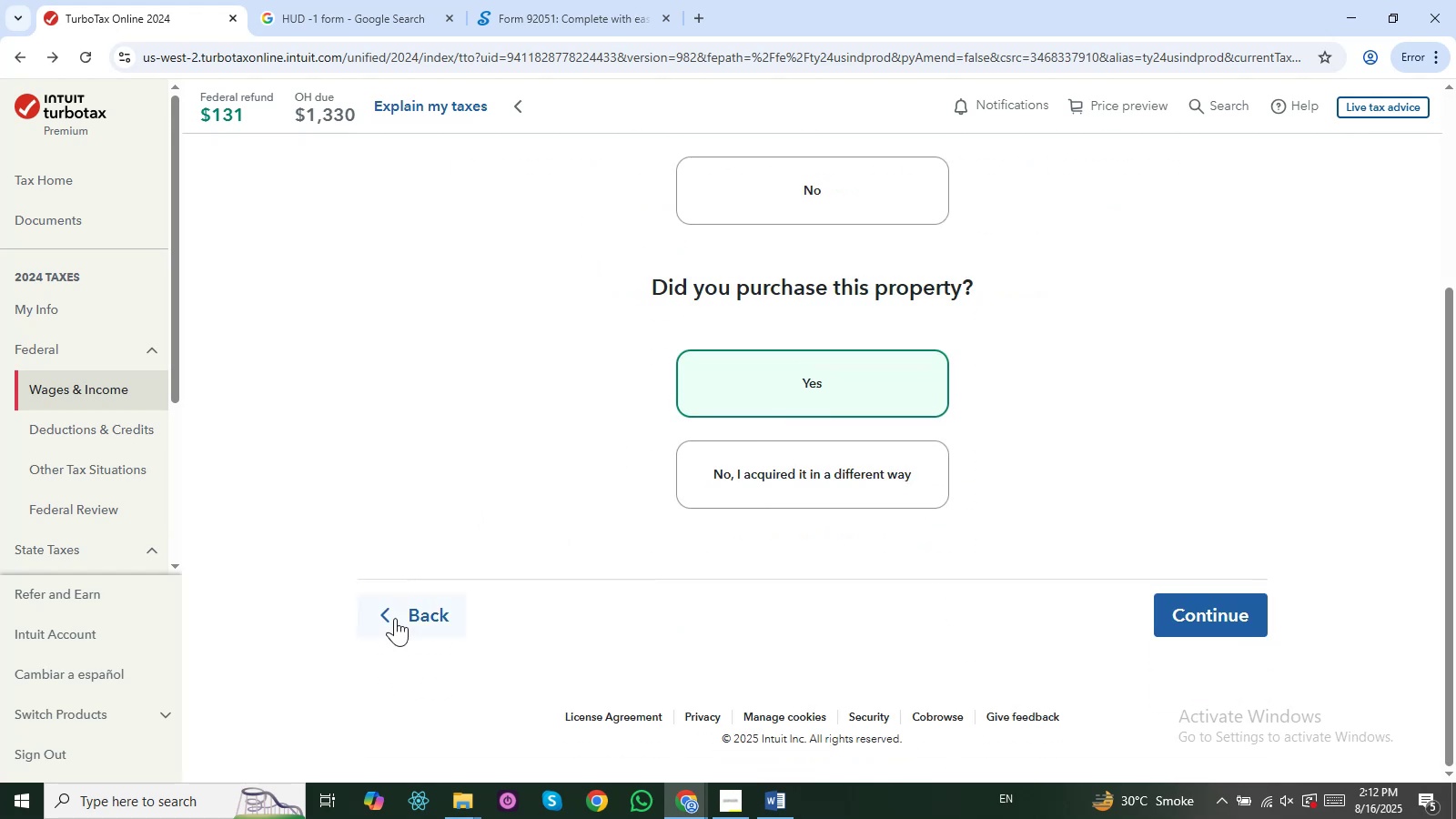 
left_click([395, 620])
 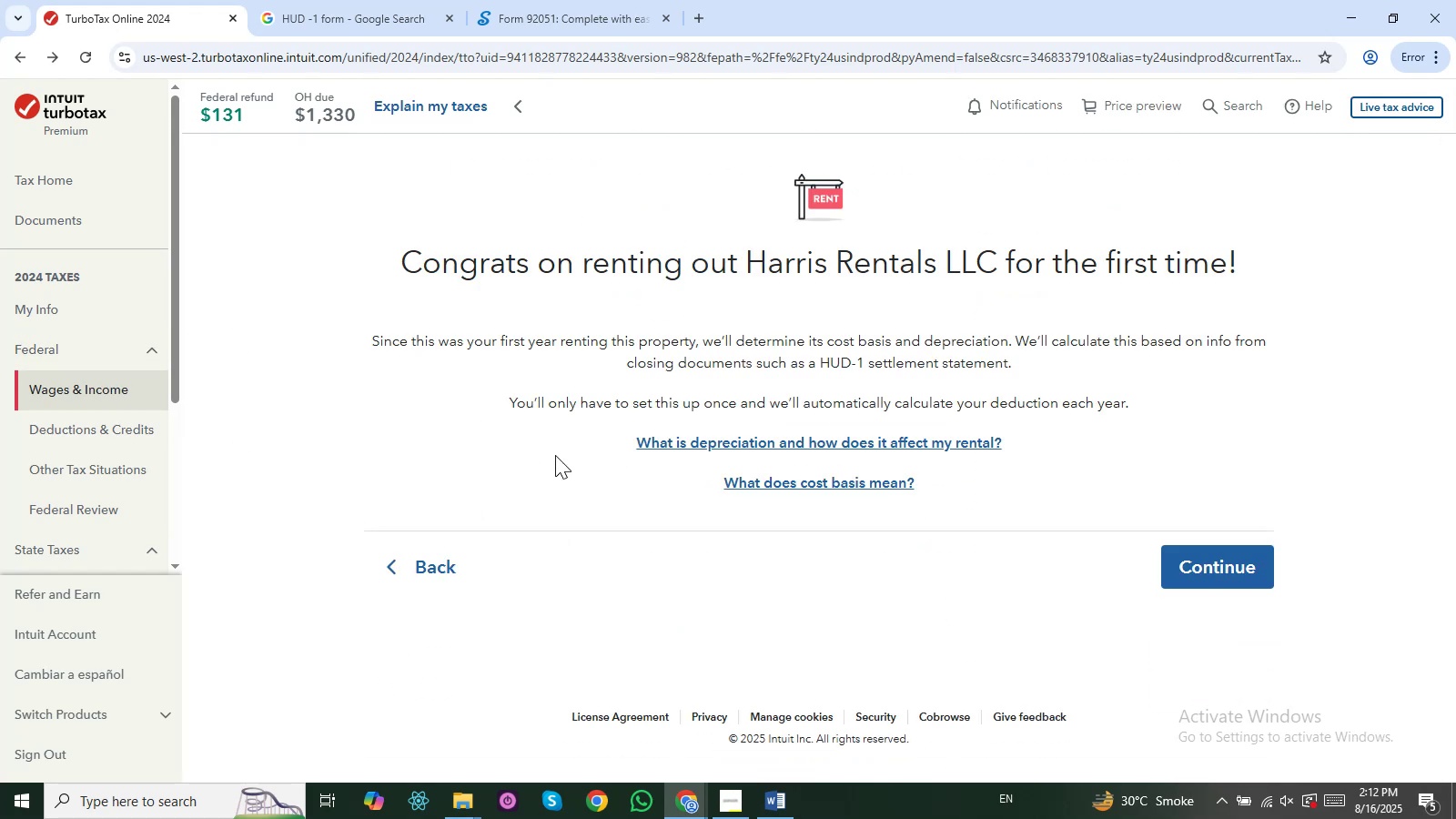 
double_click([403, 560])
 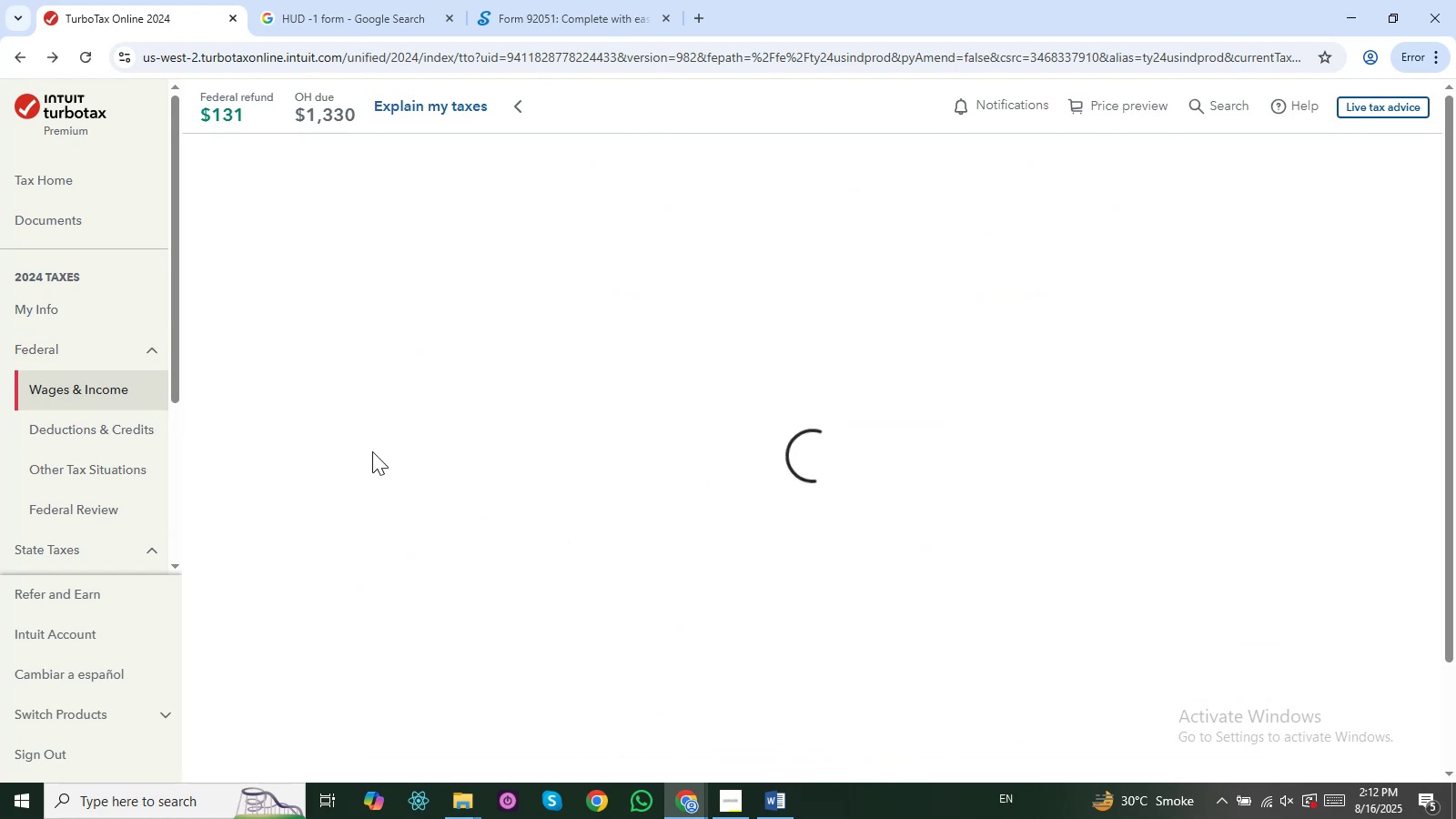 
mouse_move([424, 448])
 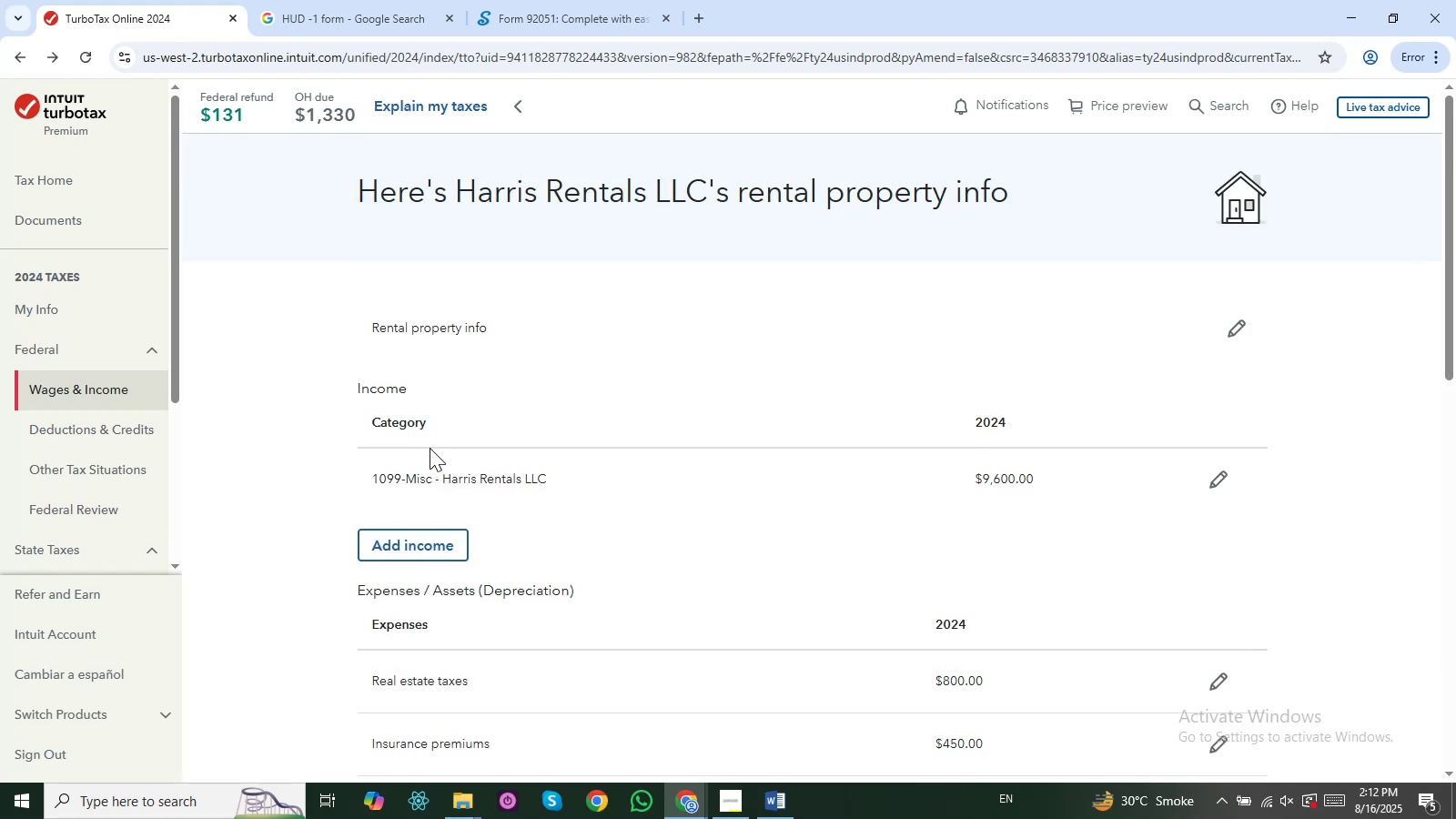 
scroll: coordinate [436, 453], scroll_direction: none, amount: 0.0
 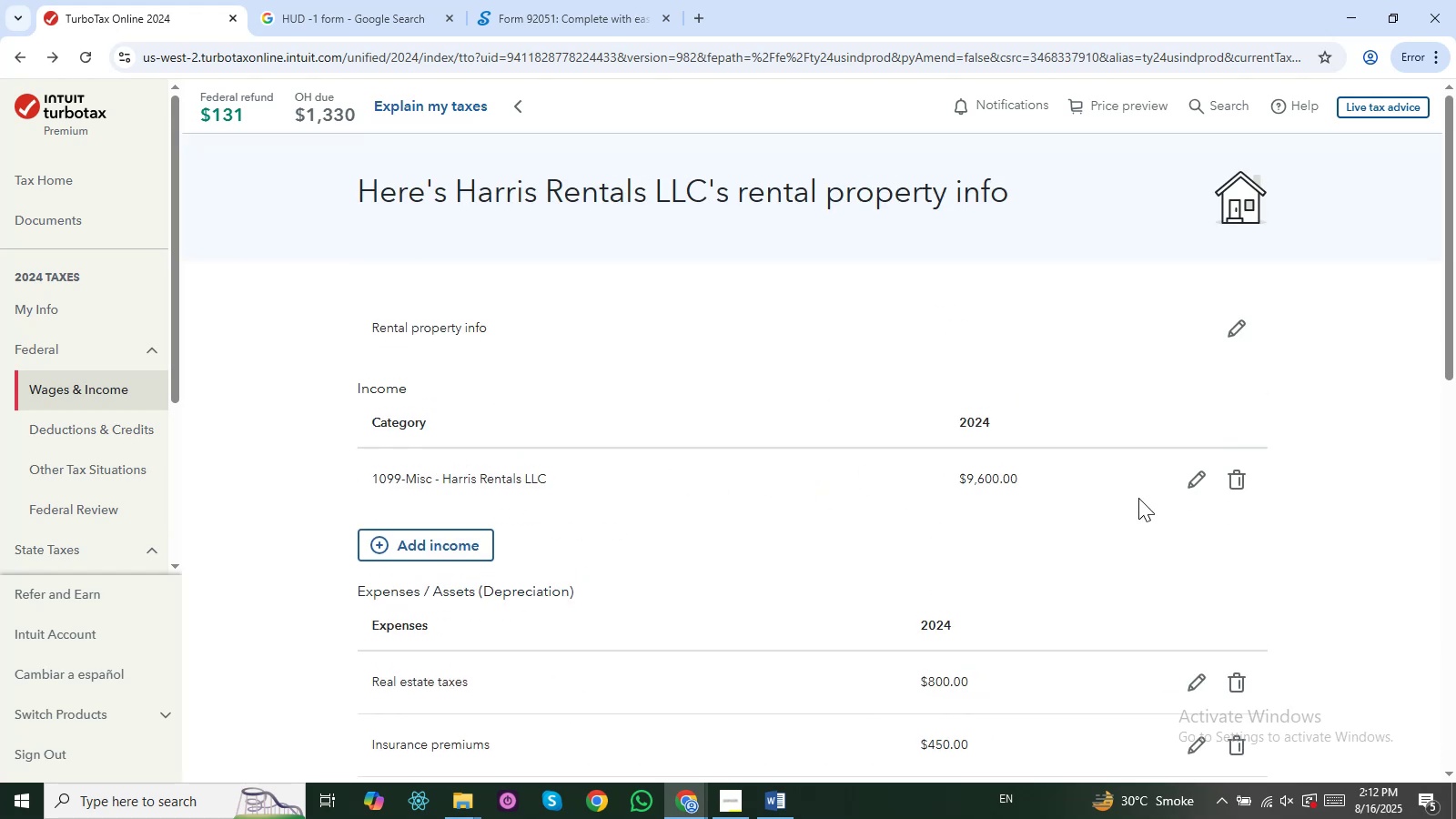 
left_click([1184, 493])
 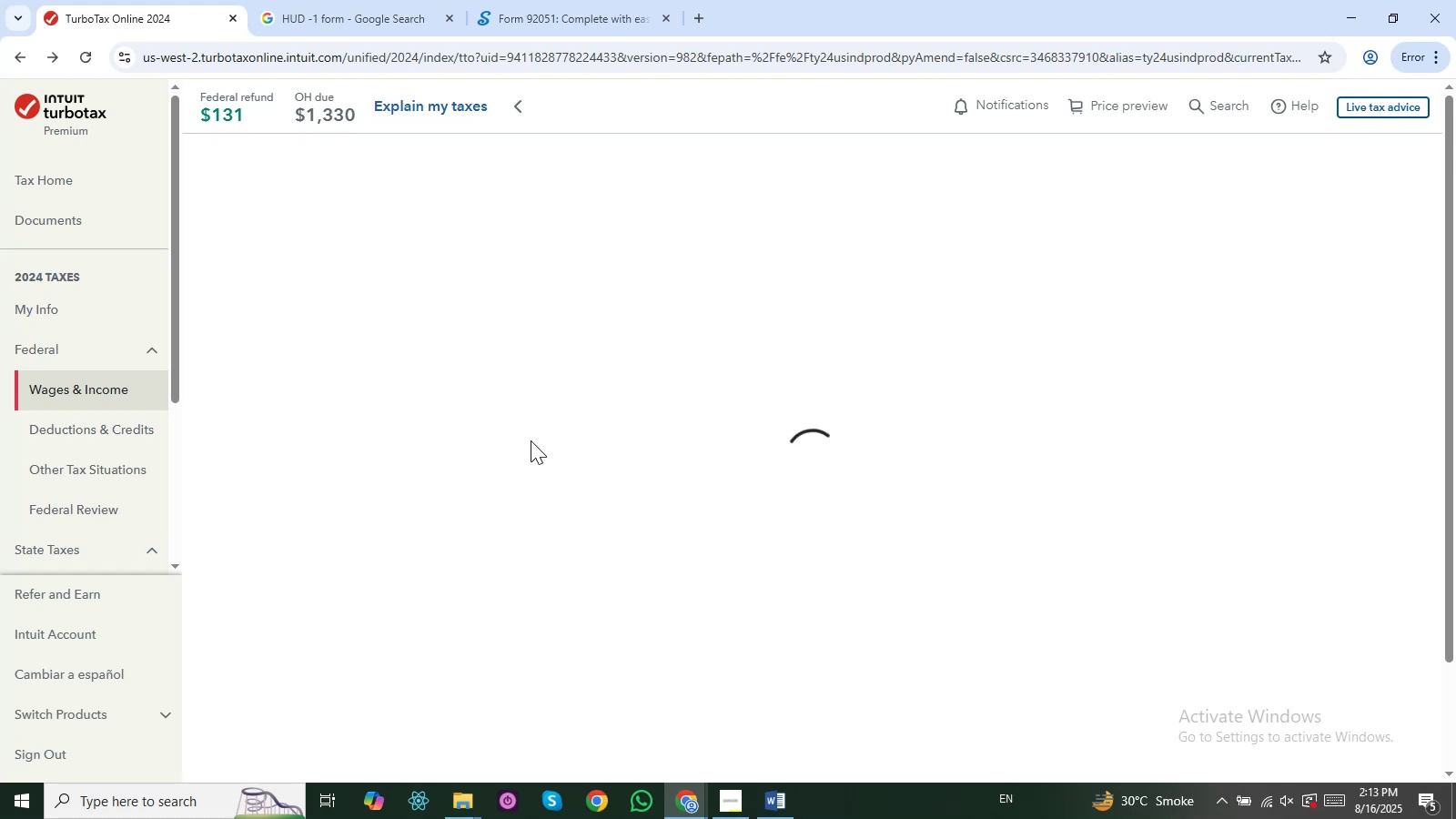 
wait(7.91)
 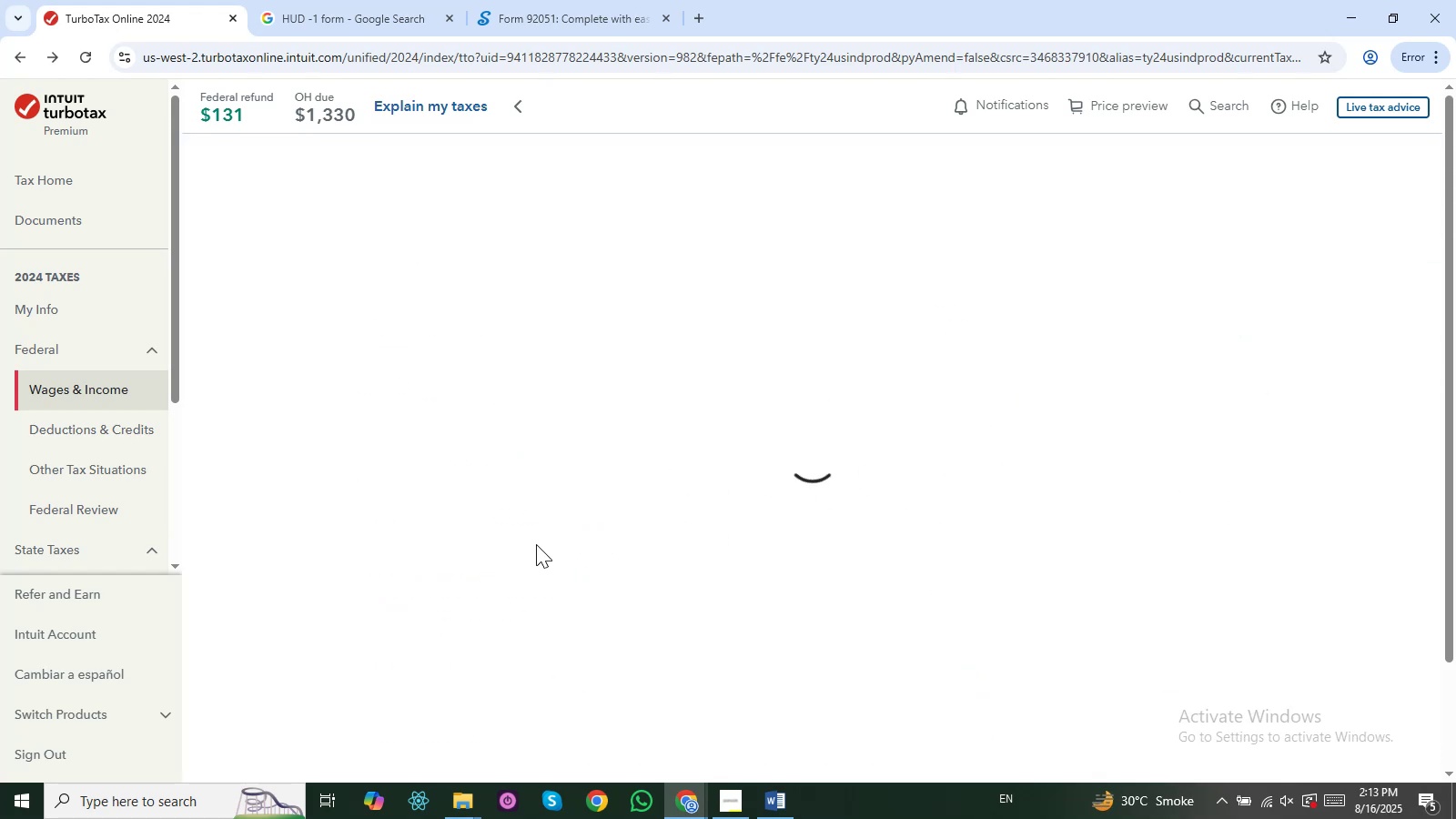 
scroll: coordinate [464, 446], scroll_direction: down, amount: 1.0
 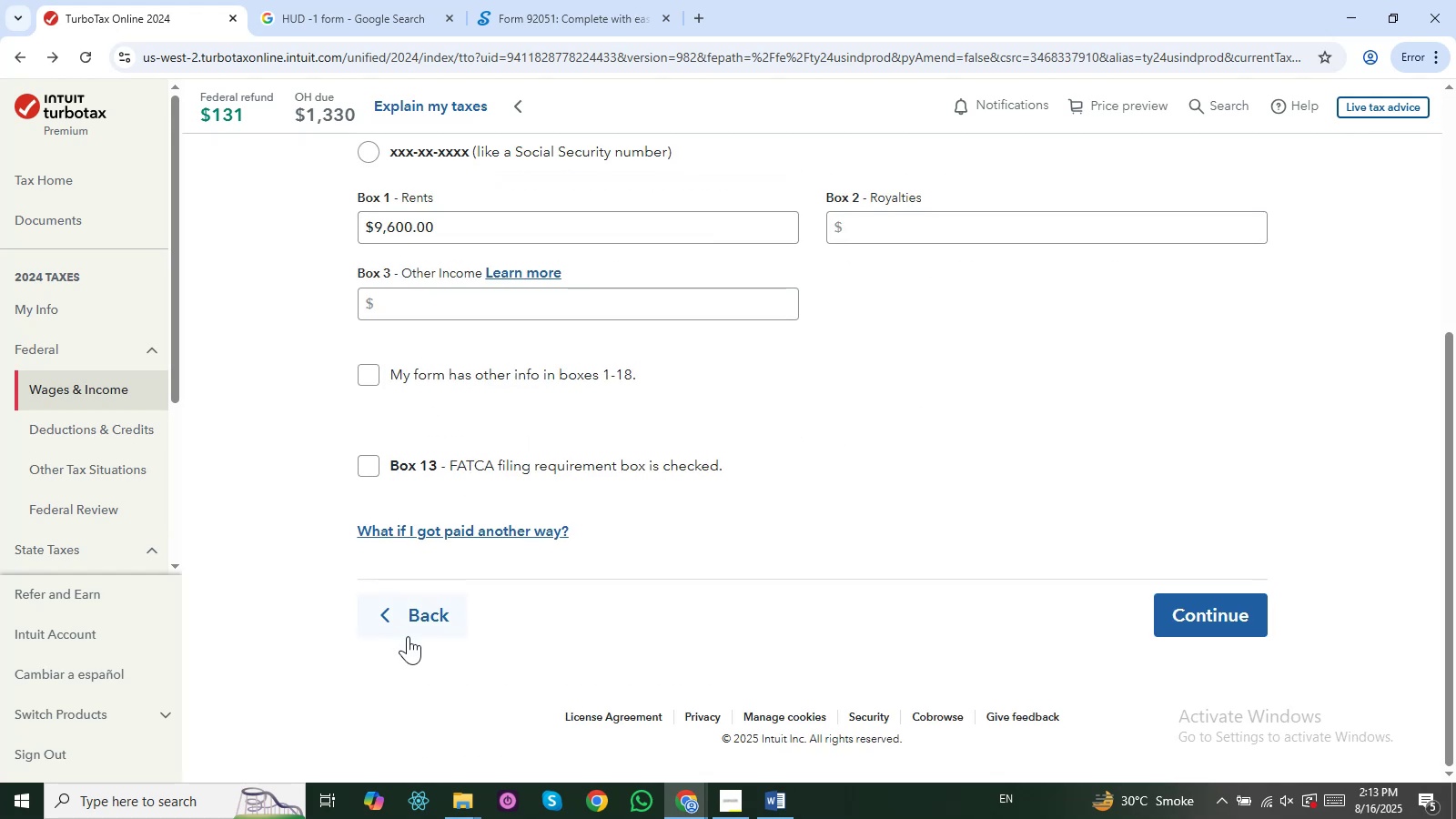 
left_click([413, 631])
 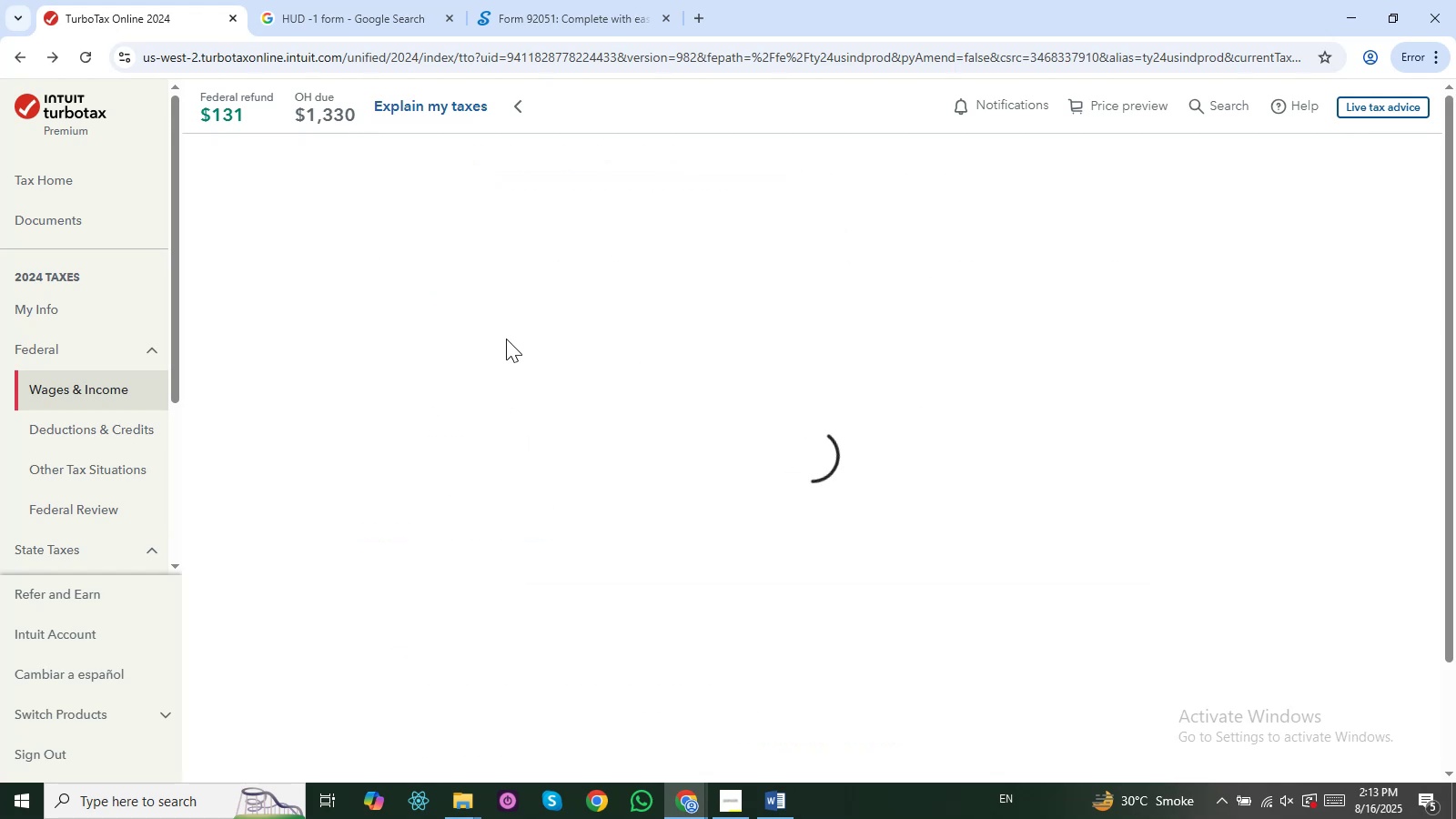 
wait(8.63)
 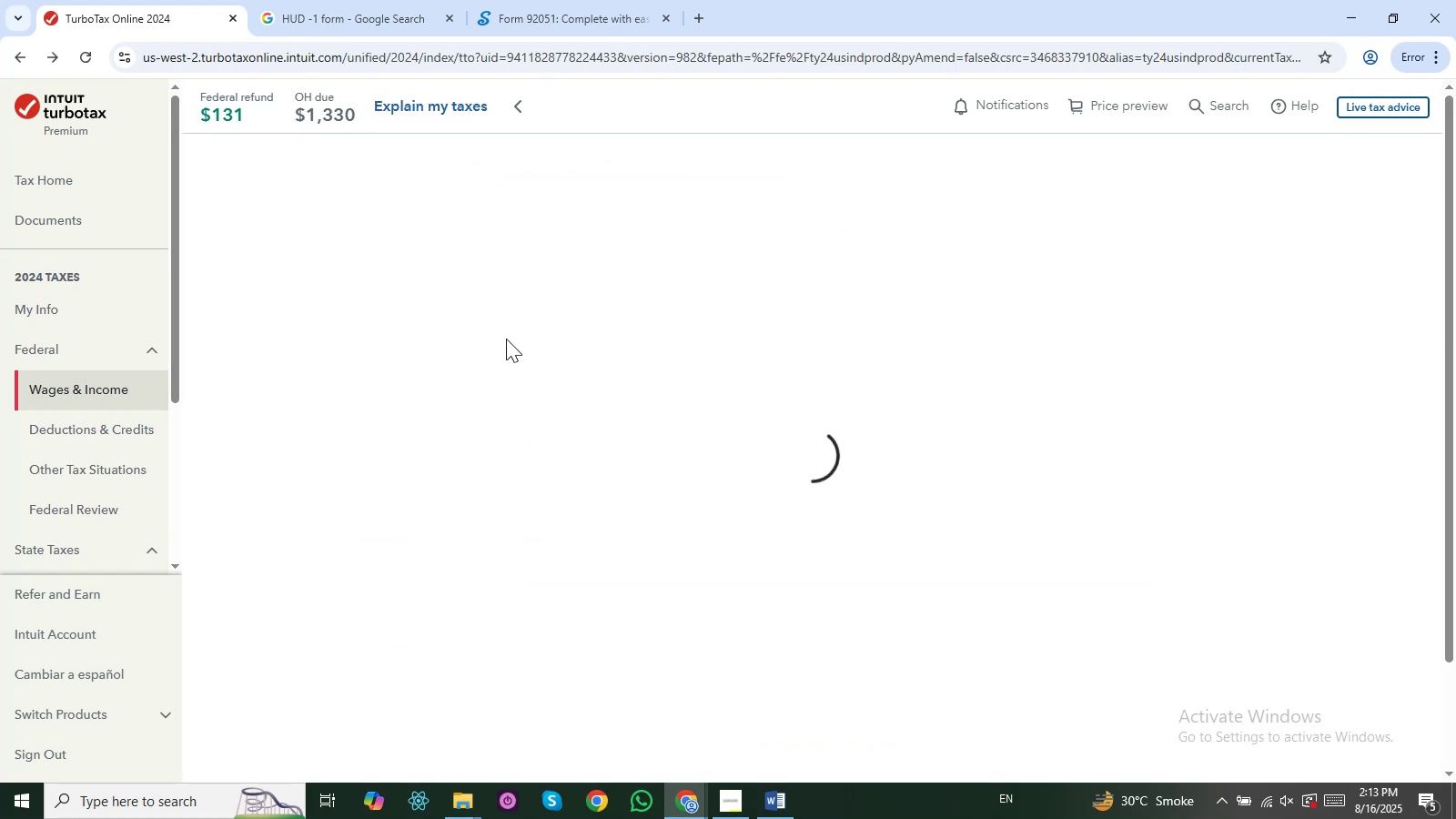 
left_click([1232, 324])
 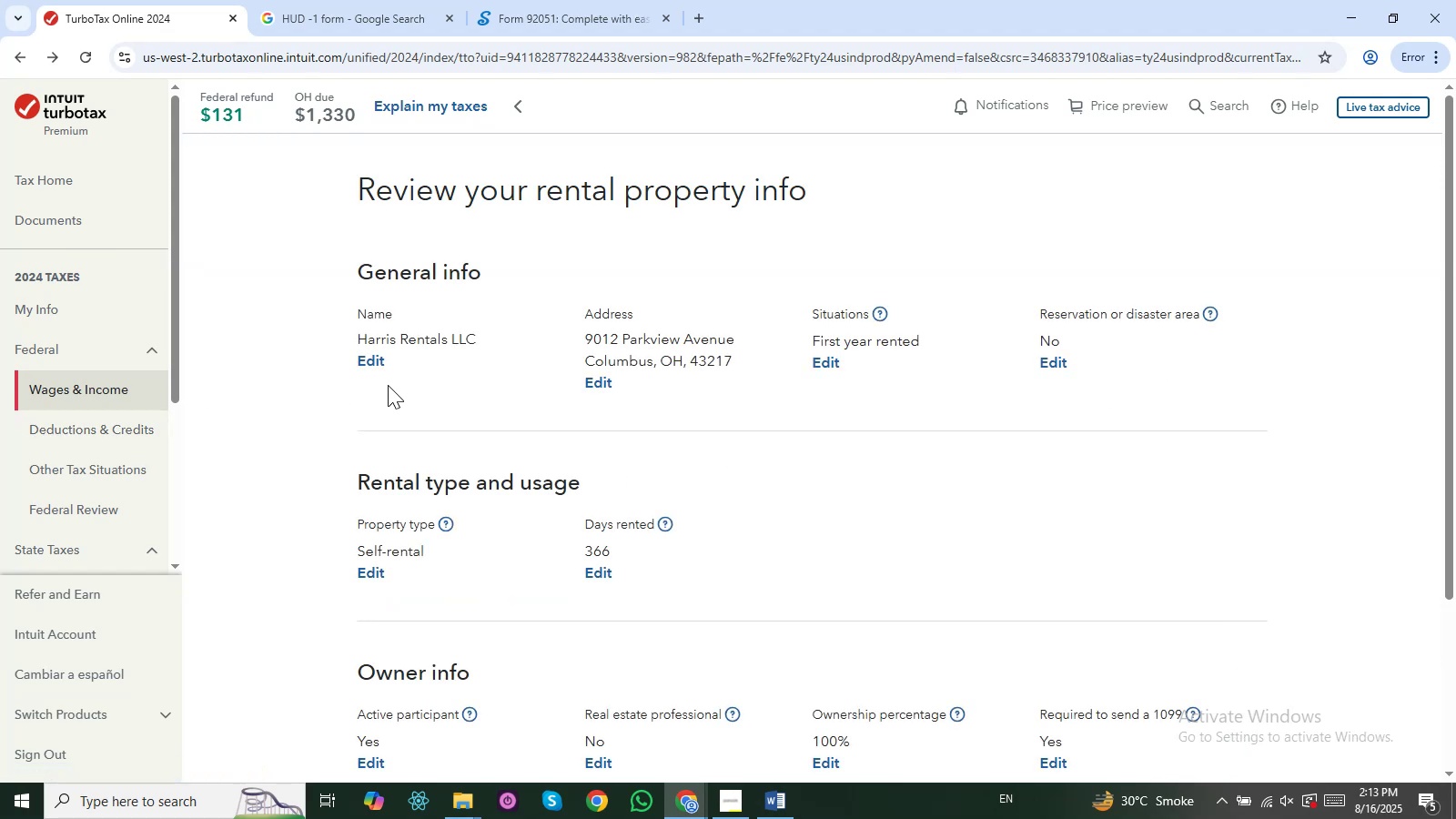 
wait(5.33)
 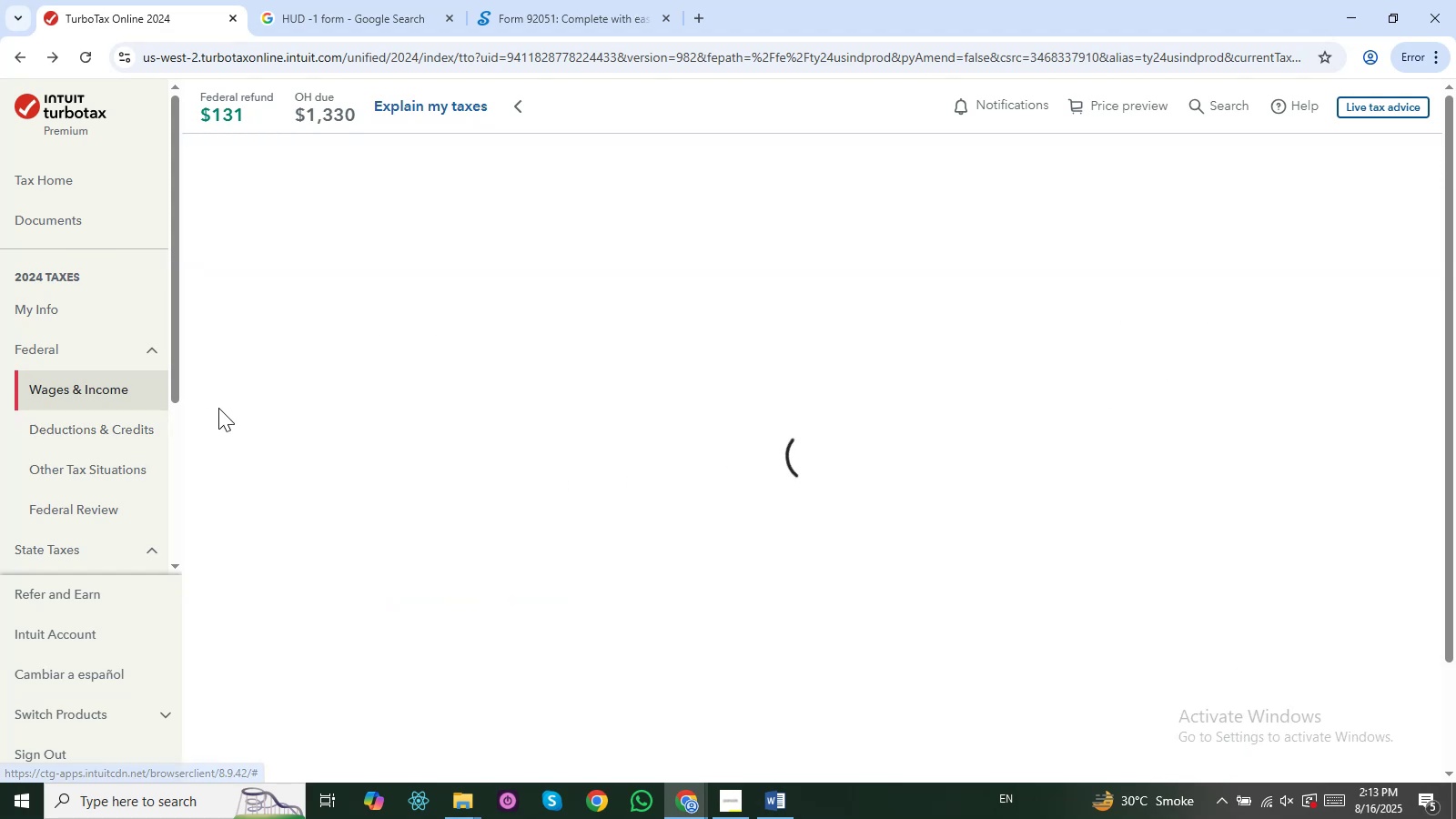 
left_click([375, 571])
 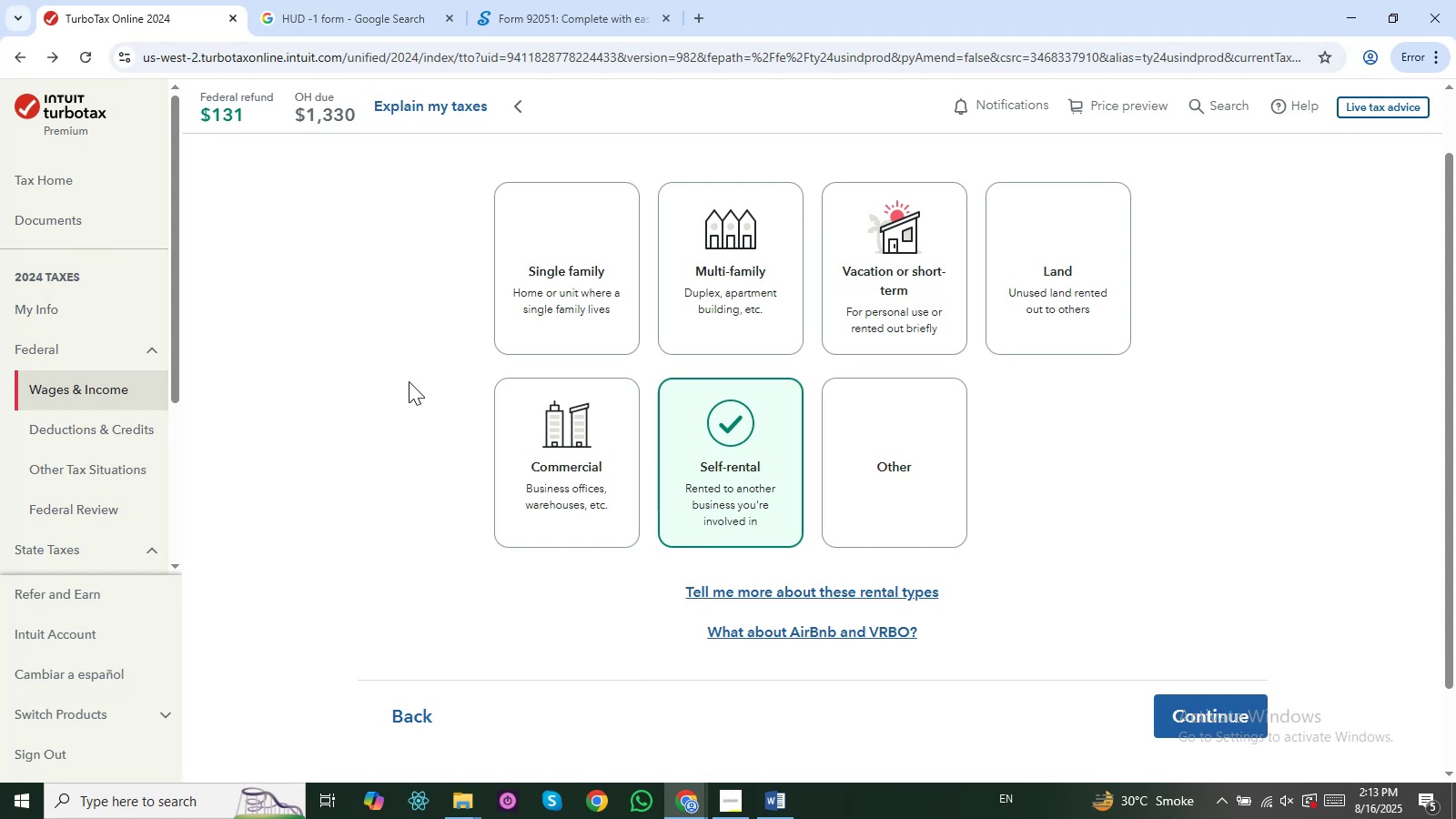 
scroll: coordinate [572, 437], scroll_direction: up, amount: 1.0
 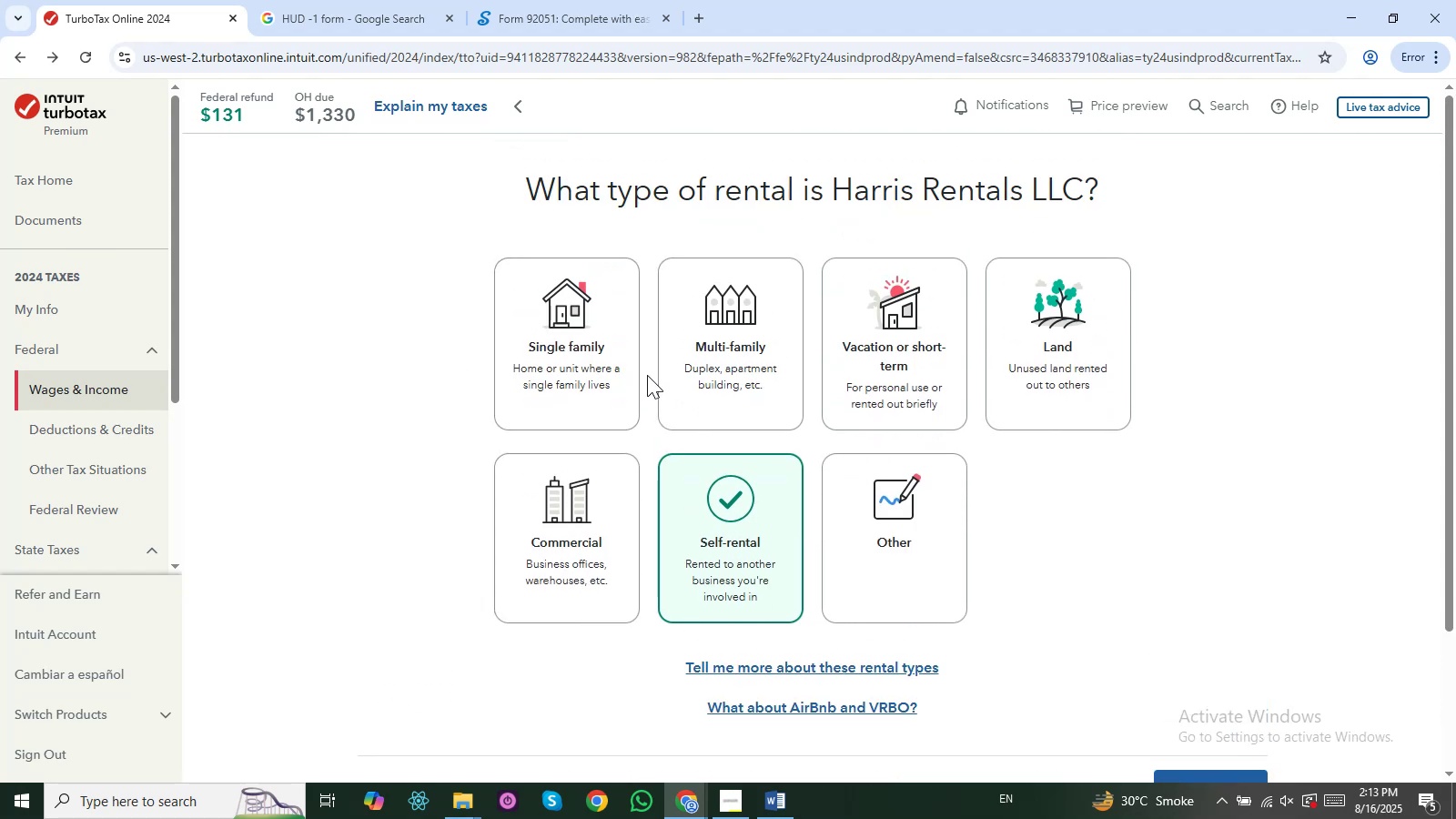 
wait(5.14)
 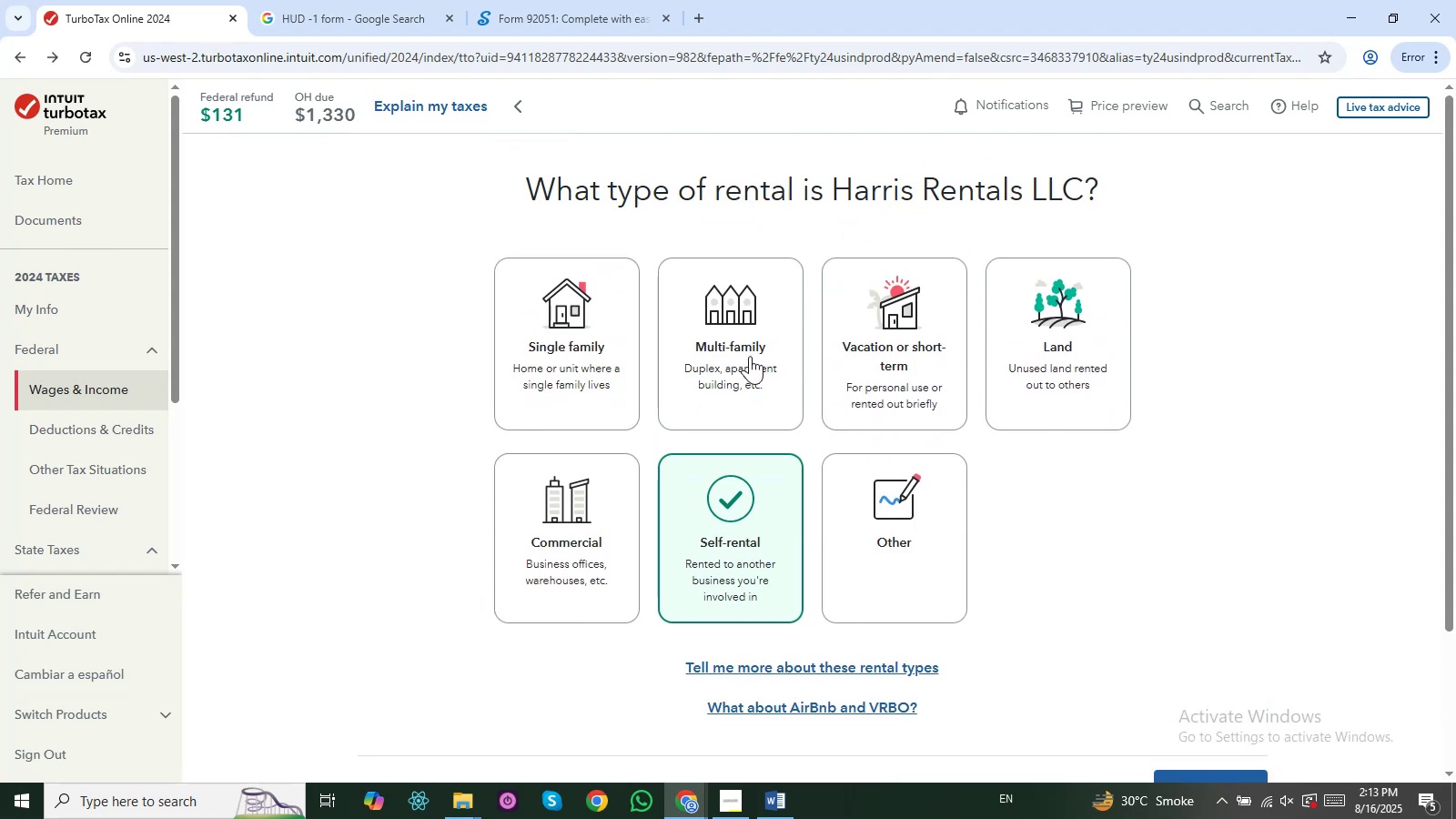 
left_click([535, 372])
 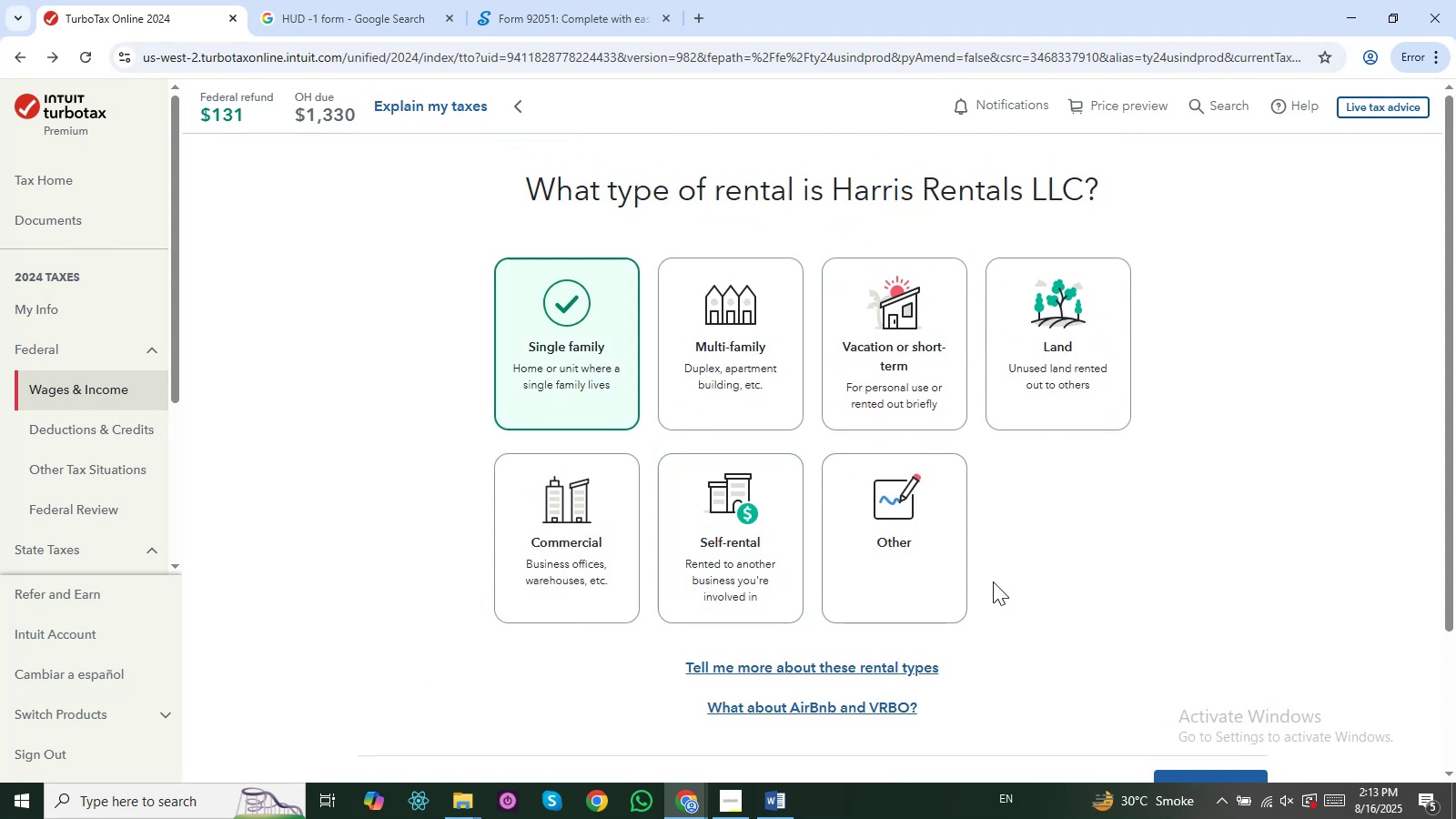 
scroll: coordinate [1038, 589], scroll_direction: none, amount: 0.0
 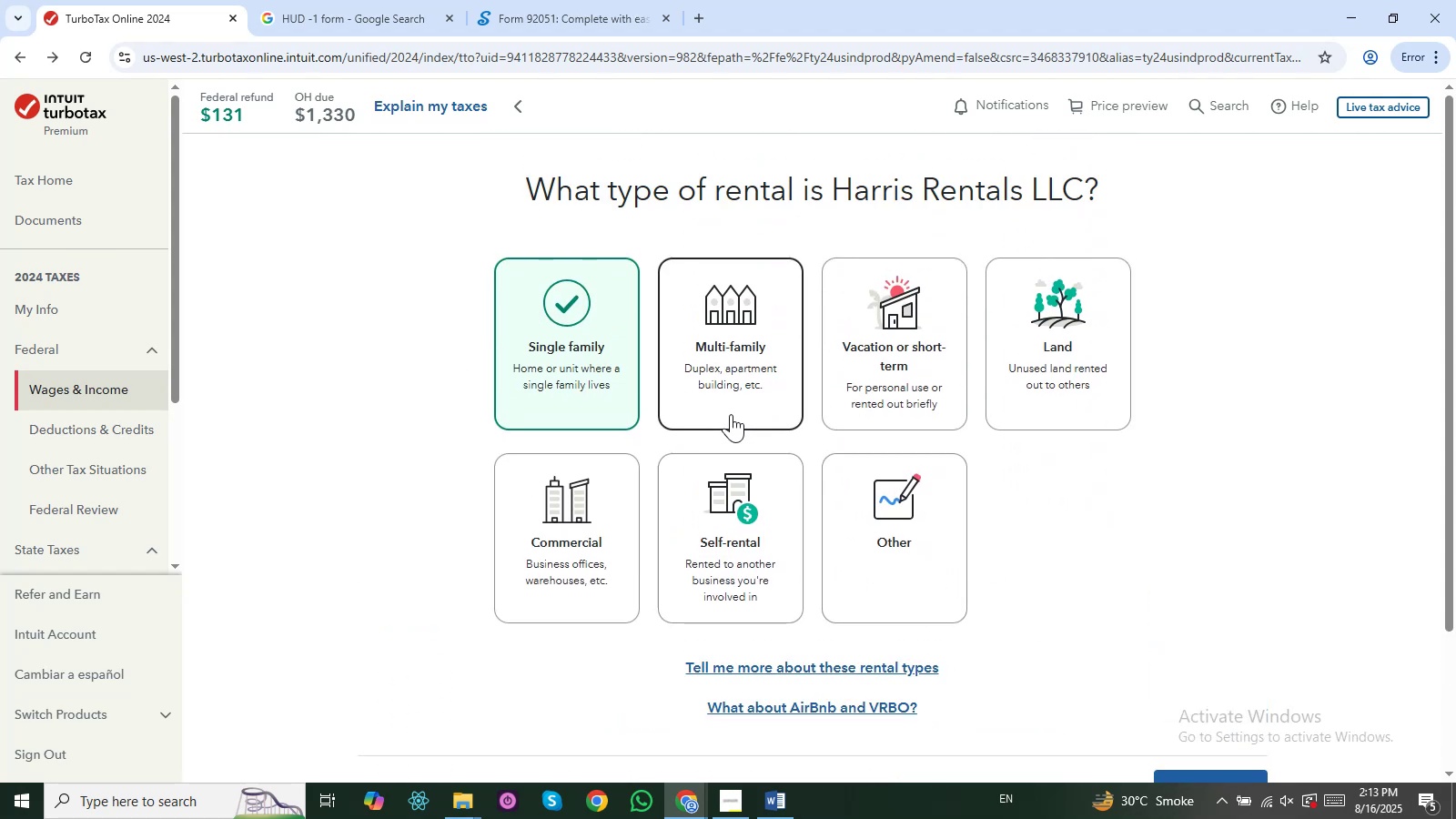 
left_click([734, 334])
 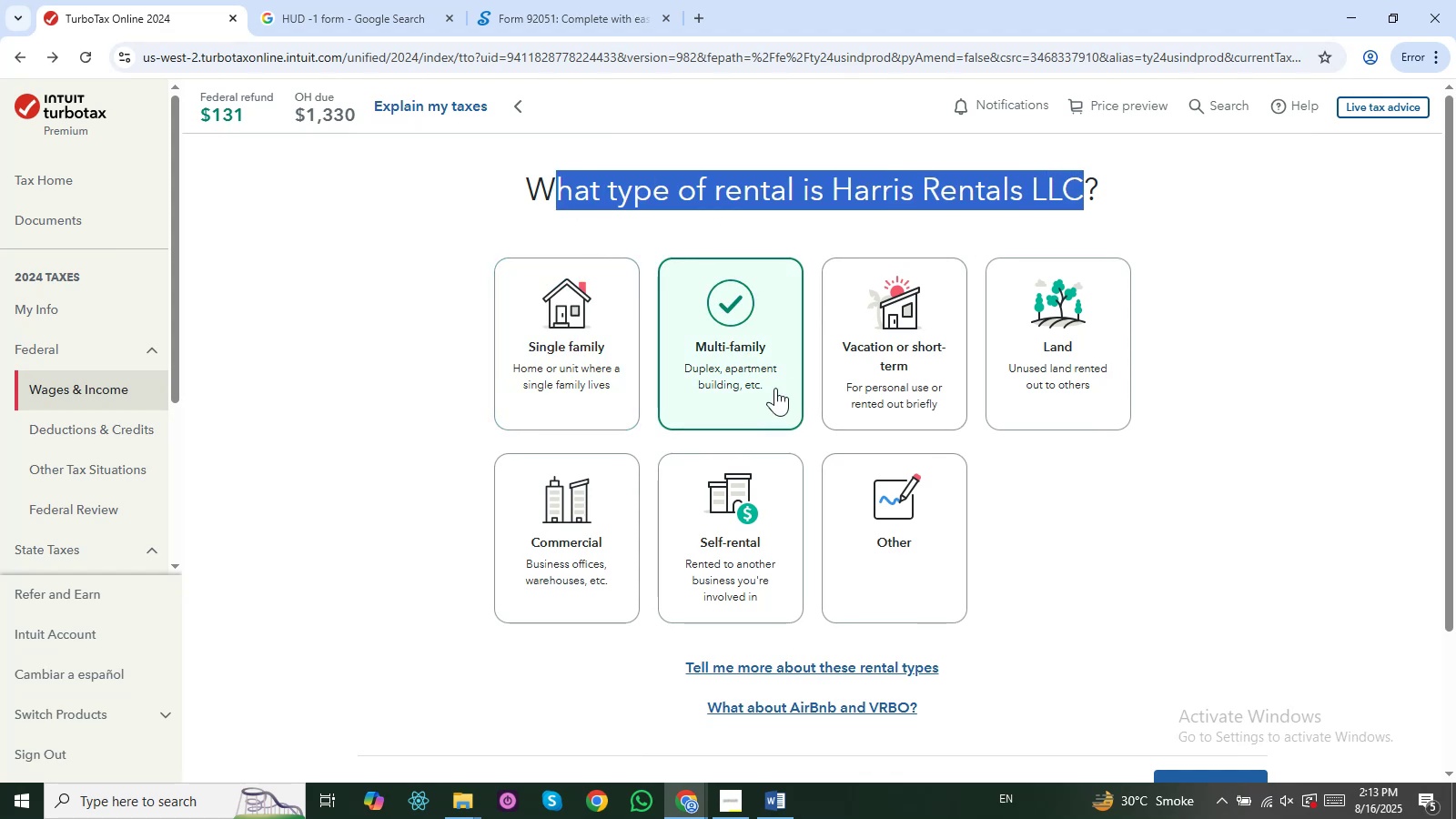 
wait(11.43)
 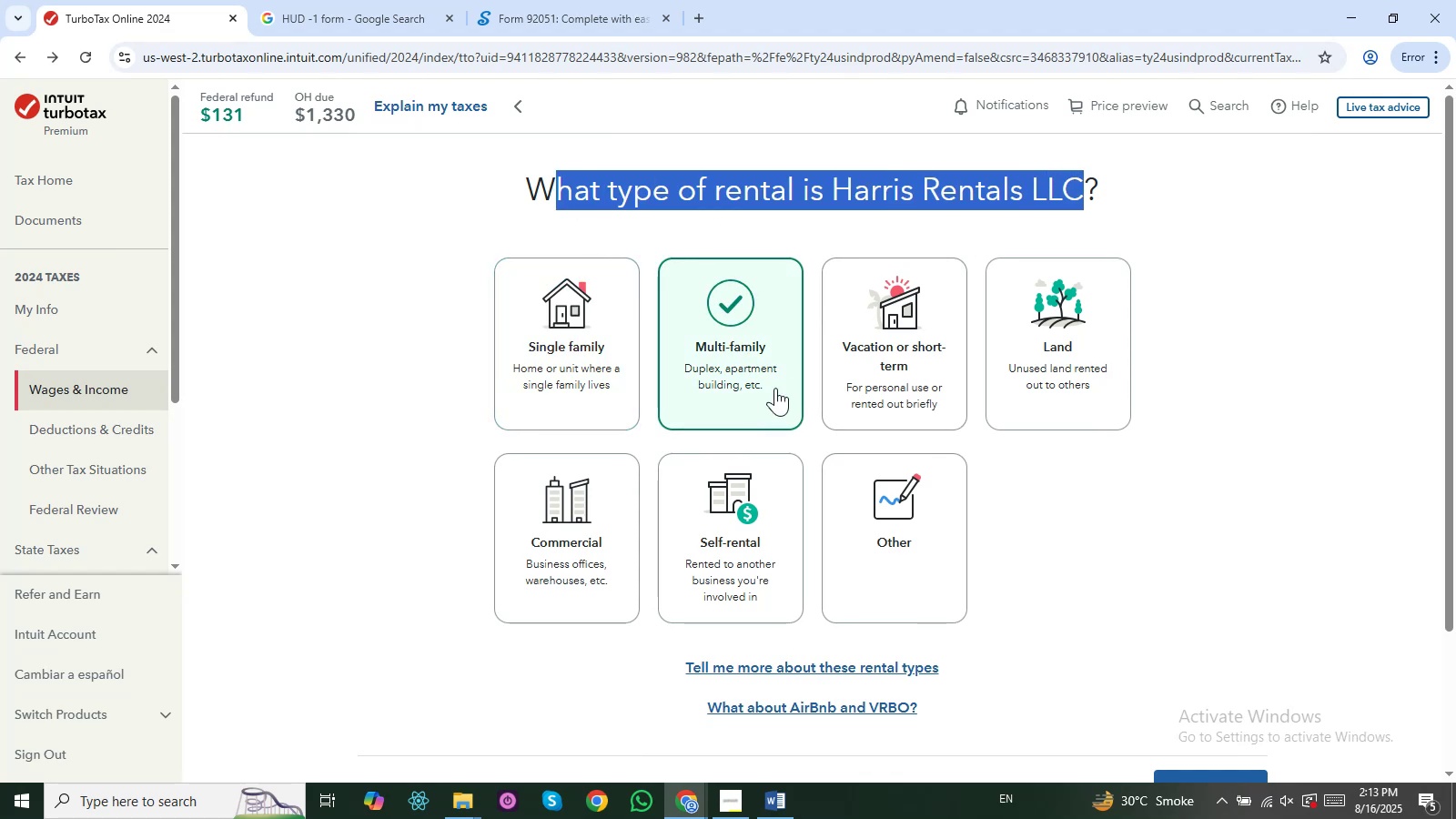 
scroll: coordinate [920, 434], scroll_direction: down, amount: 2.0
 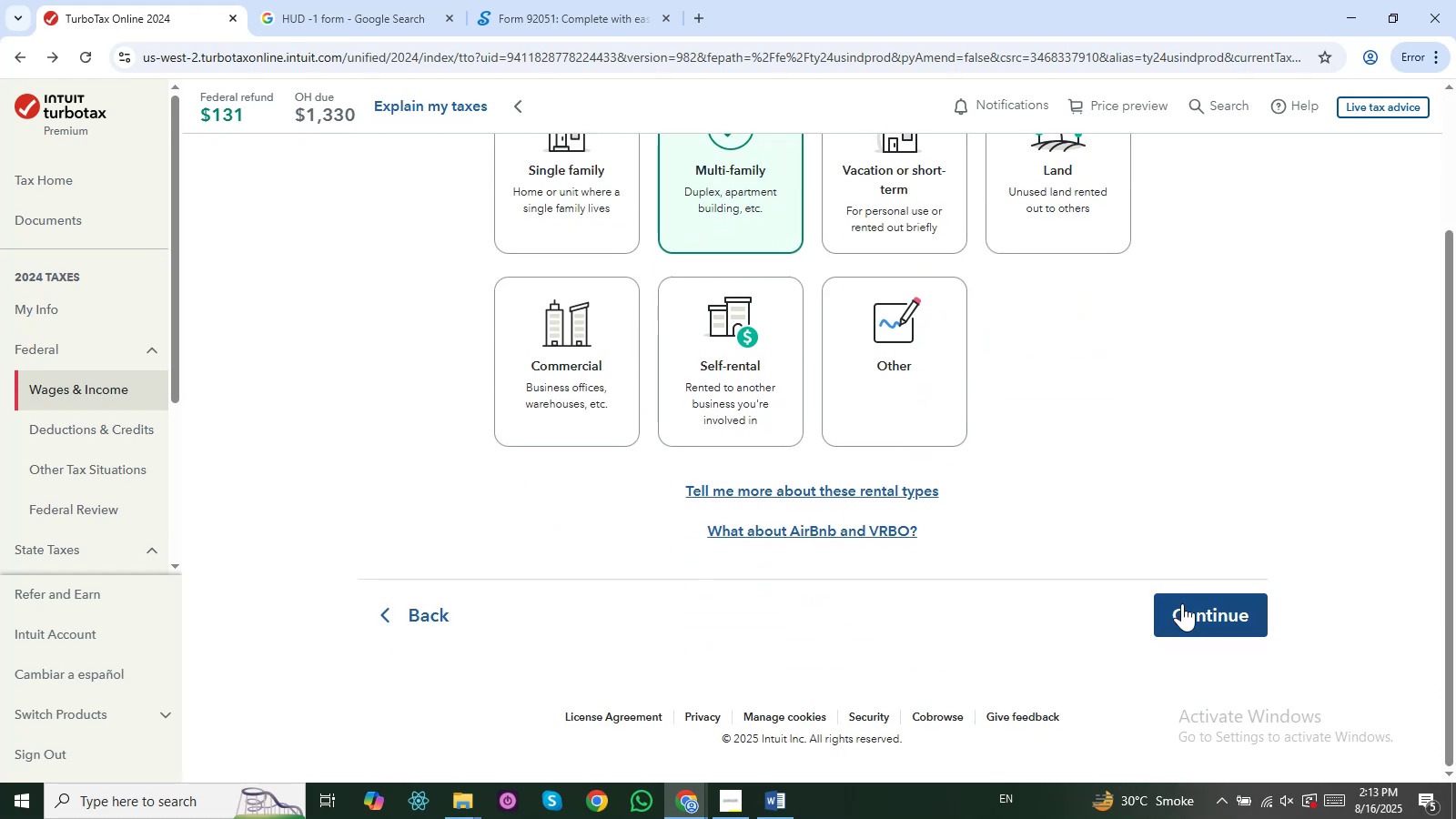 
left_click([1182, 603])
 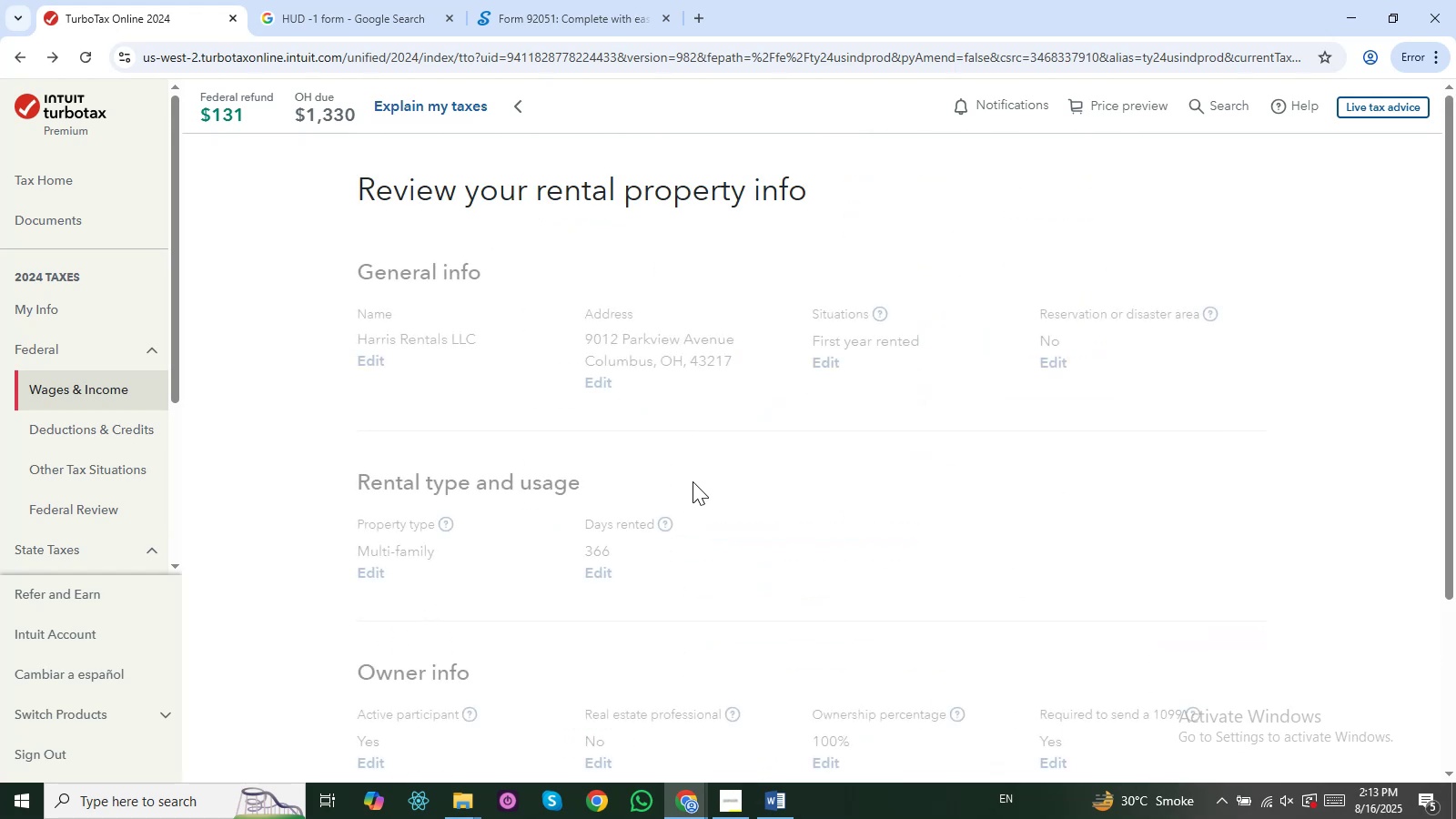 
scroll: coordinate [514, 459], scroll_direction: down, amount: 1.0
 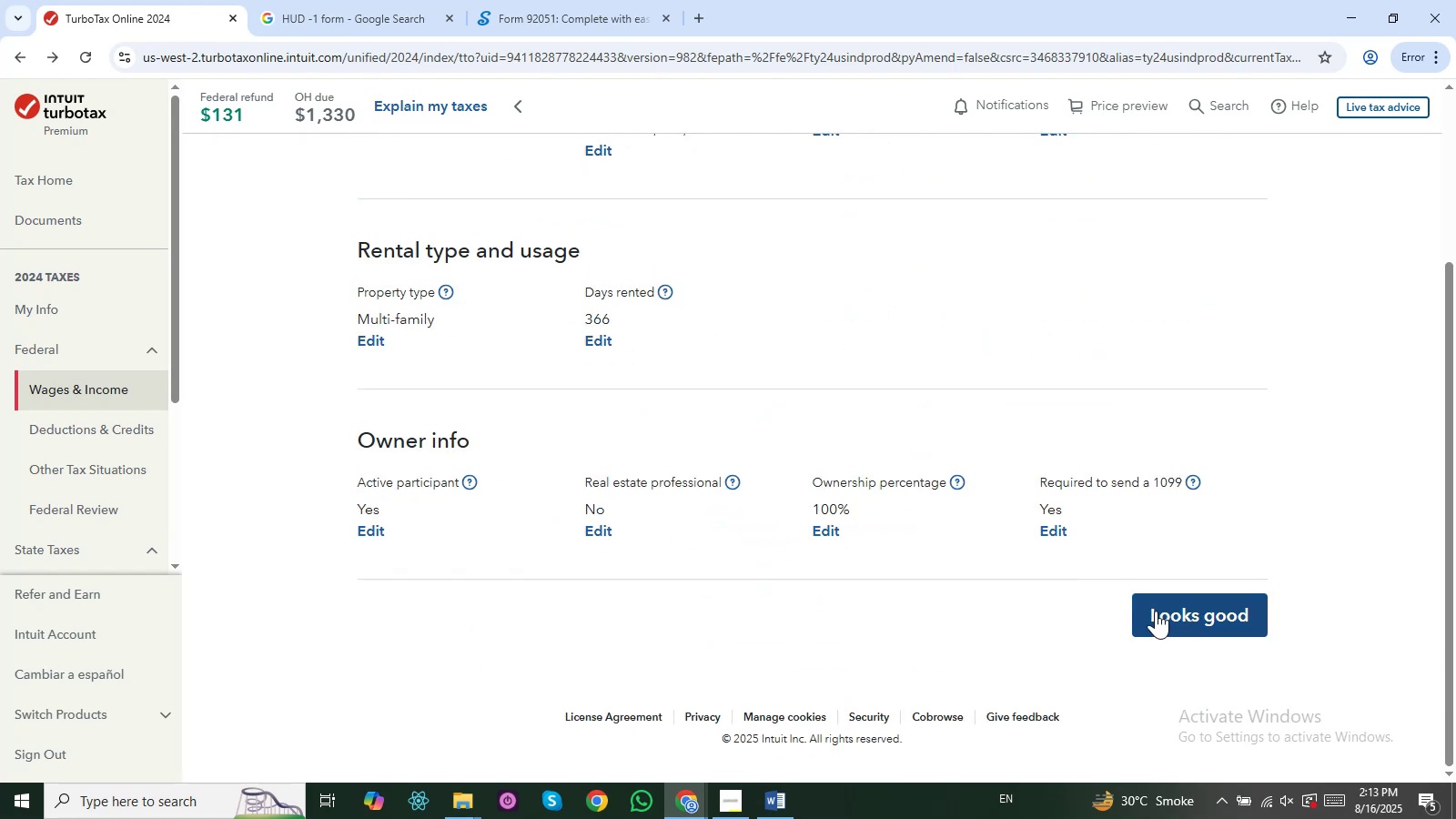 
scroll: coordinate [763, 527], scroll_direction: up, amount: 2.0
 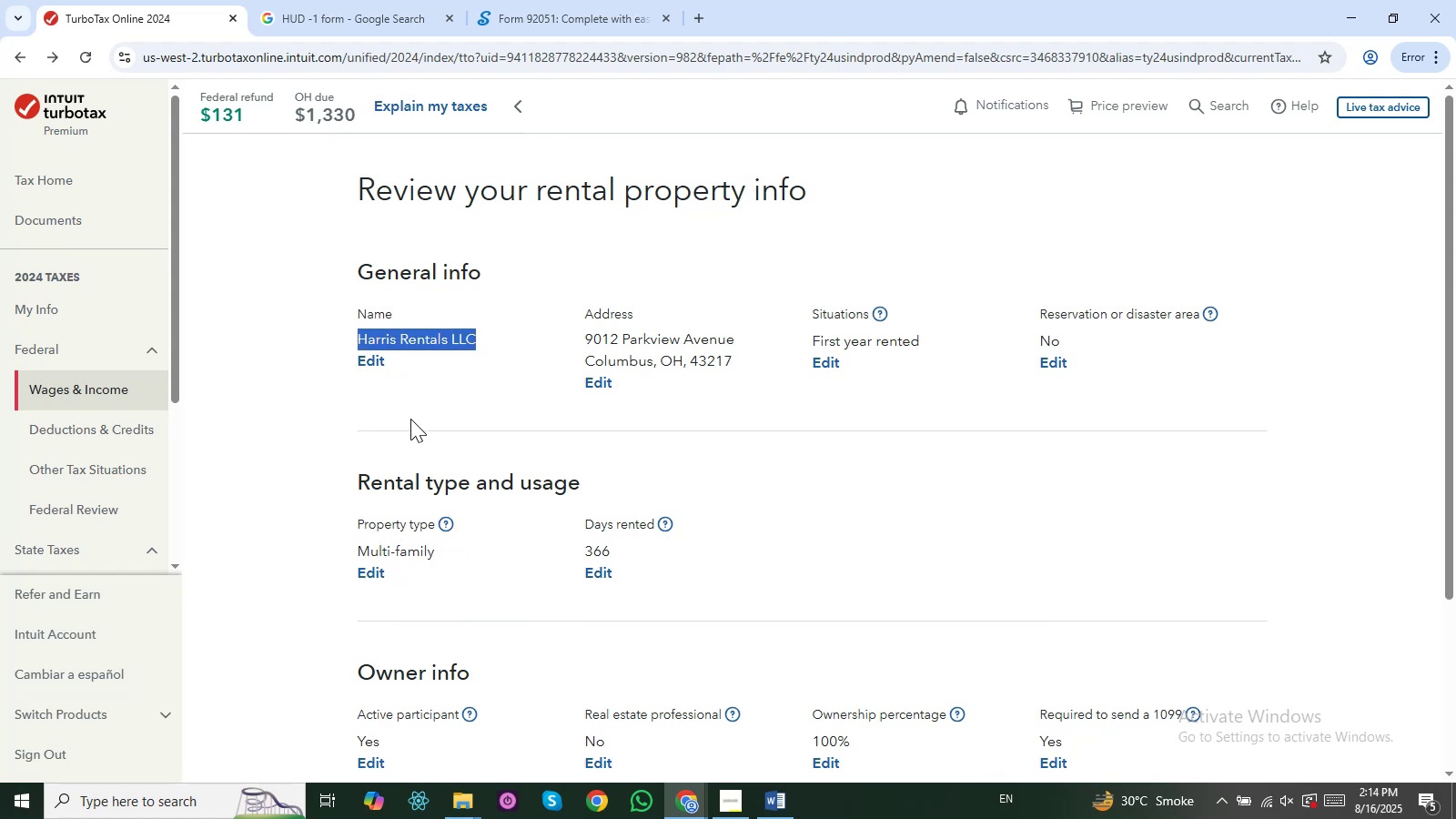 
wait(15.14)
 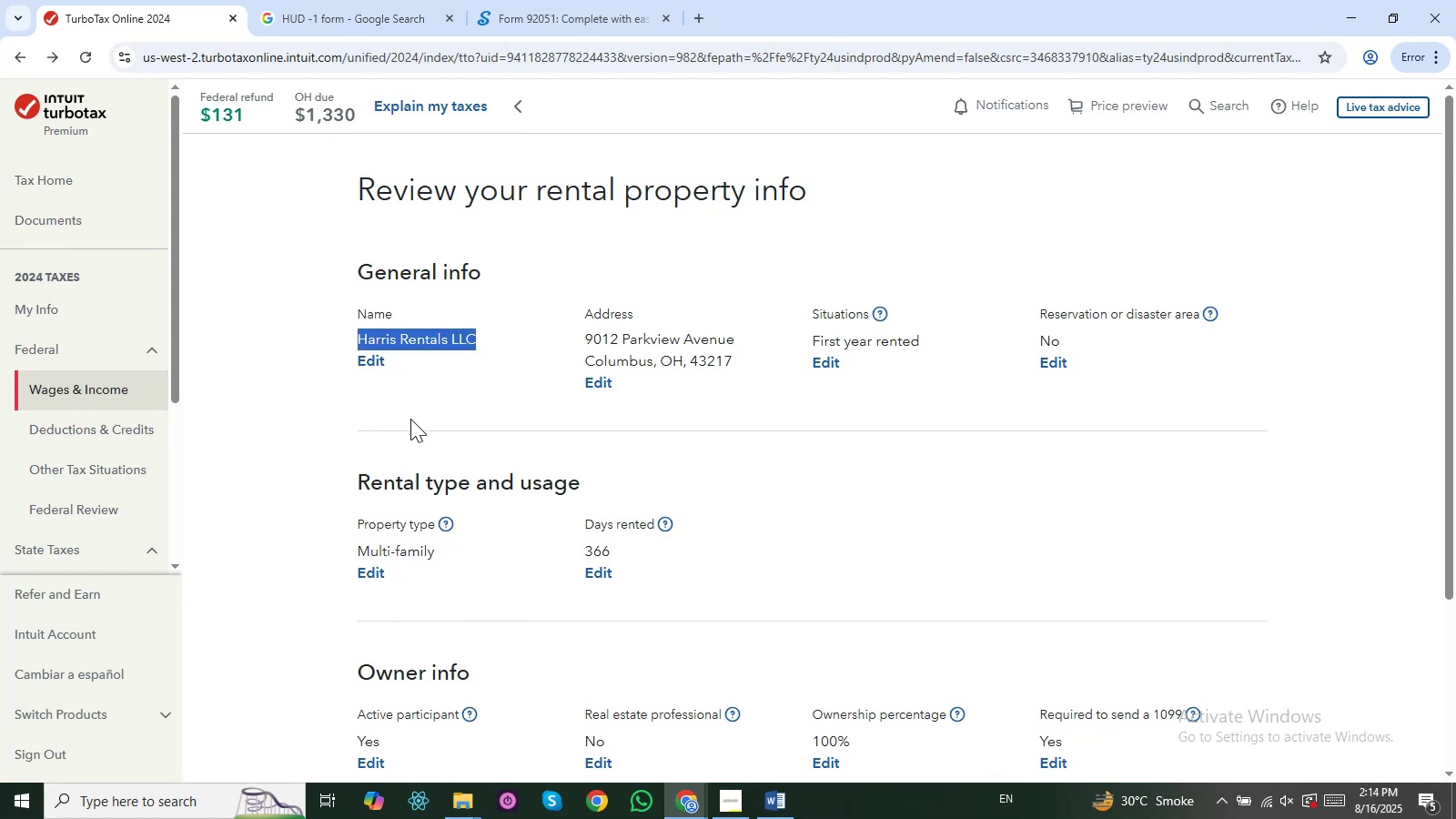 
double_click([369, 358])
 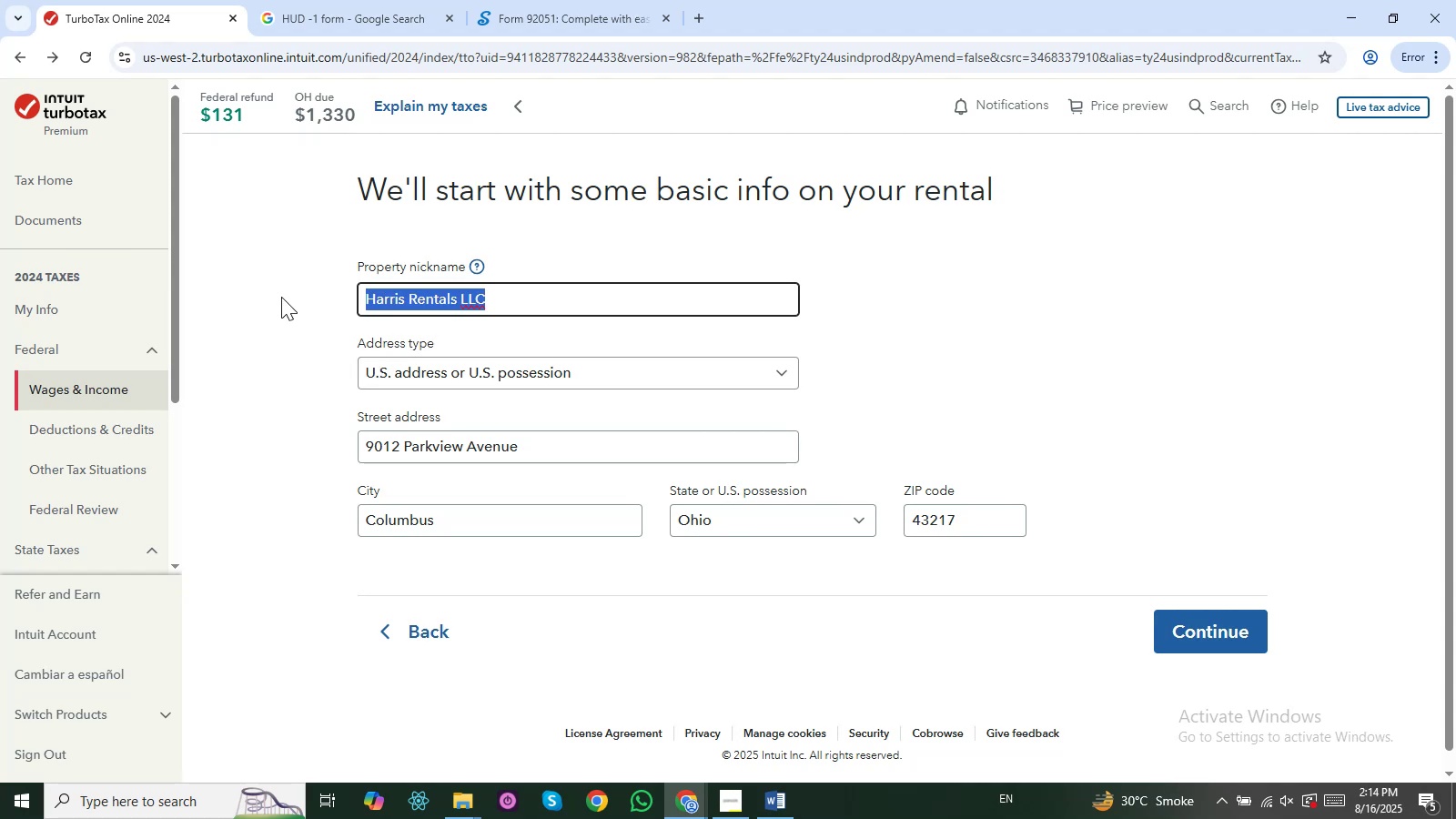 
wait(16.59)
 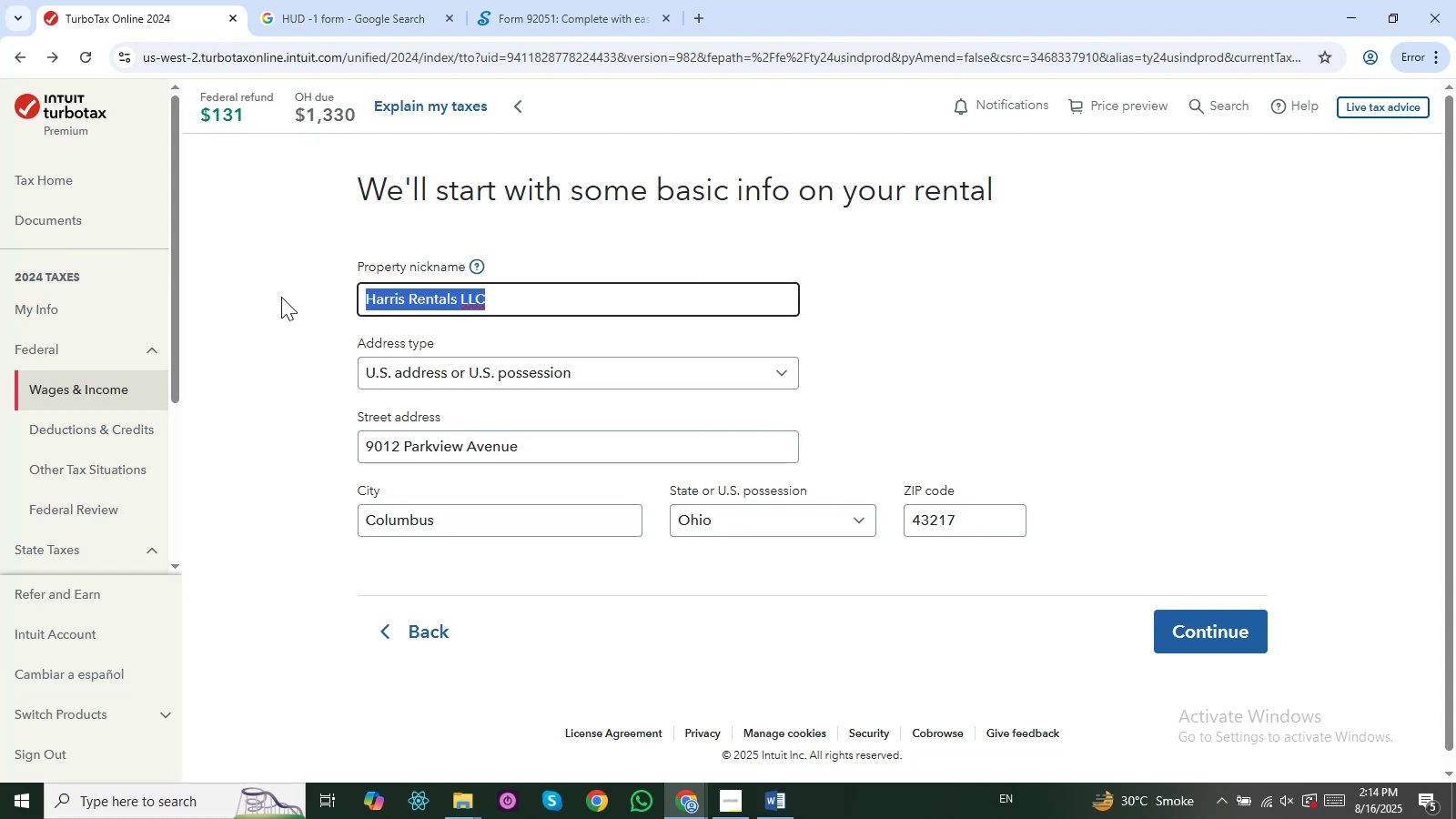 
key(Alt+AltLeft)
 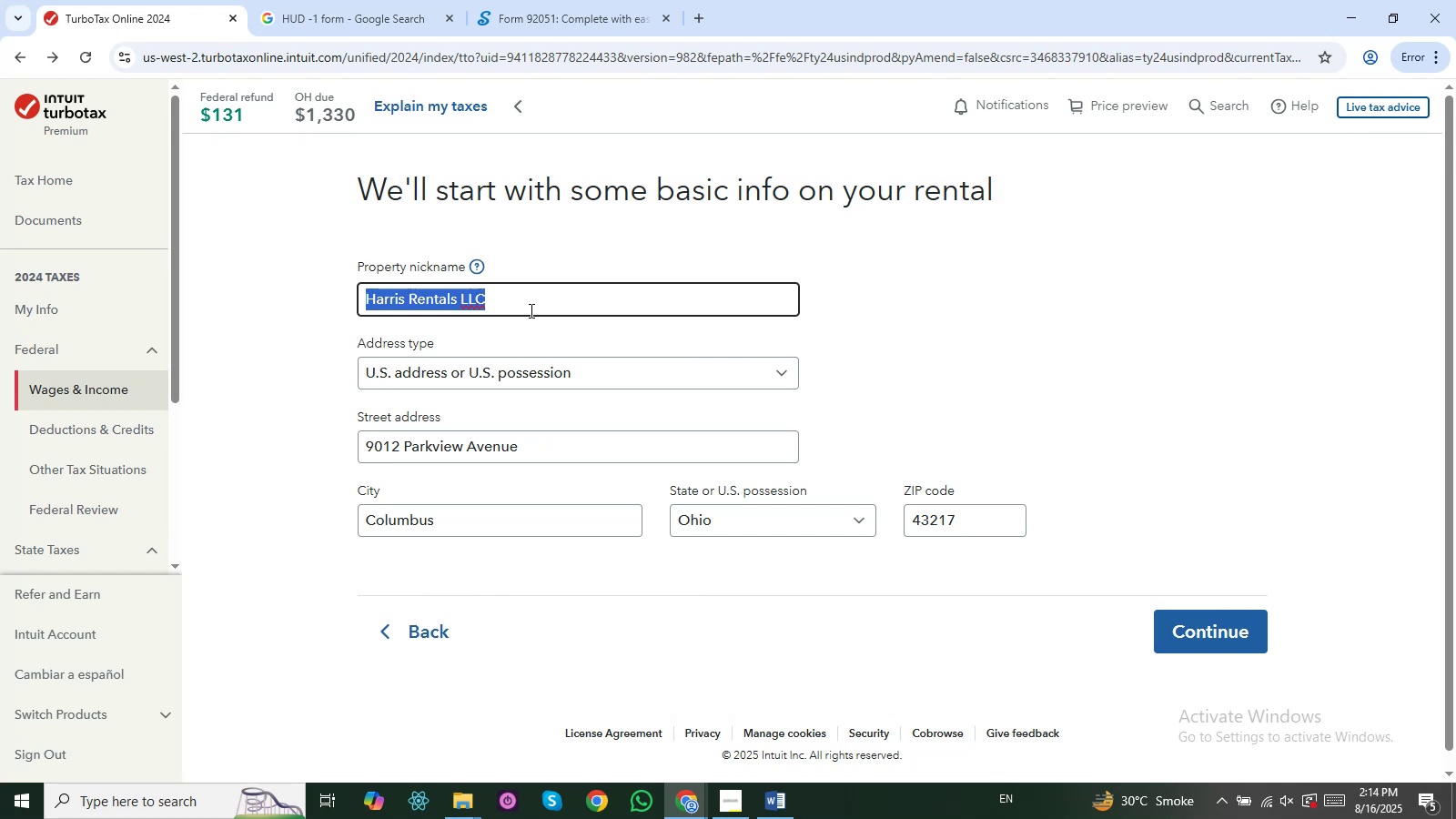 
key(Alt+Tab)
 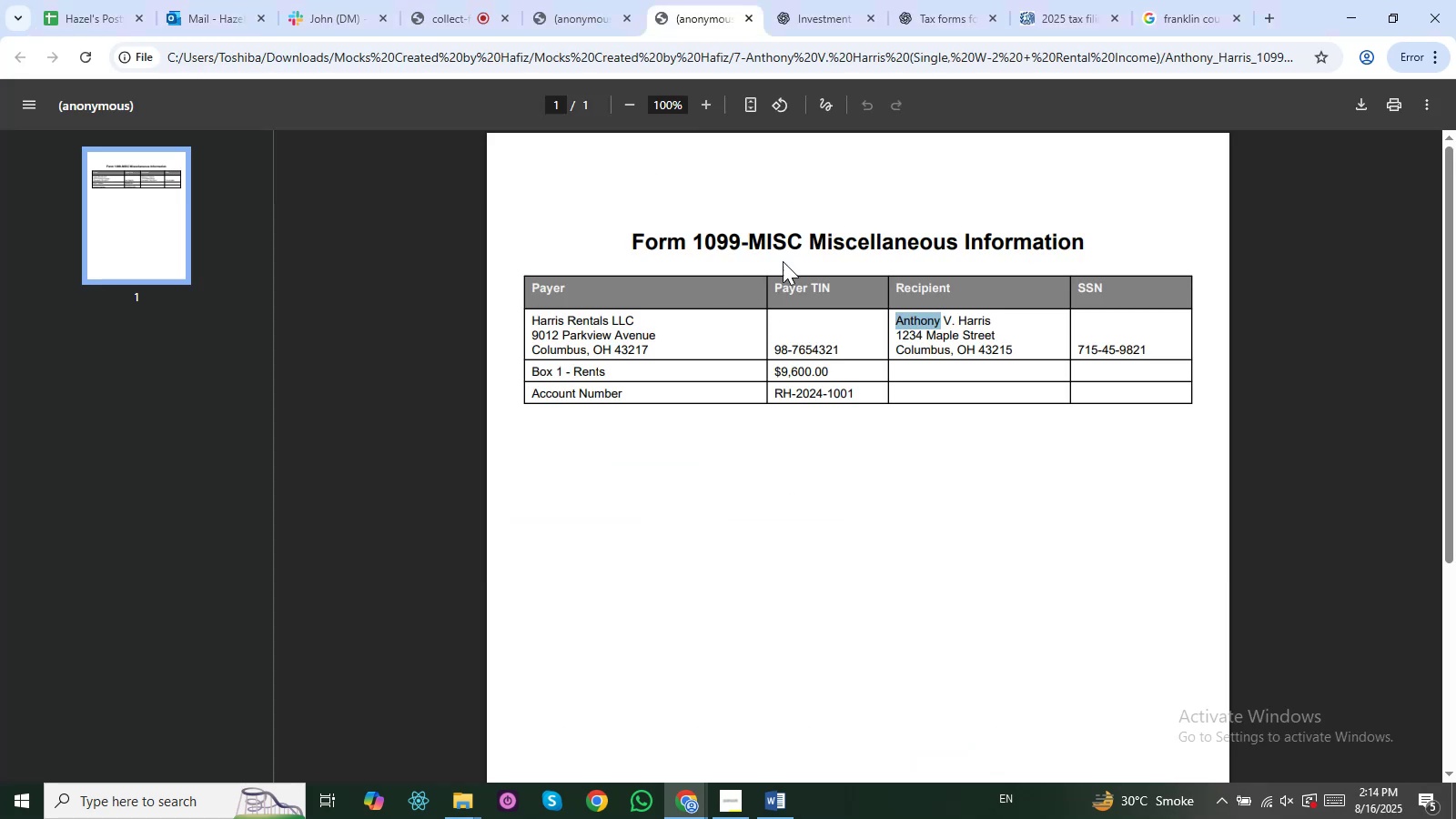 
left_click([886, 324])
 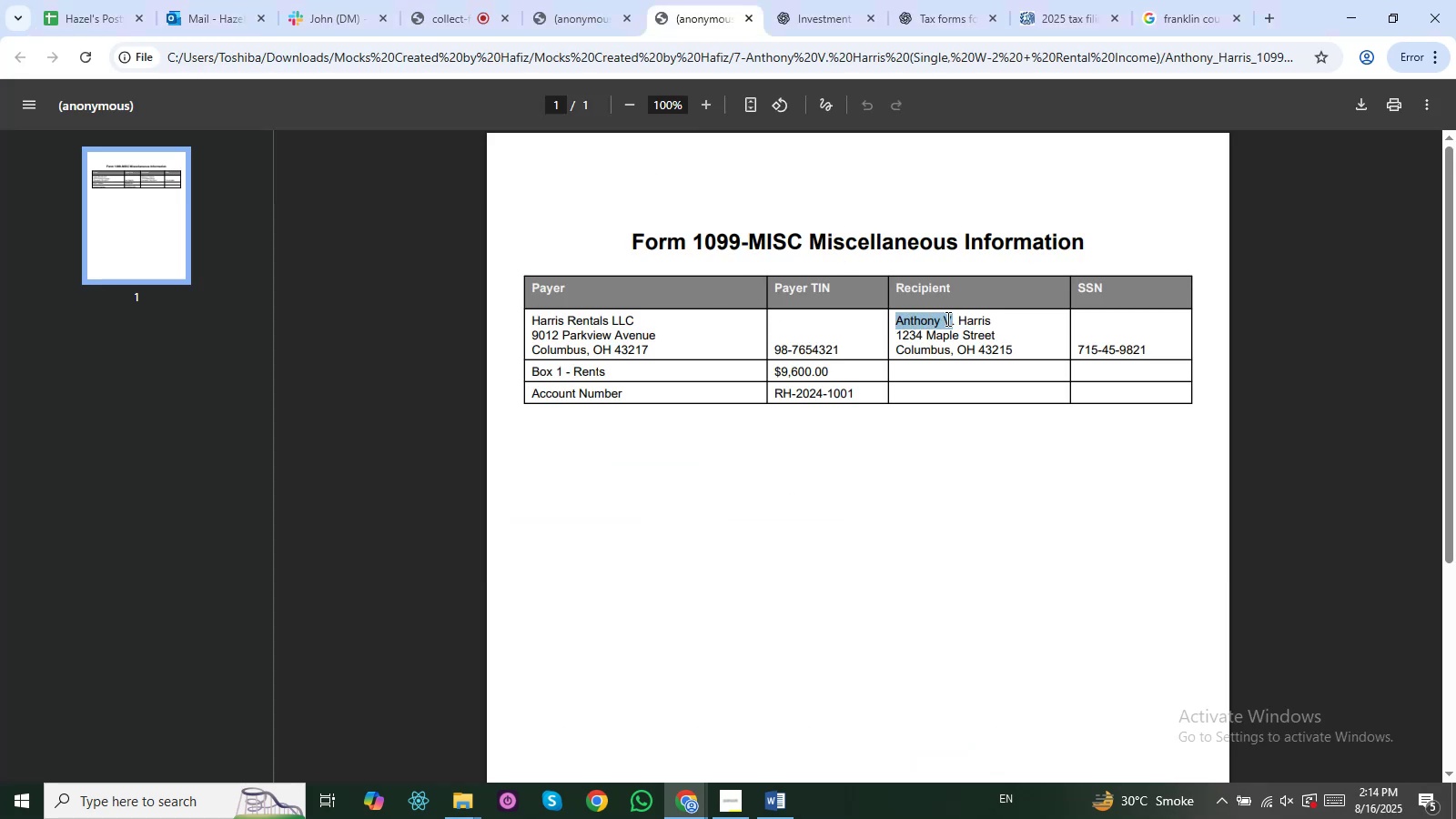 
key(Control+C)
 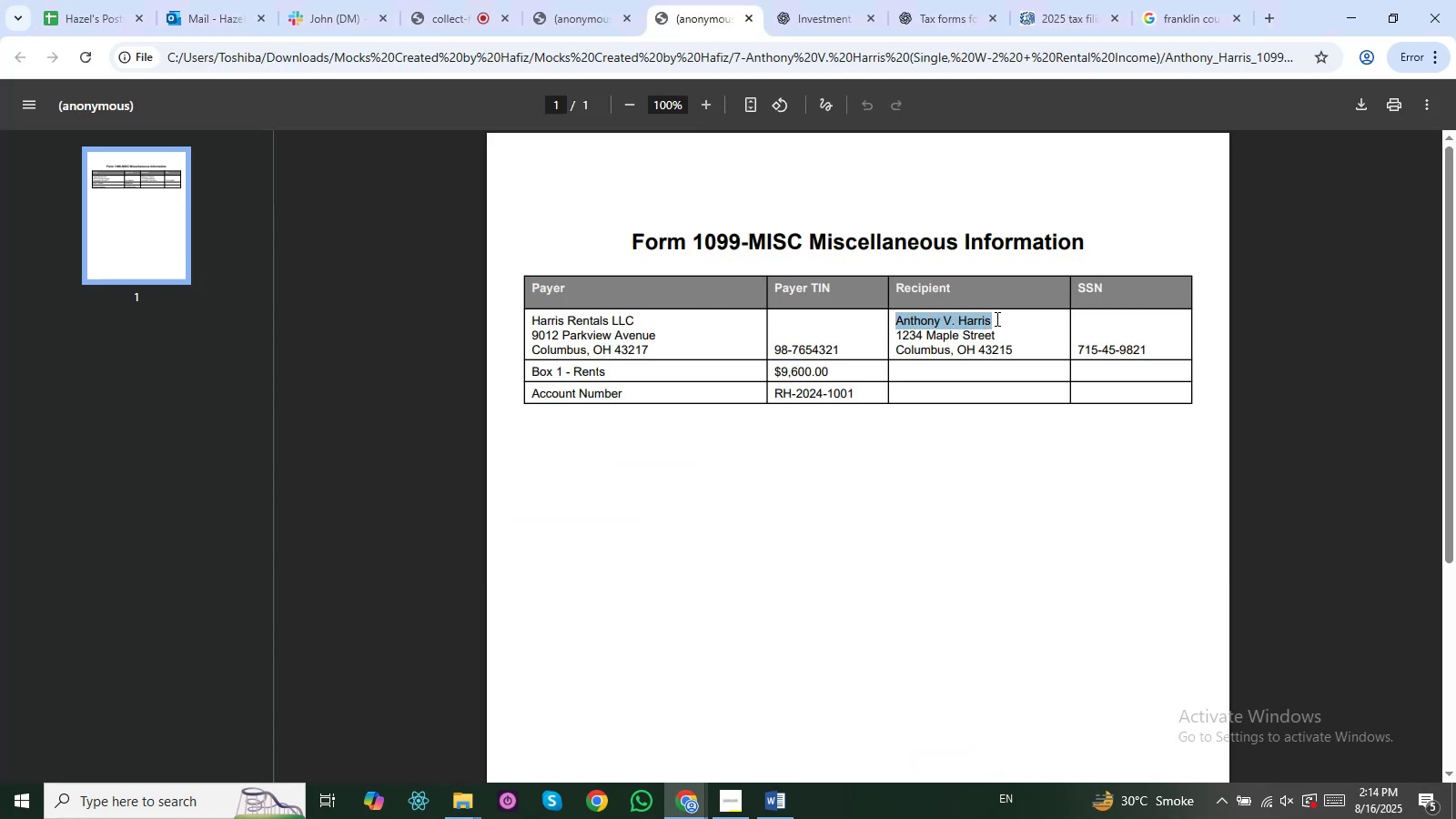 
key(Alt+AltLeft)
 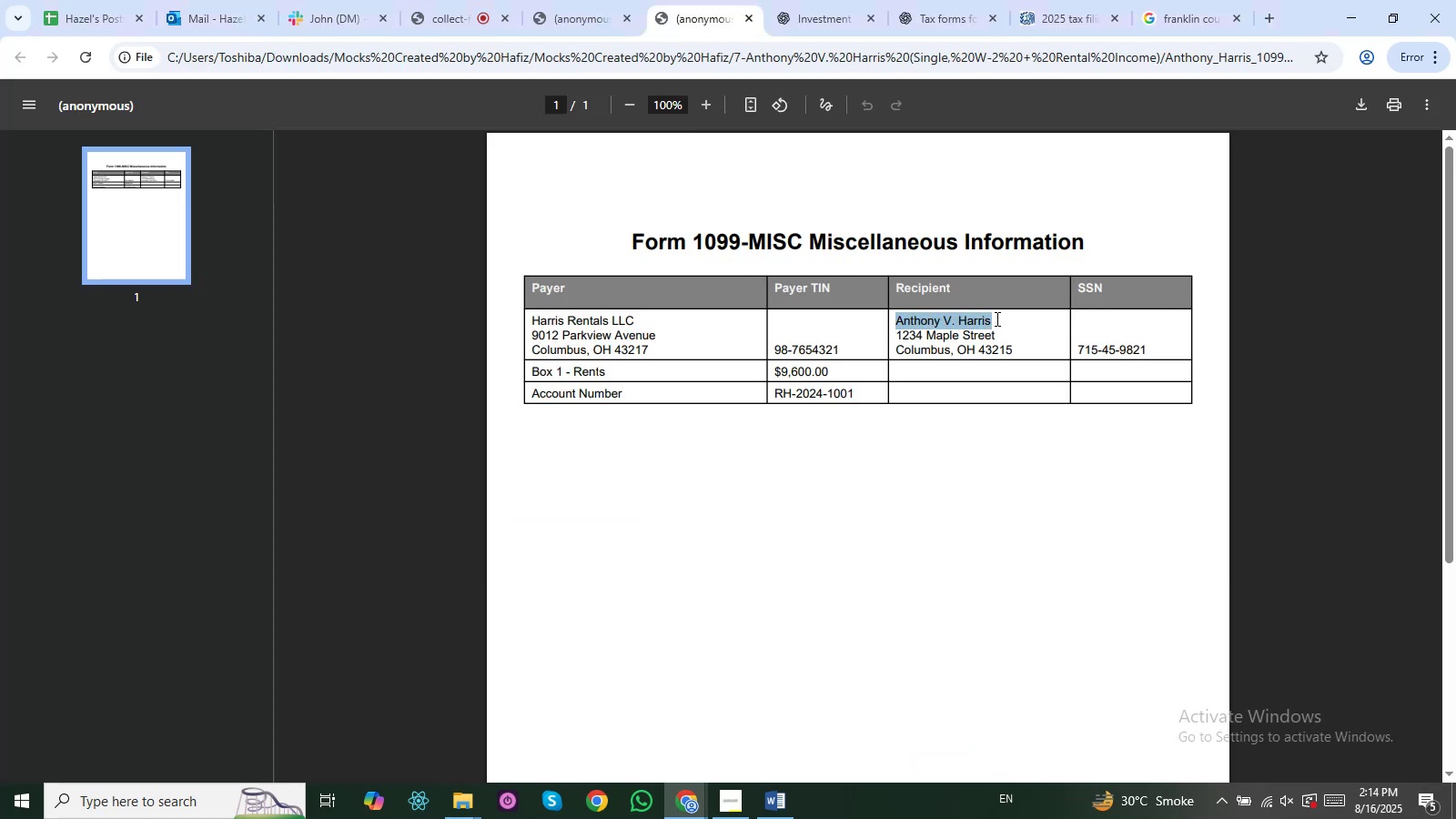 
key(Alt+Tab)
 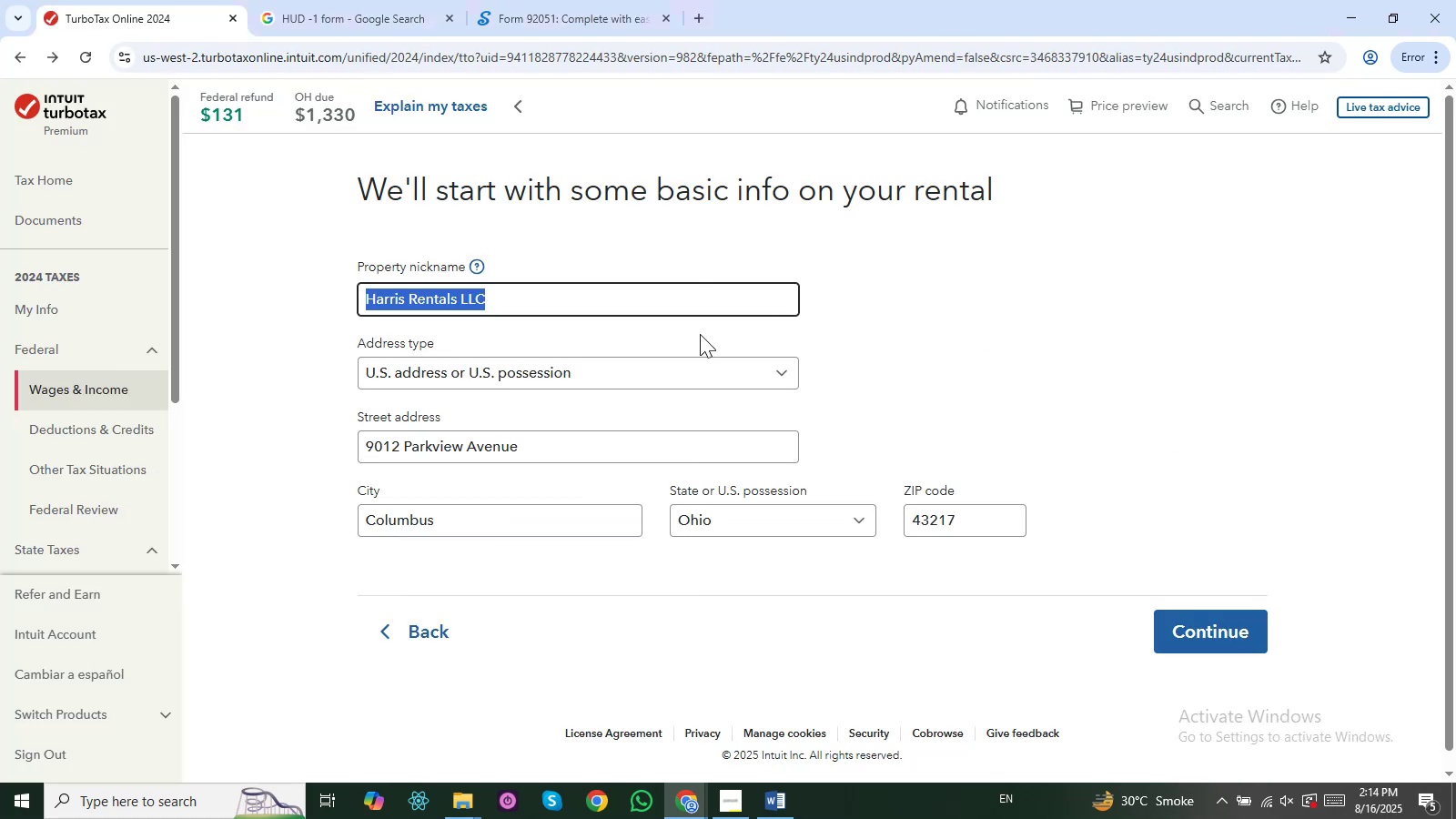 
key(Control+V)
 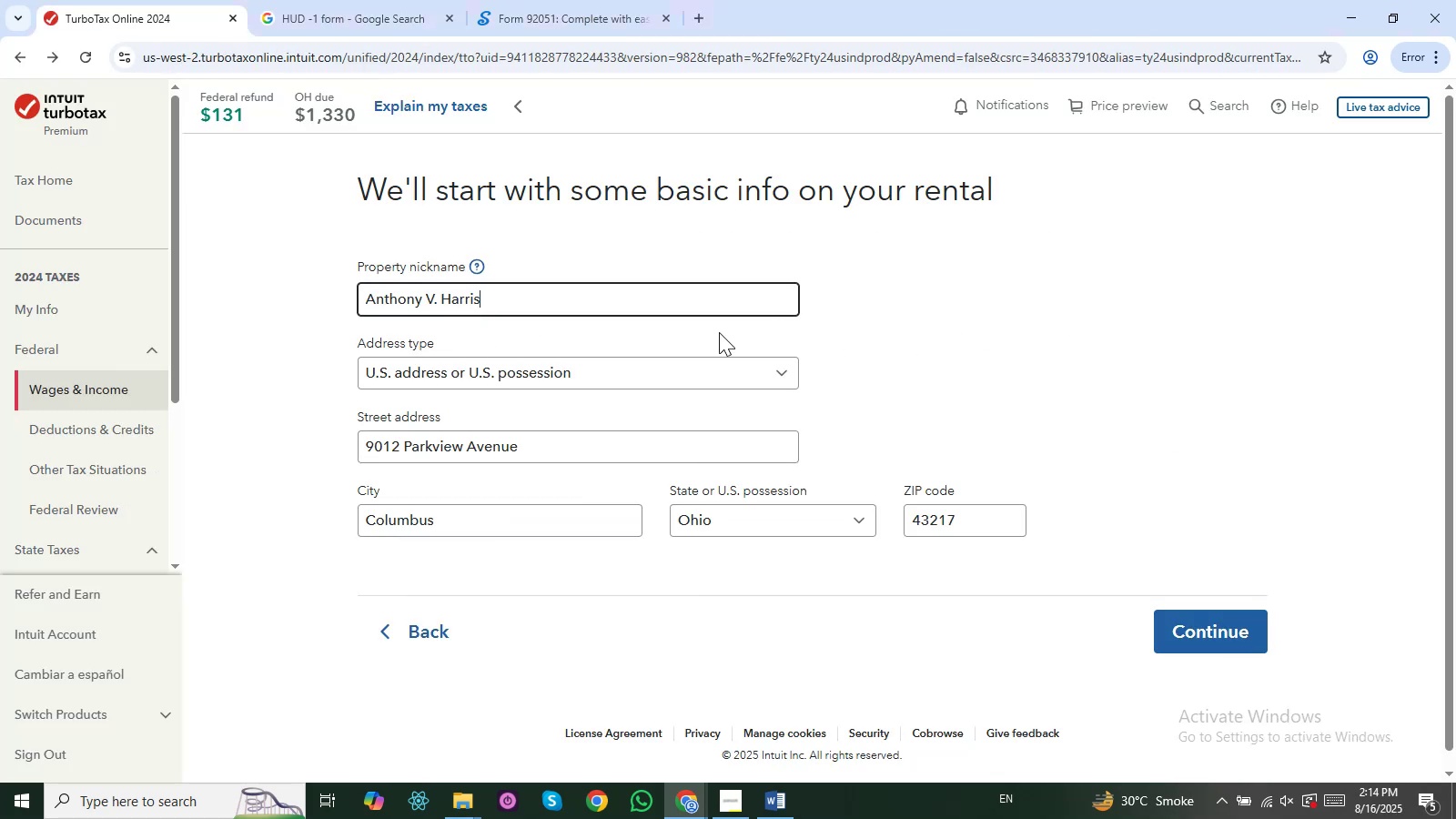 
left_click([723, 332])
 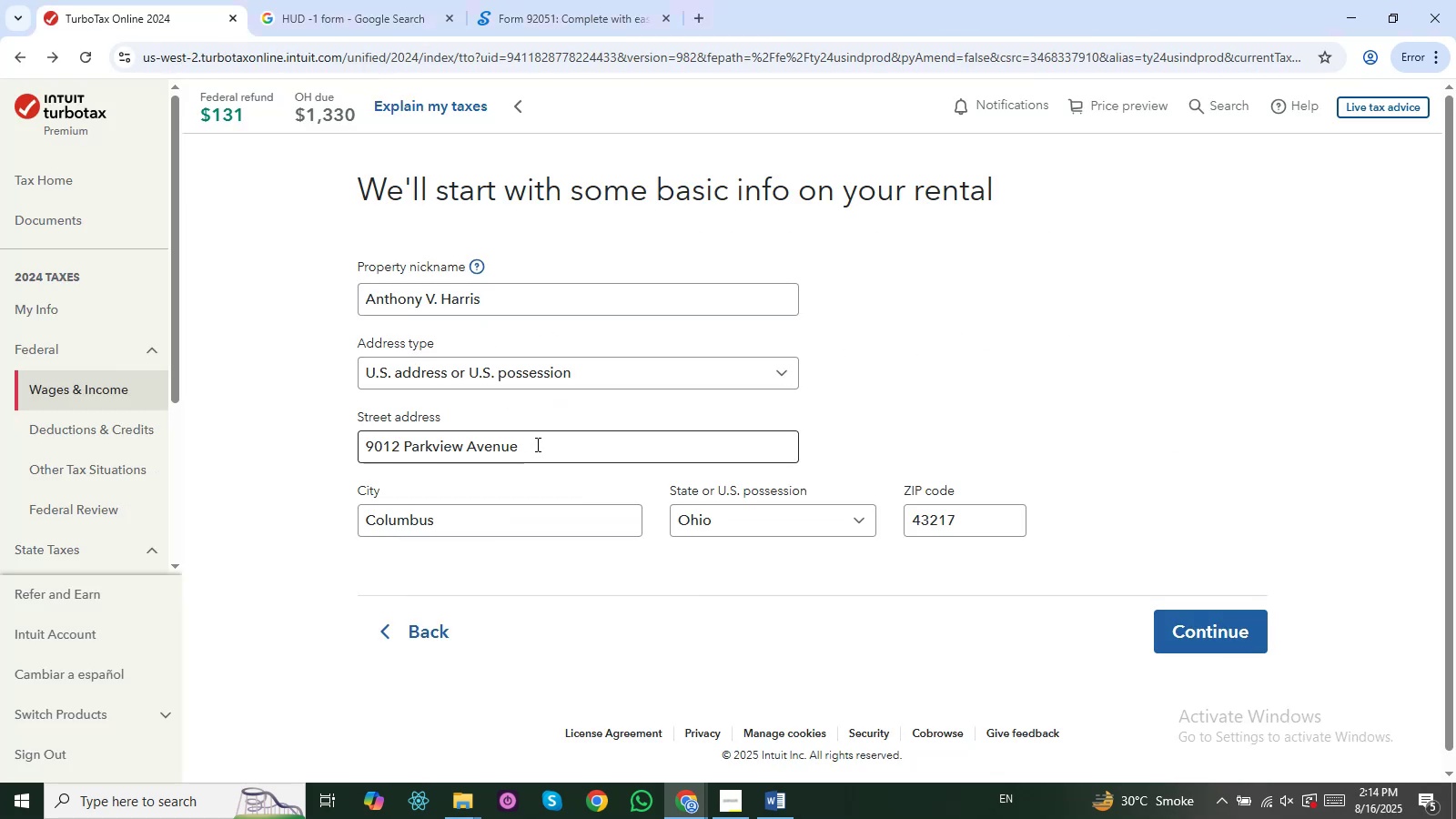 
key(Alt+AltLeft)
 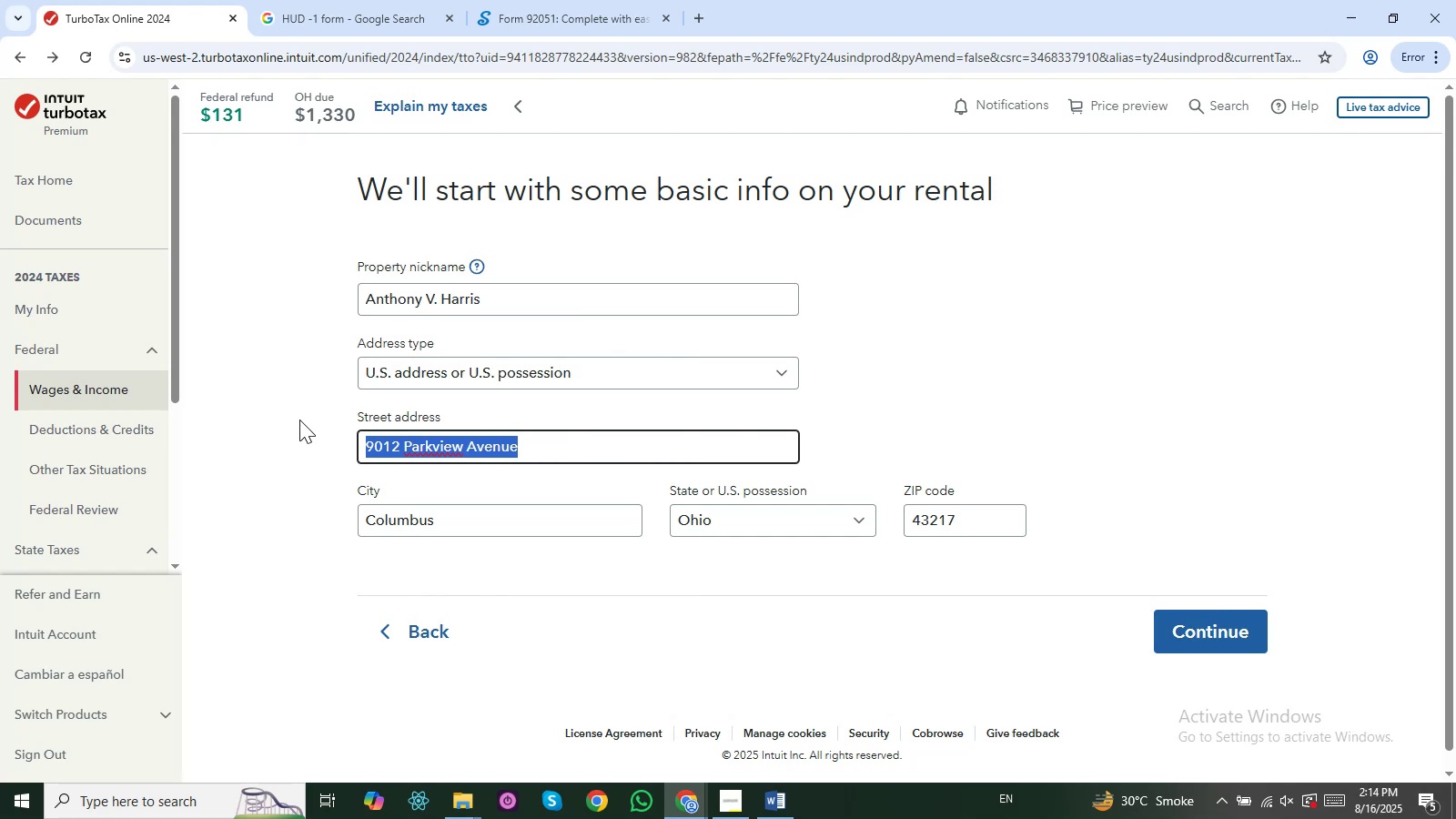 
key(Alt+Tab)
 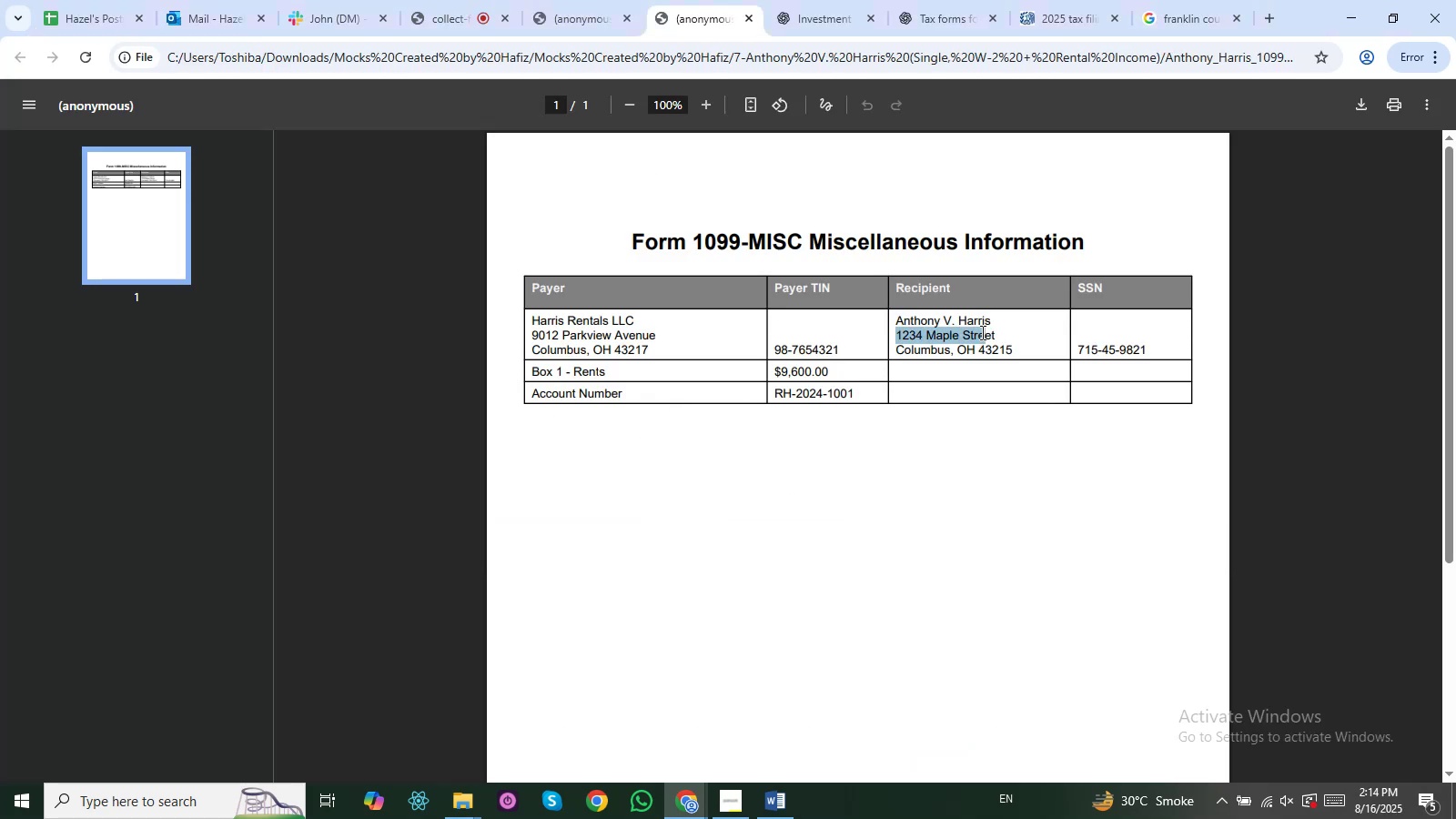 
key(Control+C)
 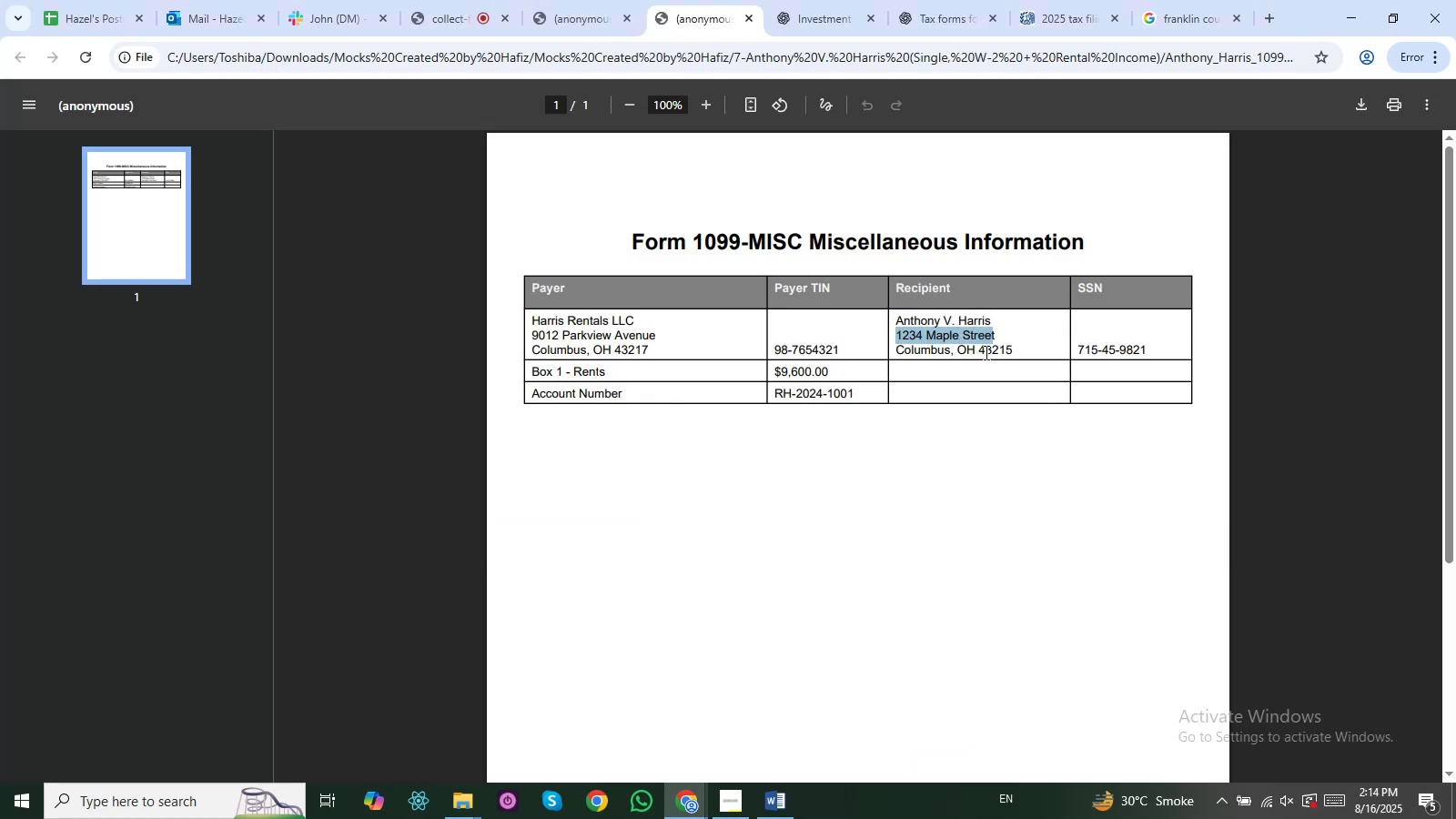 
key(Alt+AltLeft)
 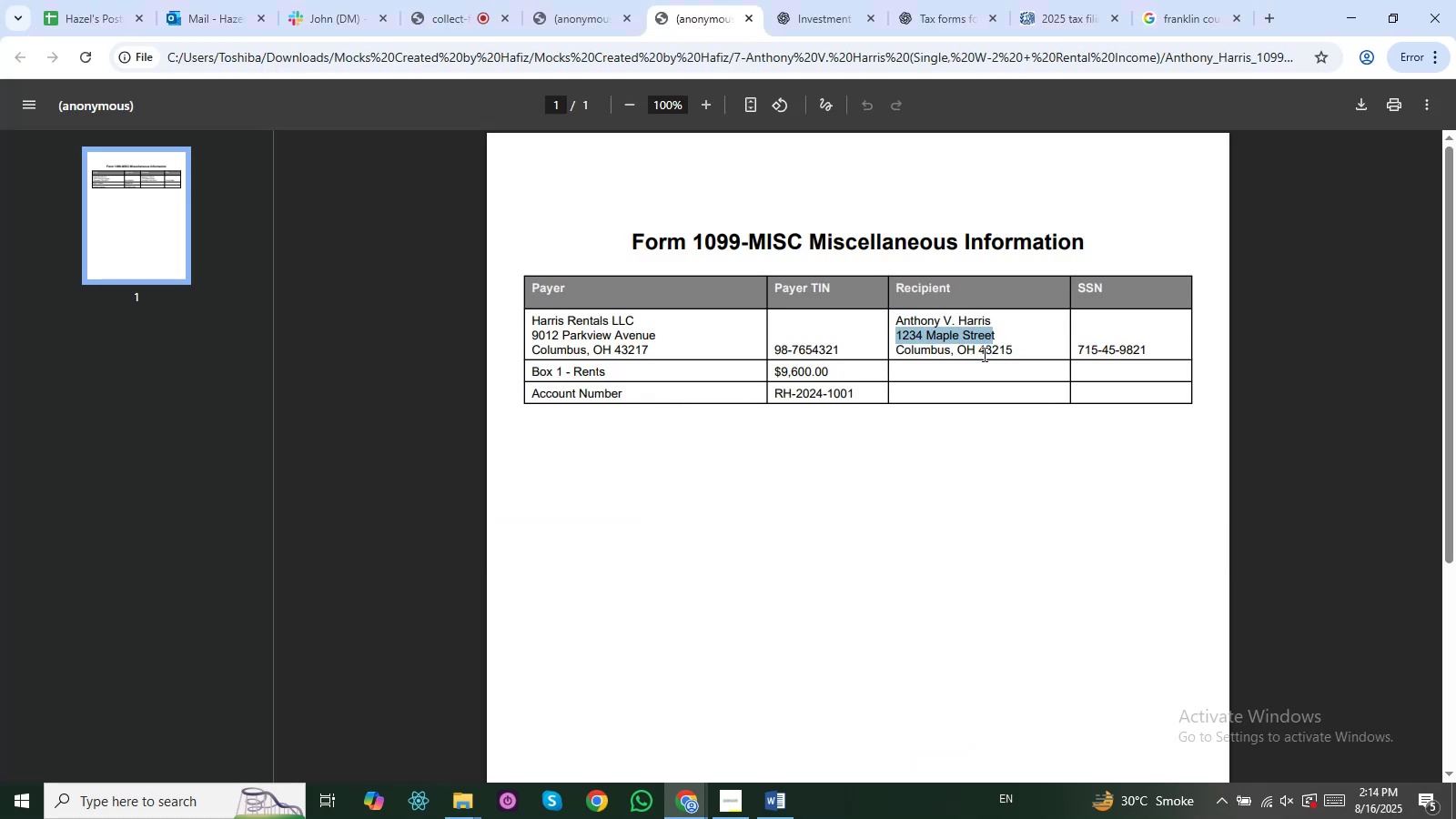 
key(Alt+CapsLock)
 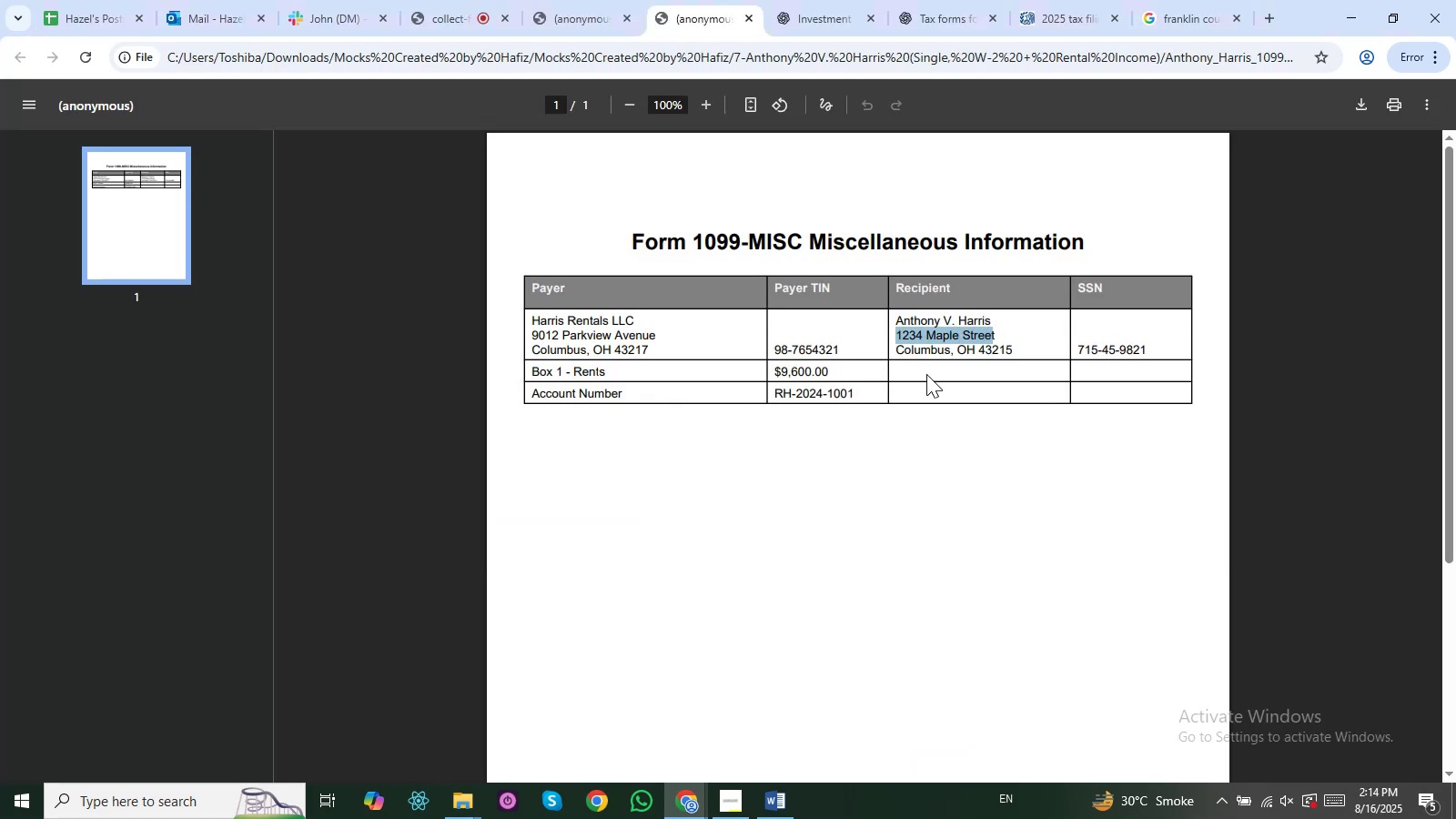 
key(Alt+AltLeft)
 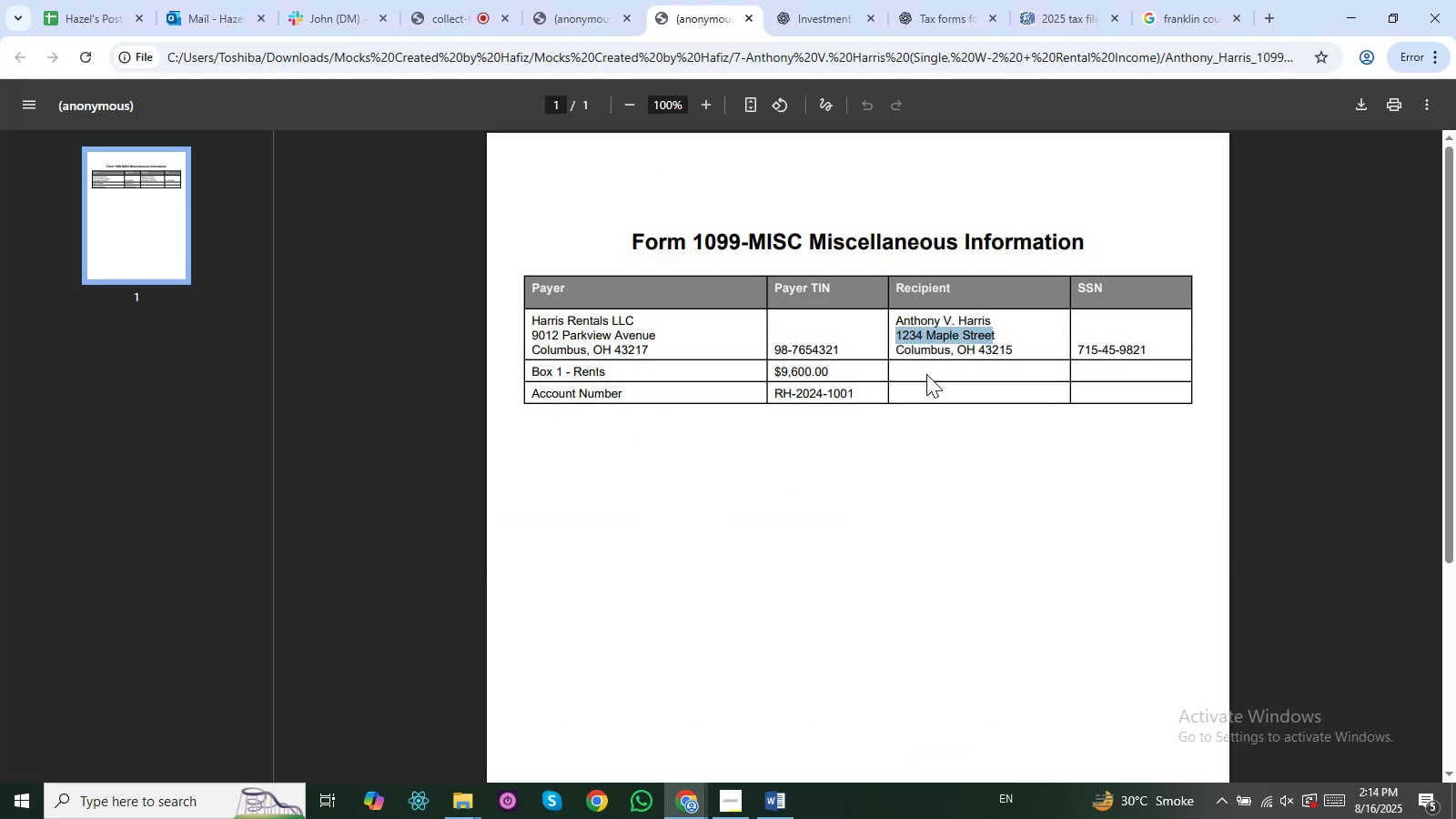 
key(Alt+Tab)
 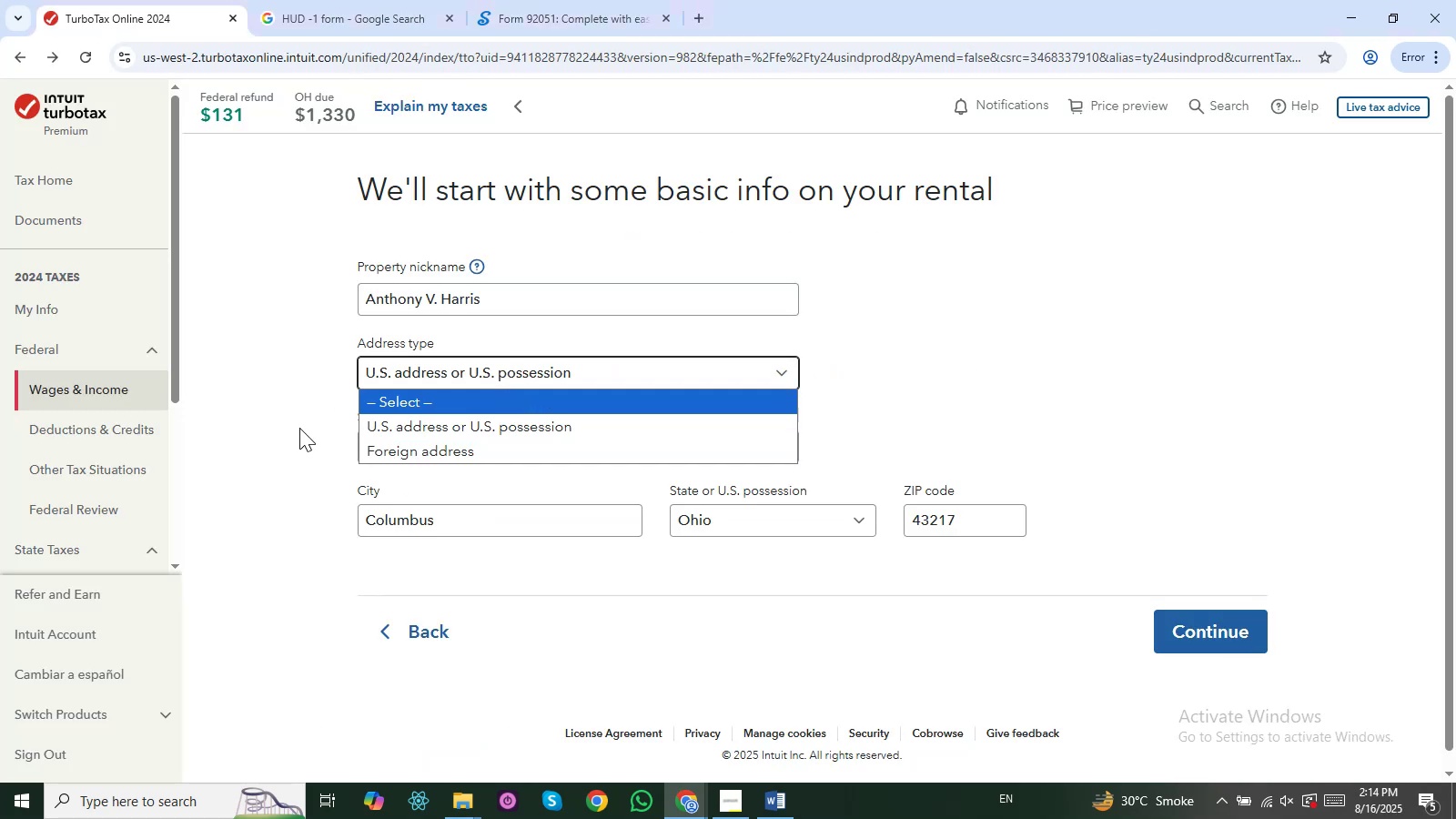 
left_click([409, 428])
 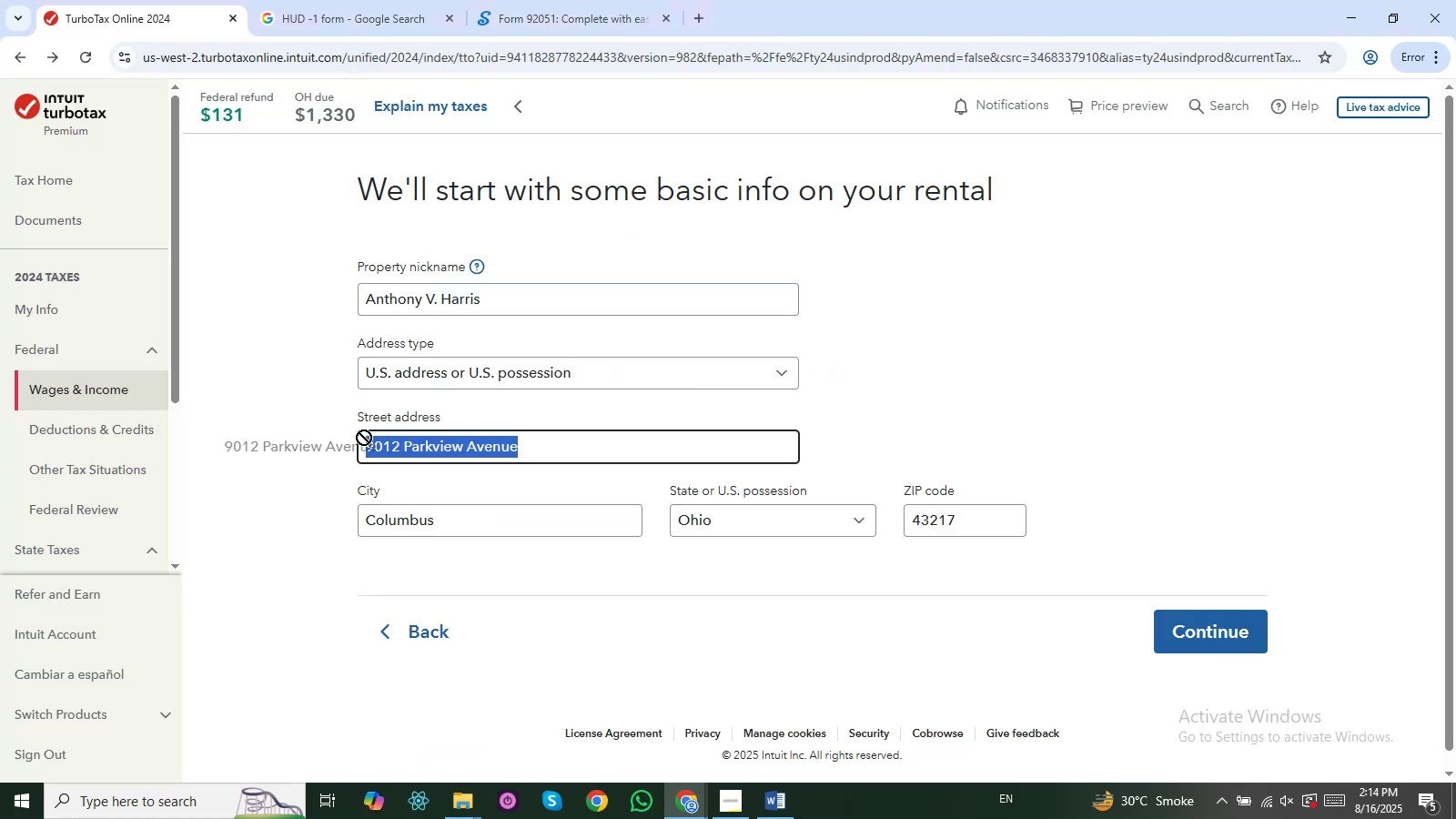 
key(Control+V)
 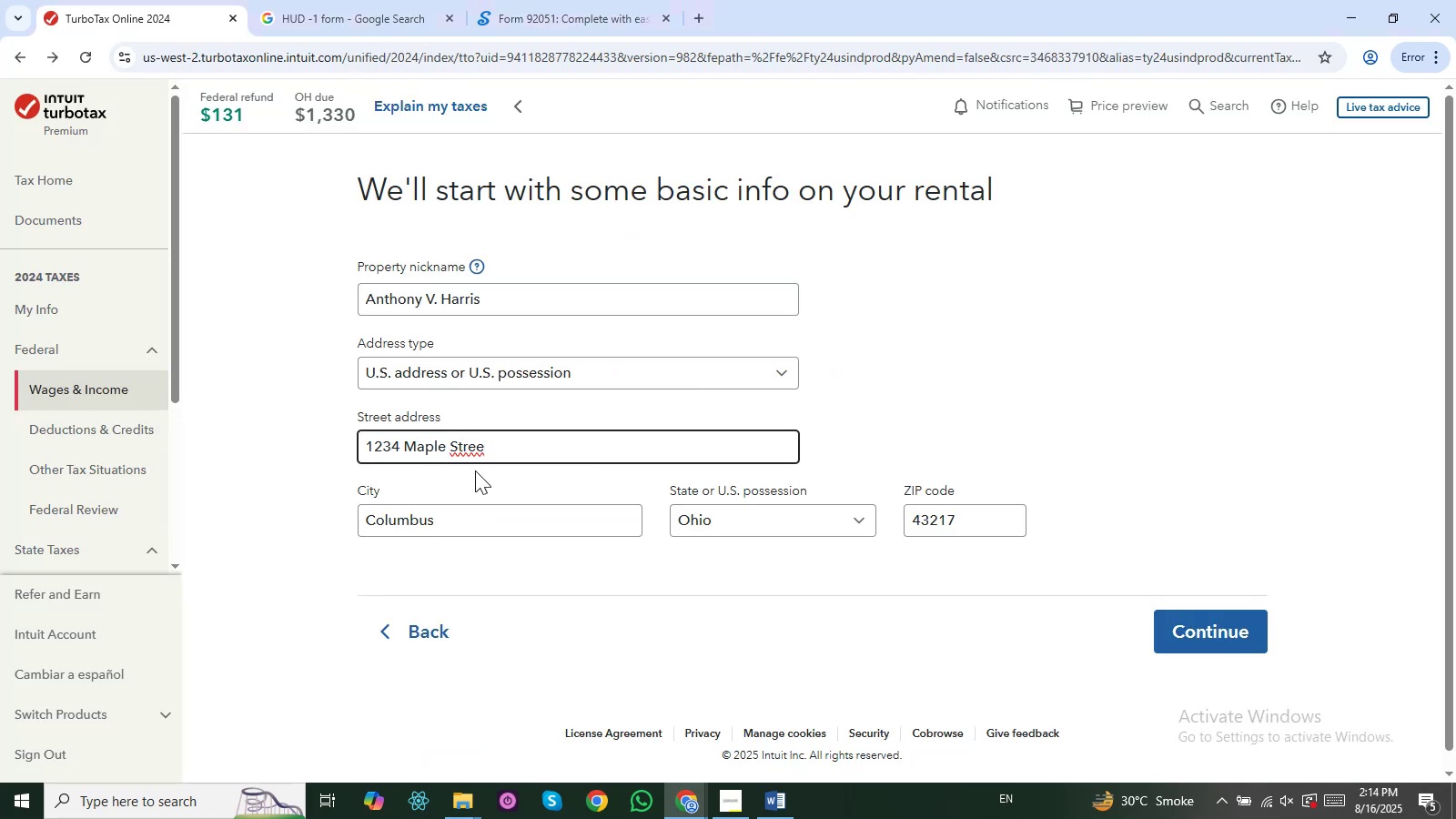 
key(T)
 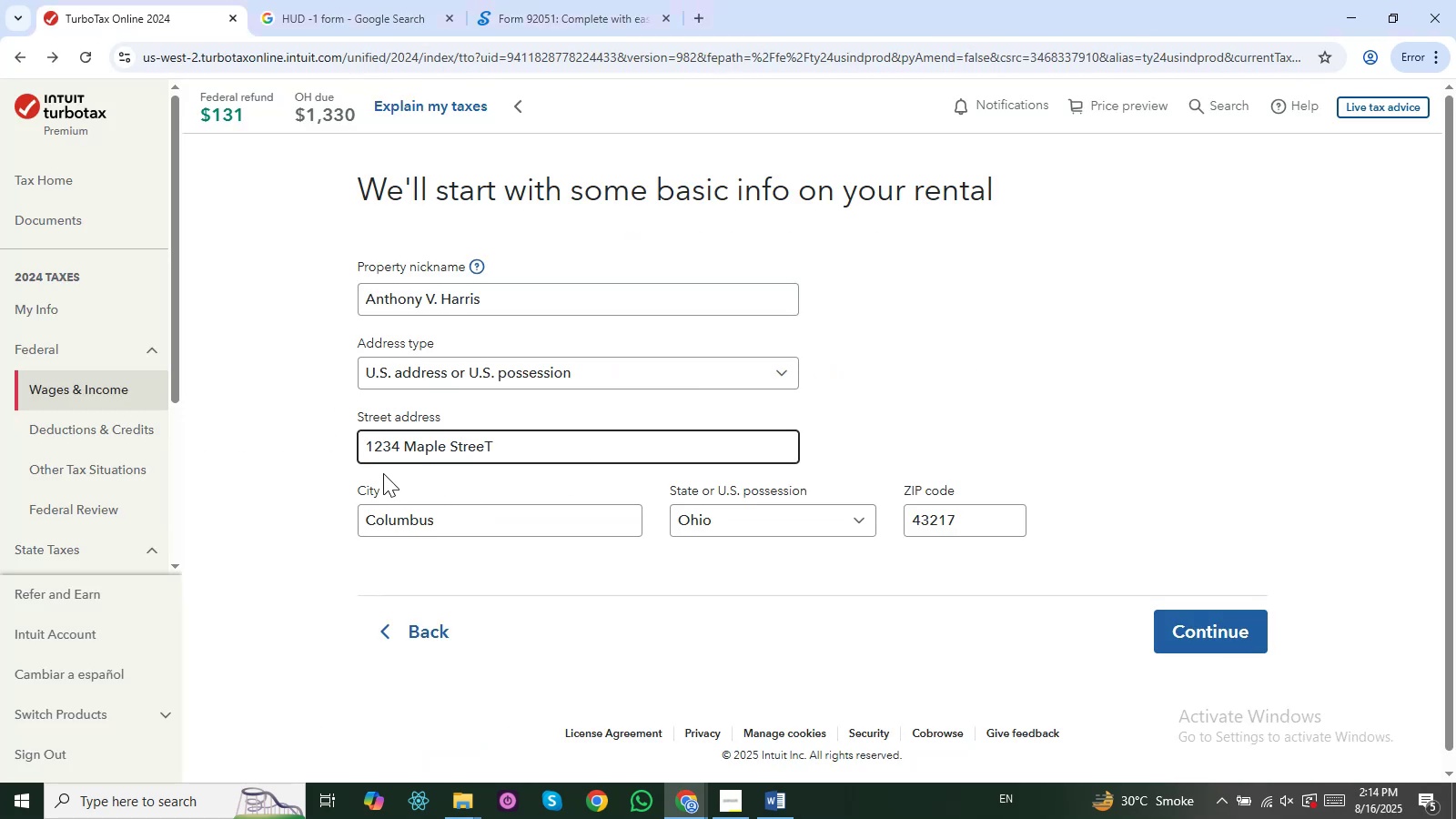 
key(Backspace)
 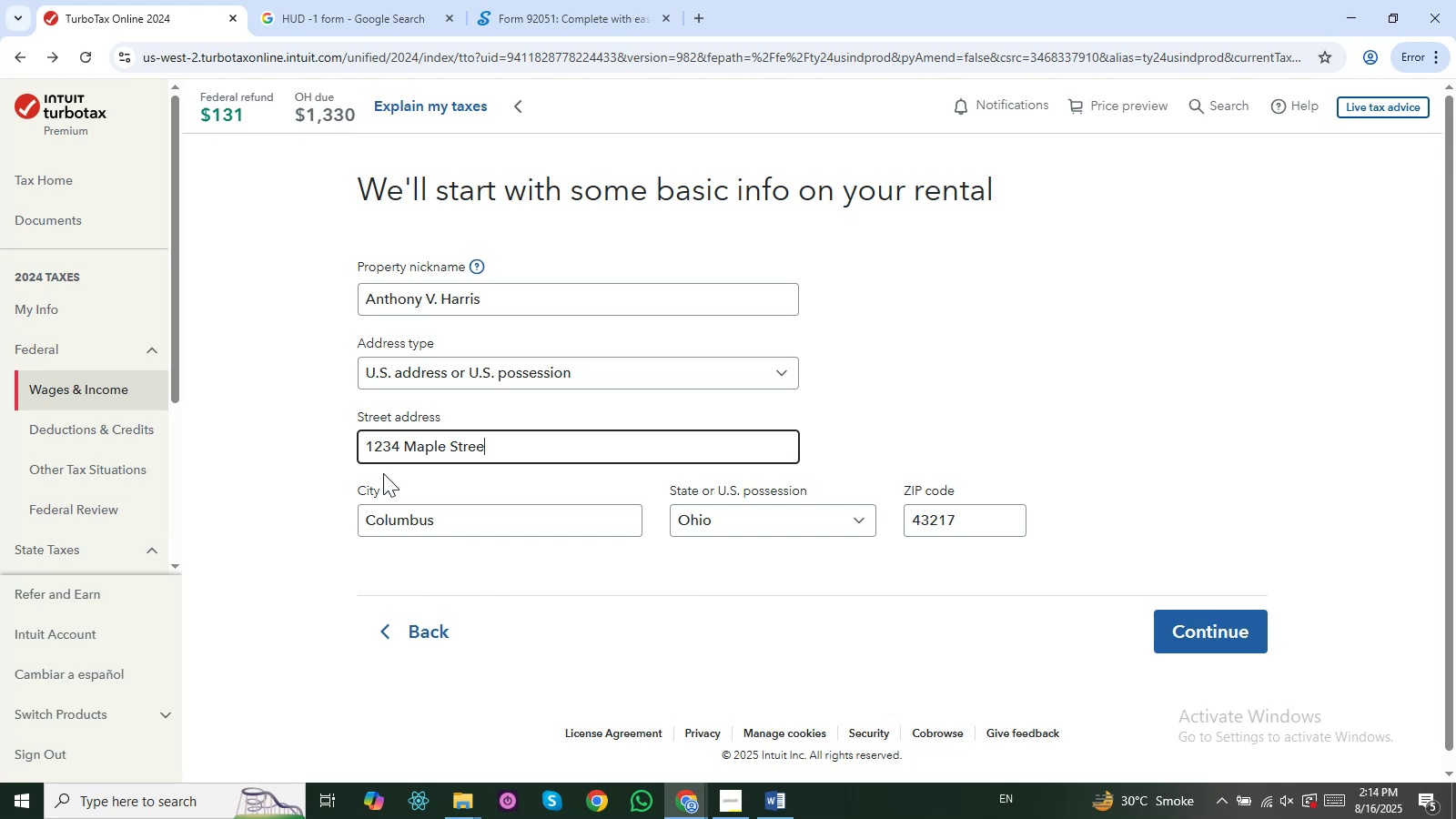 
key(CapsLock)
 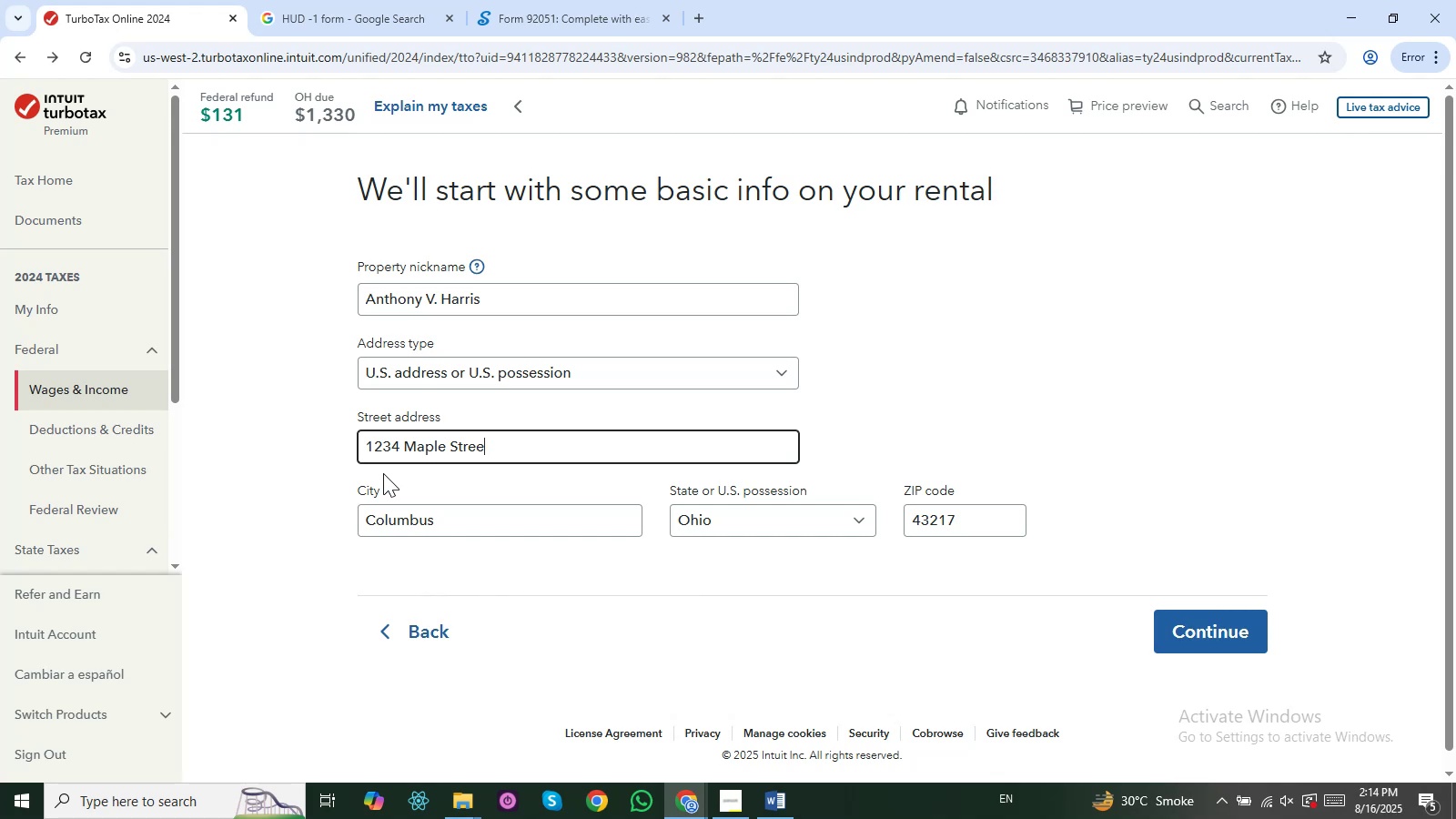 
hold_key(key=ShiftLeft, duration=0.33)
 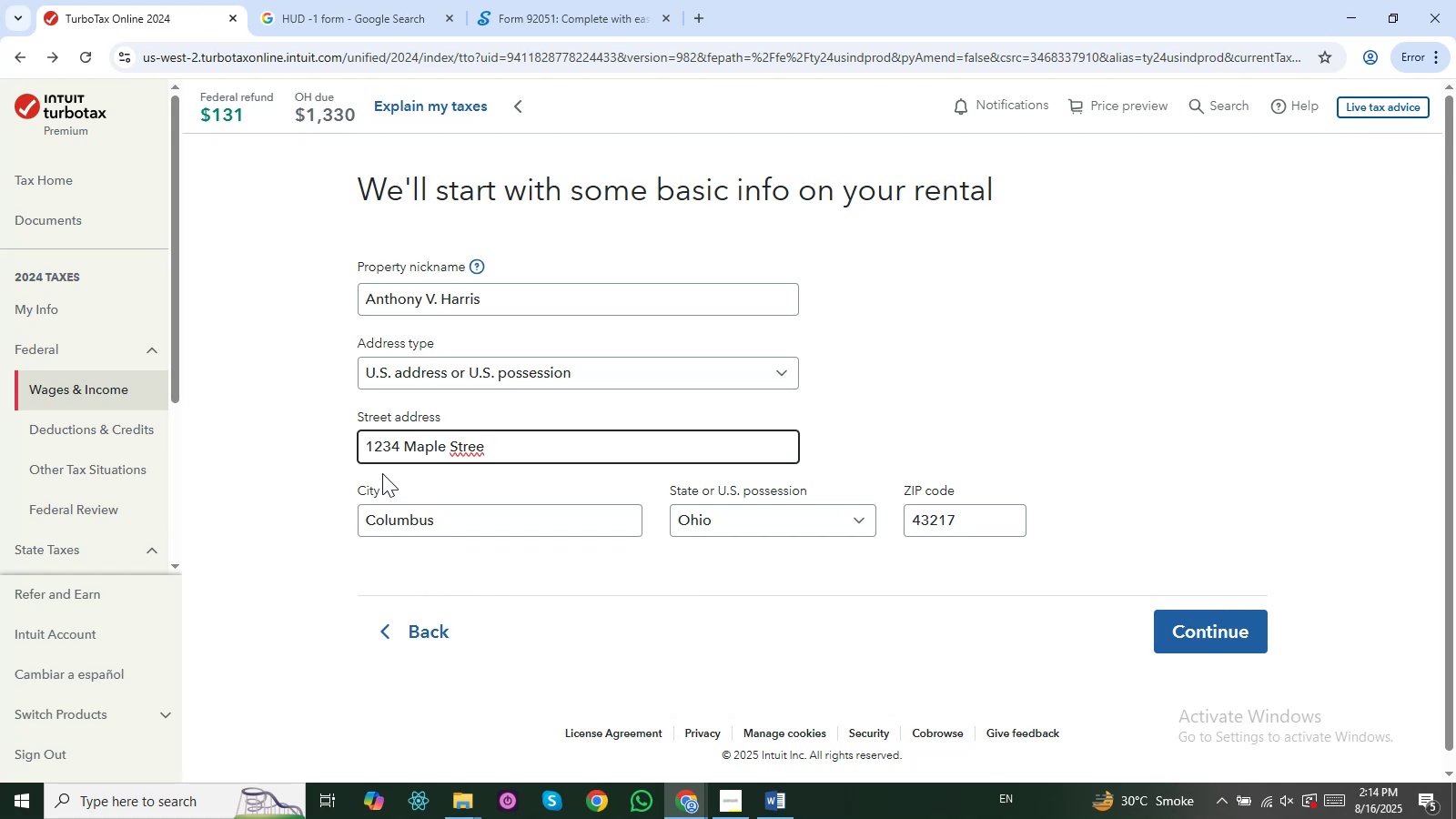 
key(T)
 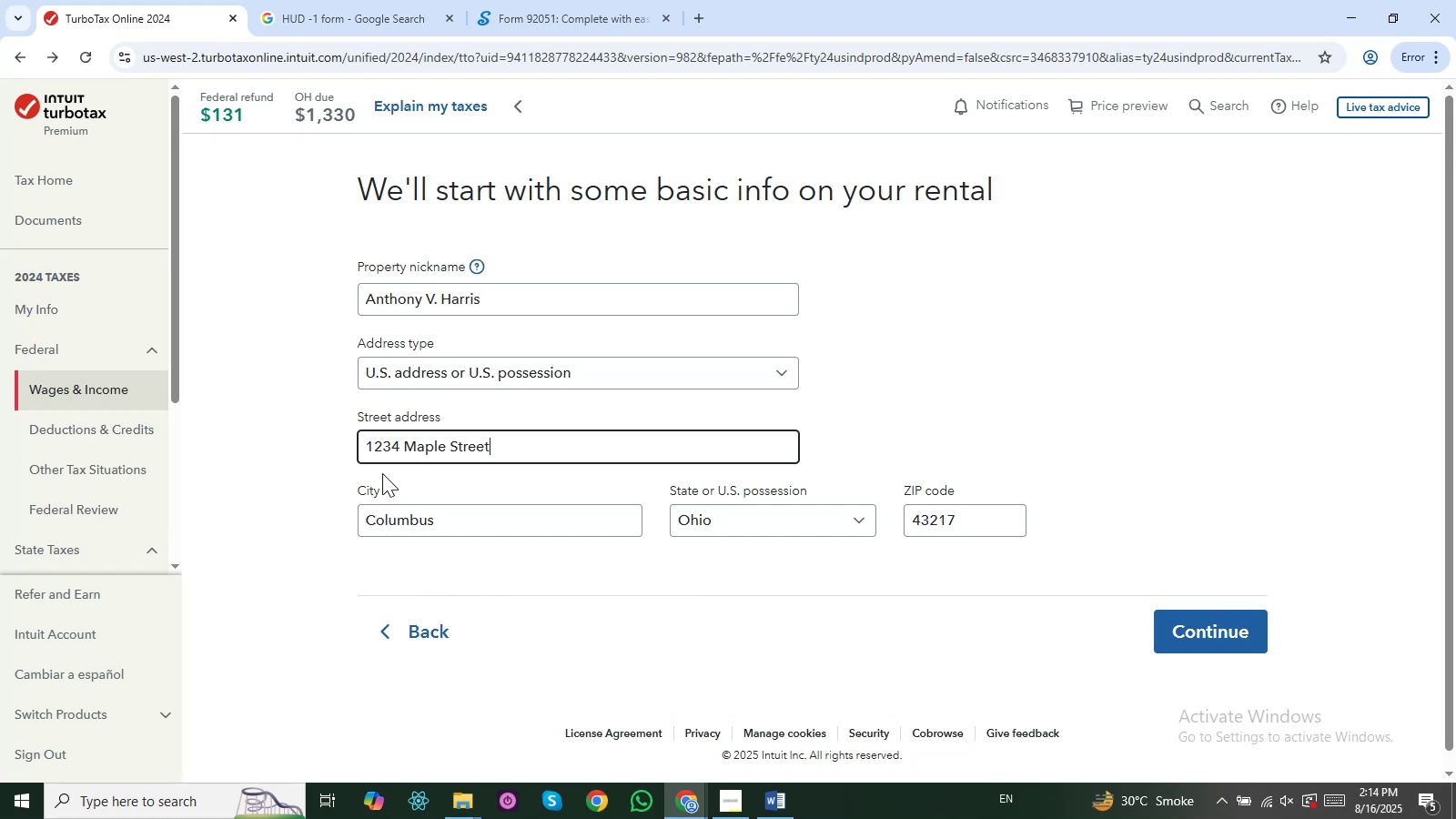 
key(Alt+AltLeft)
 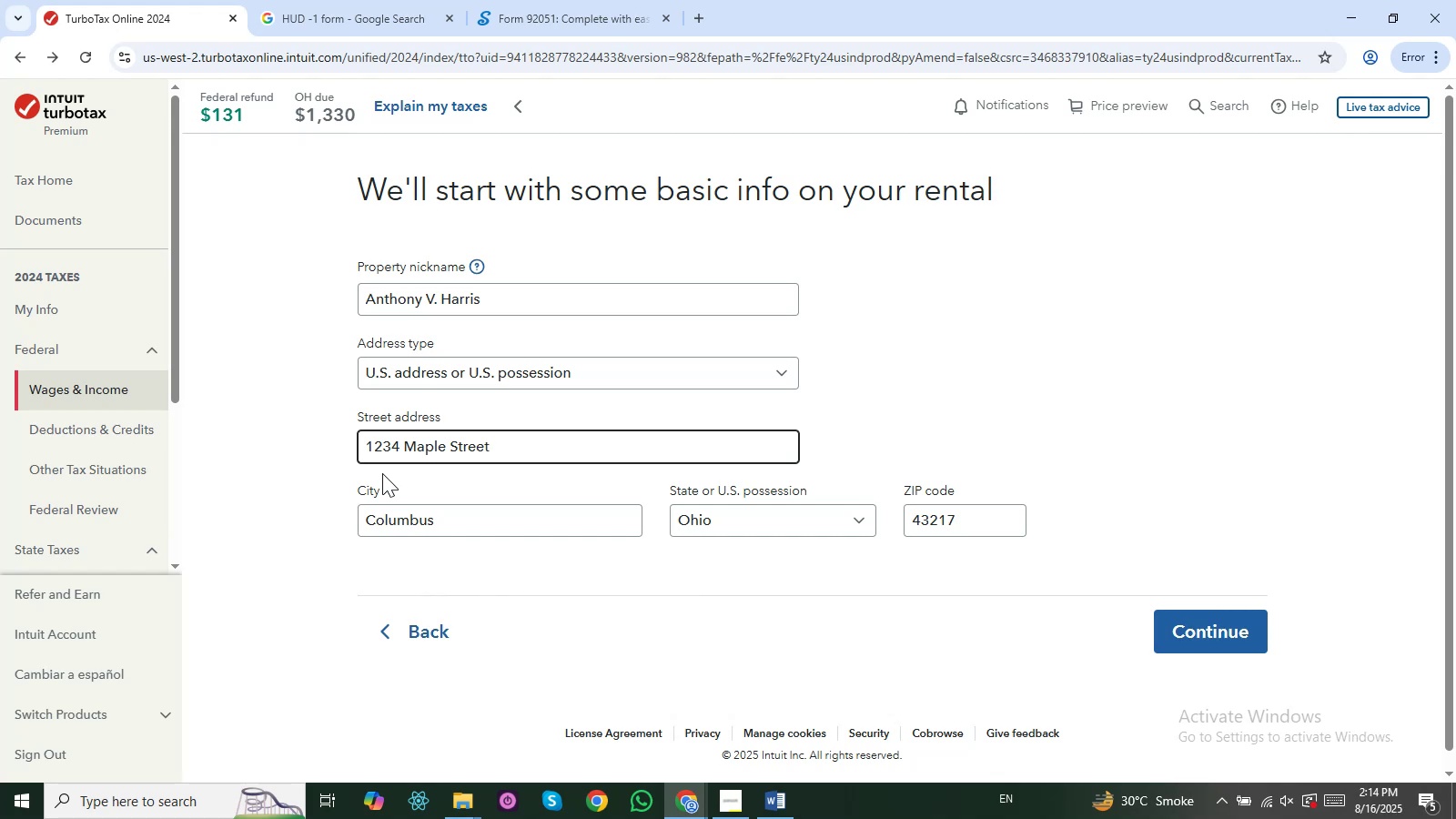 
key(Alt+Tab)
 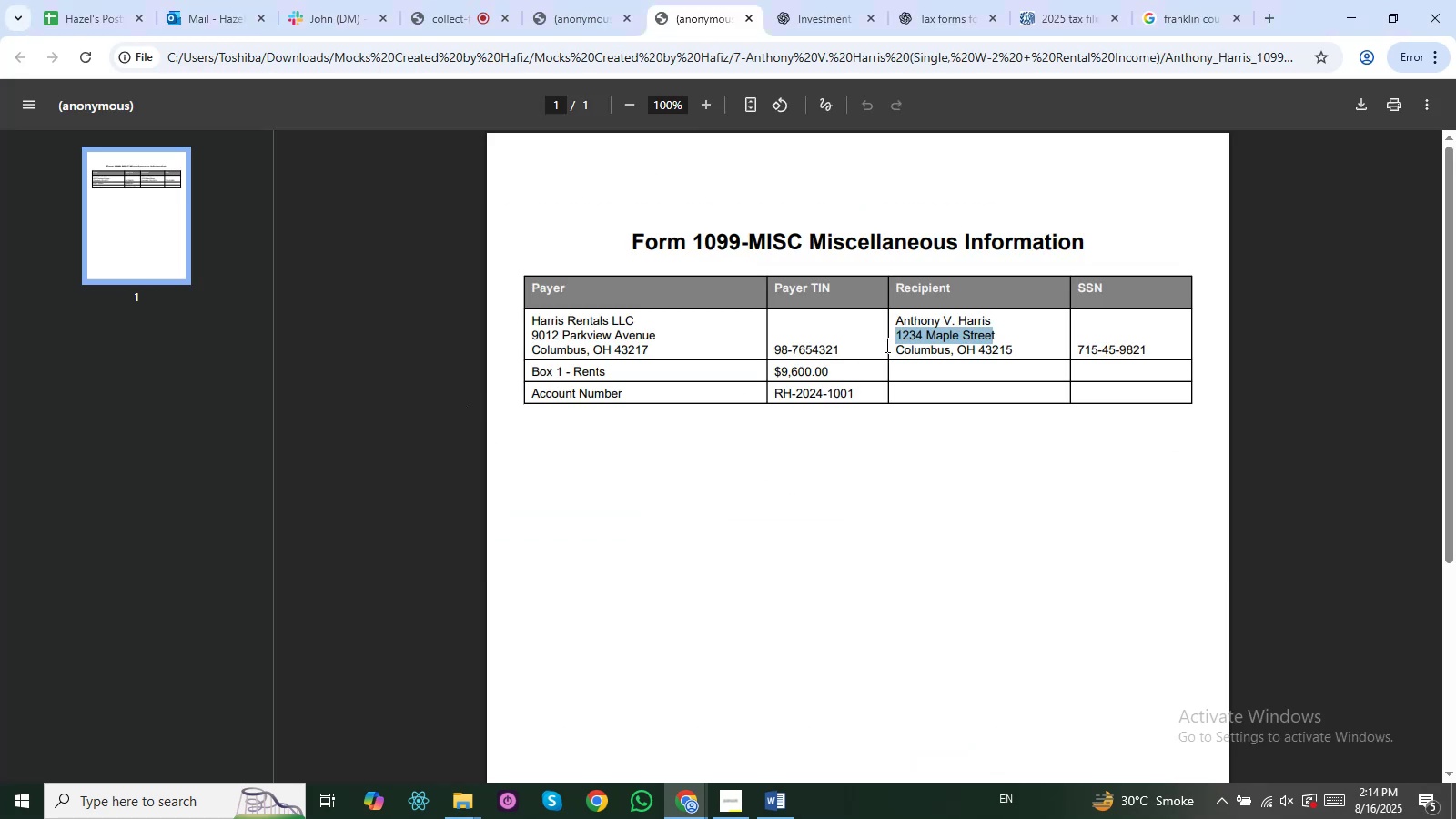 
key(Alt+AltLeft)
 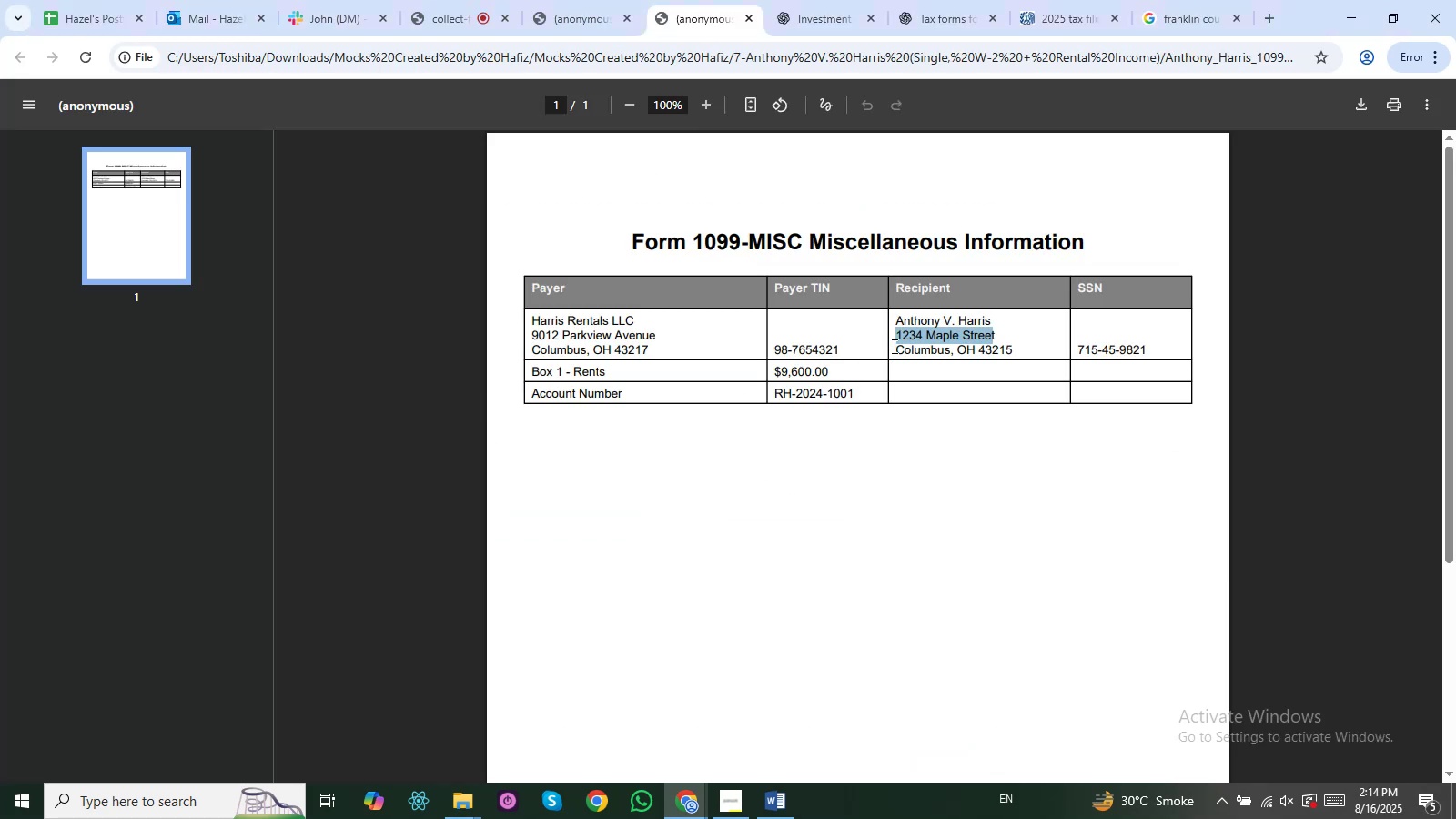 
key(Alt+Tab)
 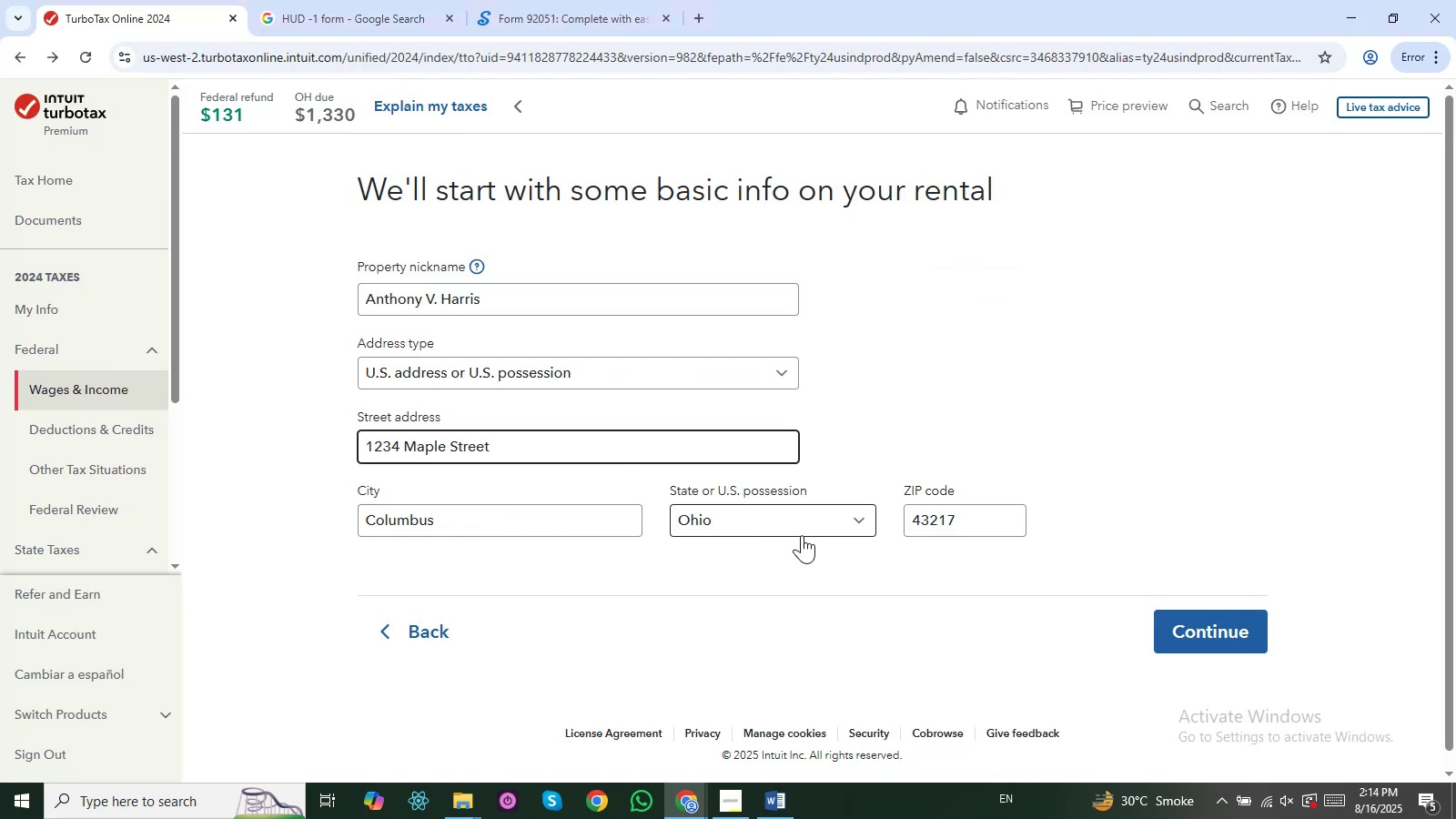 
left_click([750, 559])
 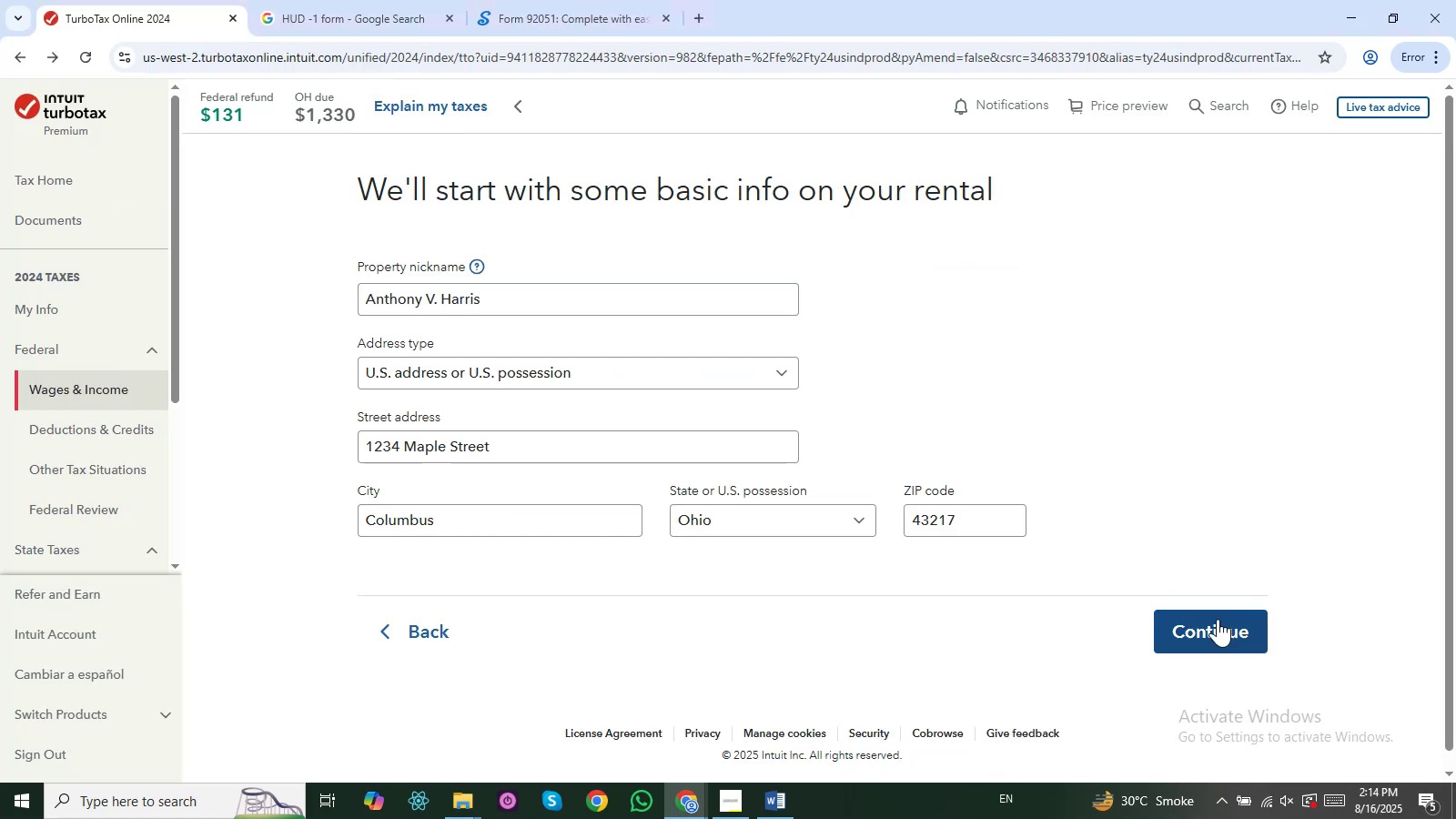 
left_click([1222, 625])
 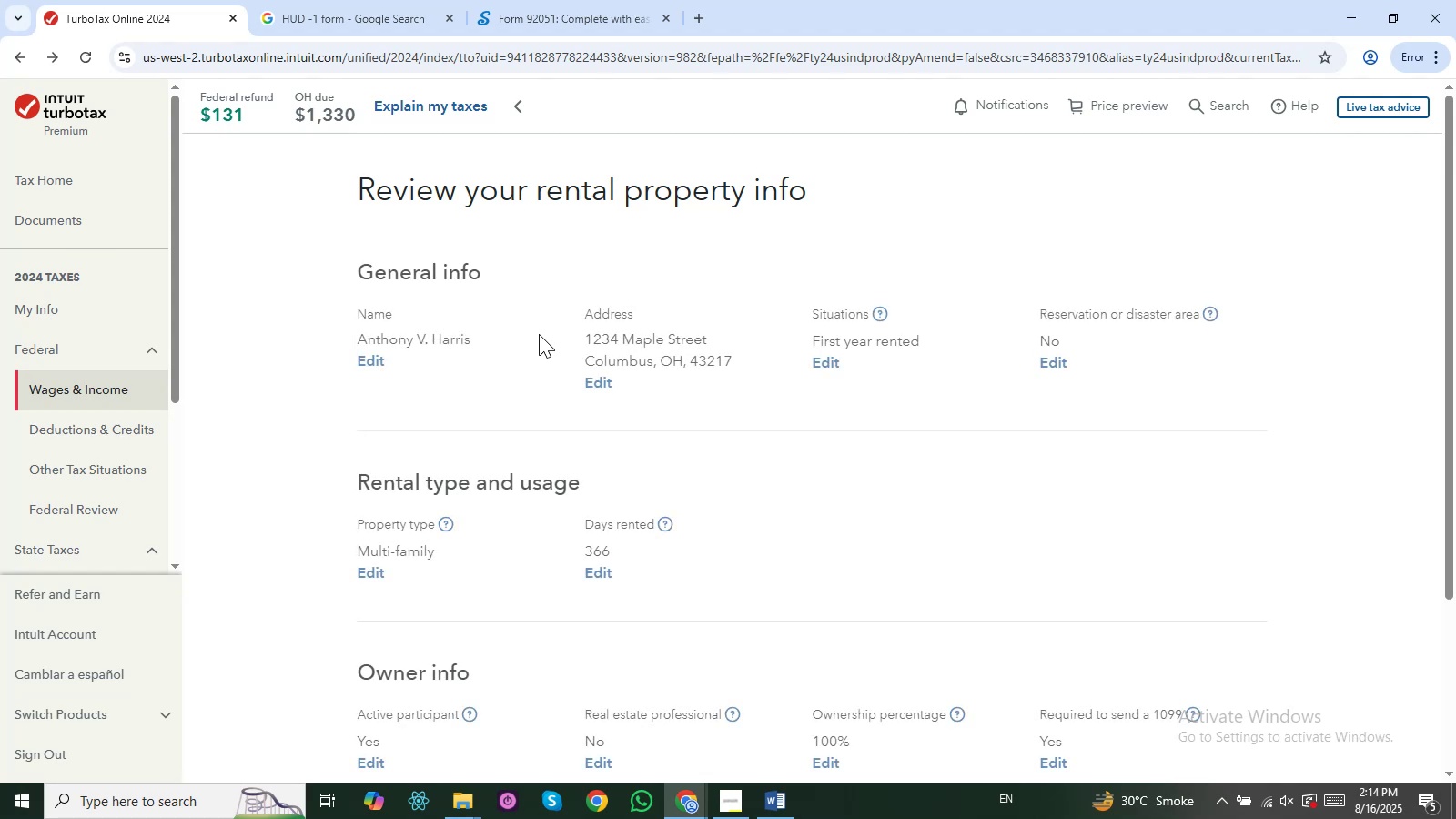 
scroll: coordinate [596, 410], scroll_direction: down, amount: 1.0
 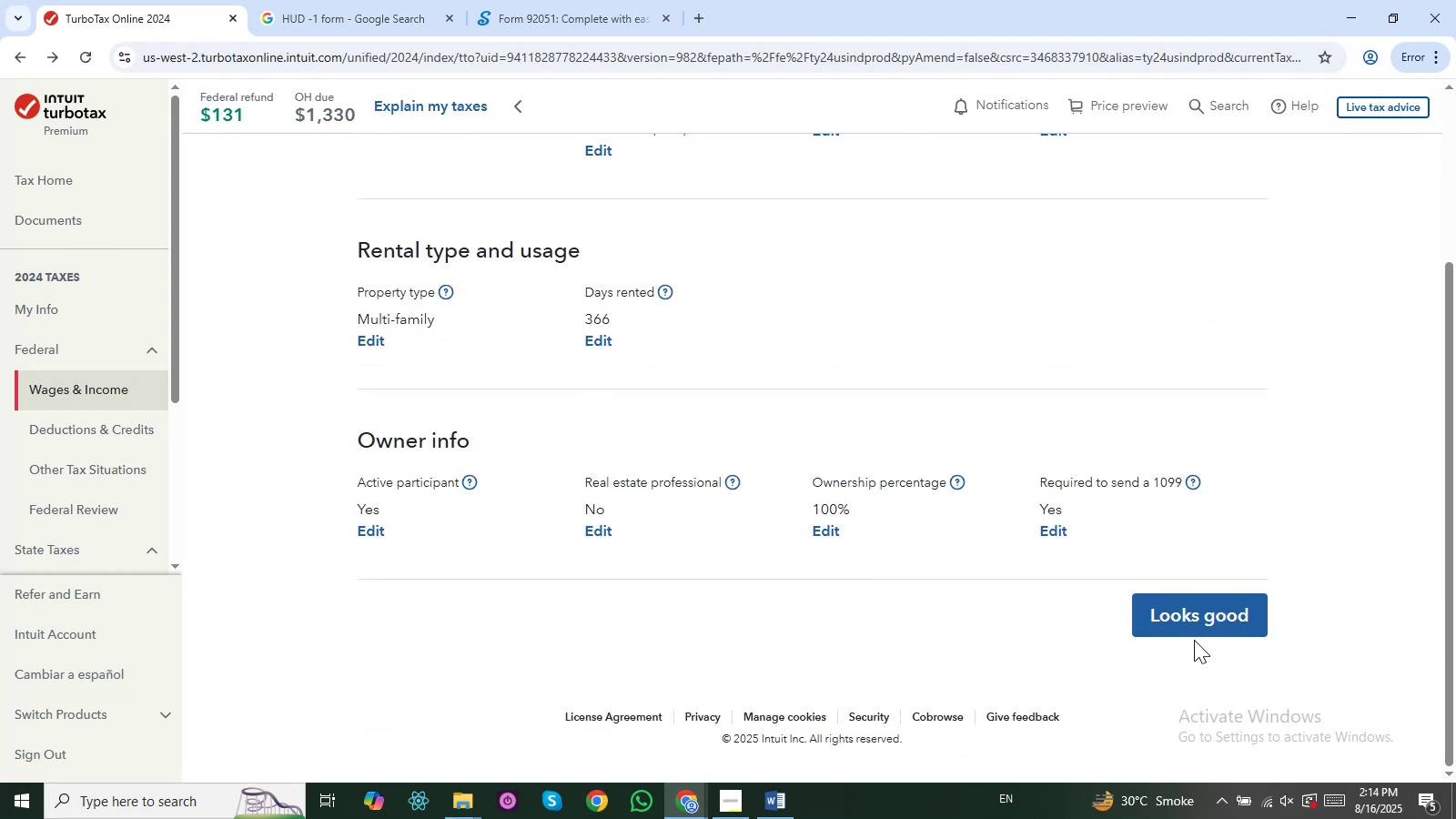 
left_click([1226, 624])
 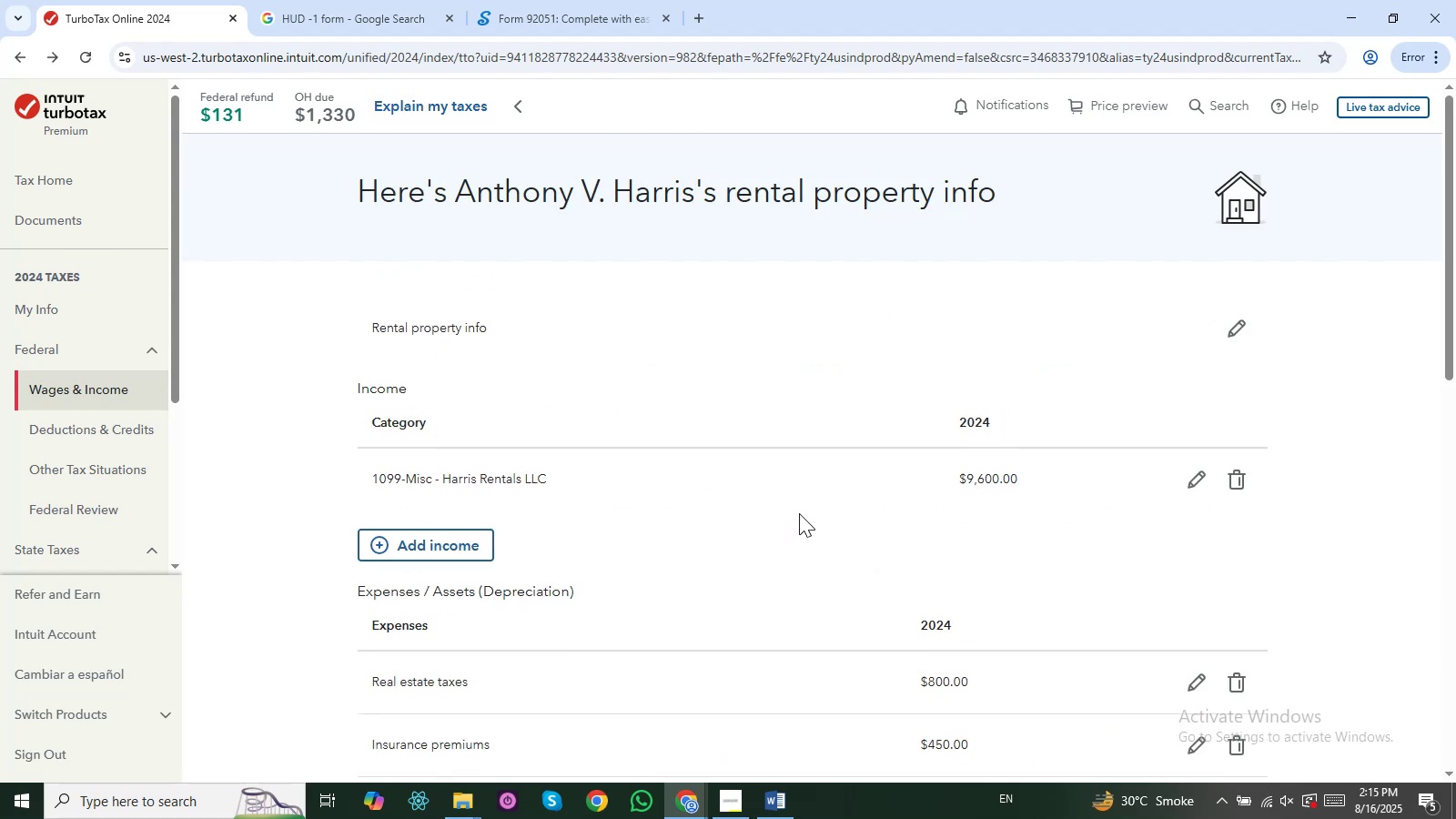 
wait(5.27)
 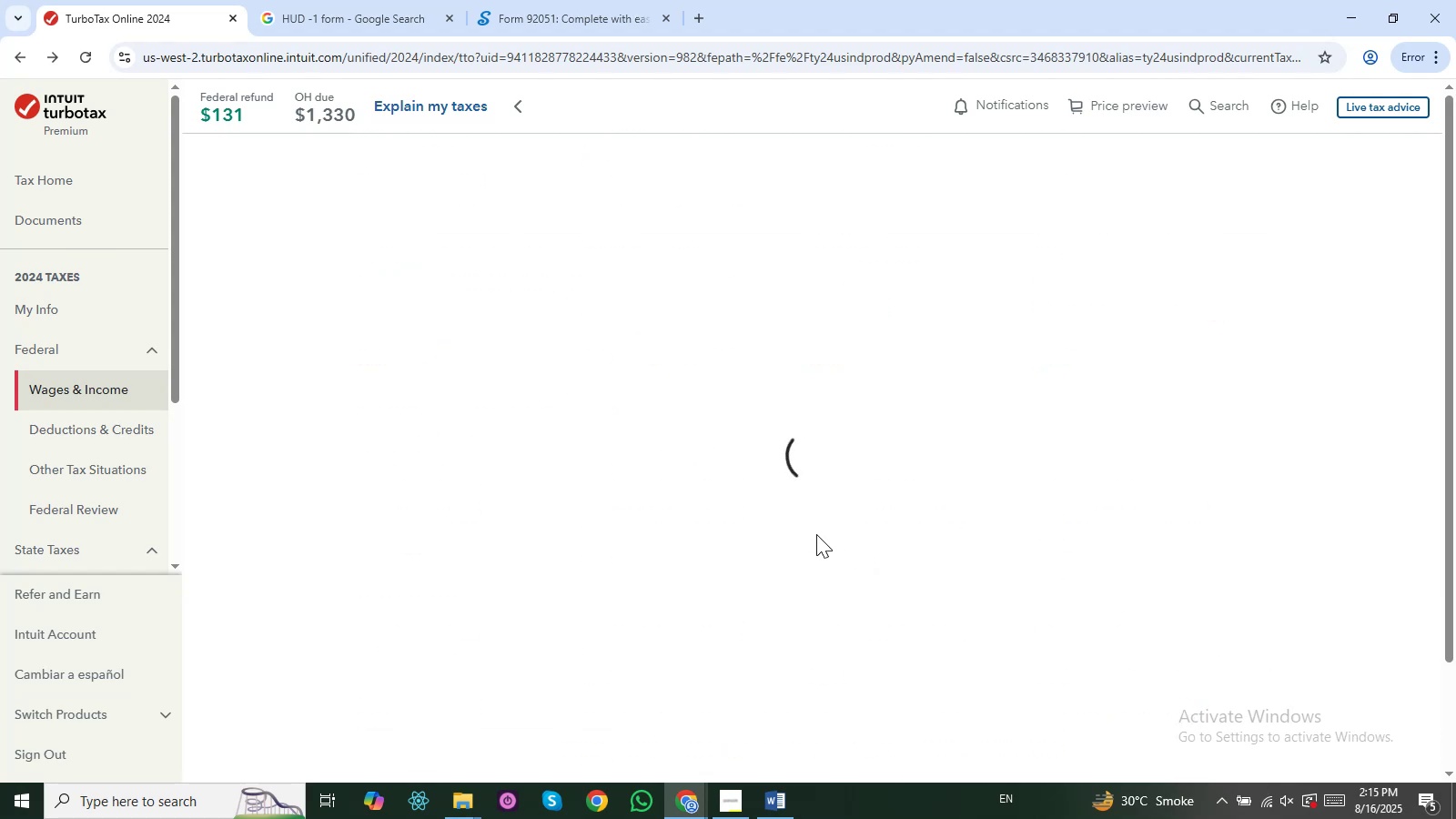 
scroll: coordinate [689, 555], scroll_direction: down, amount: 1.0
 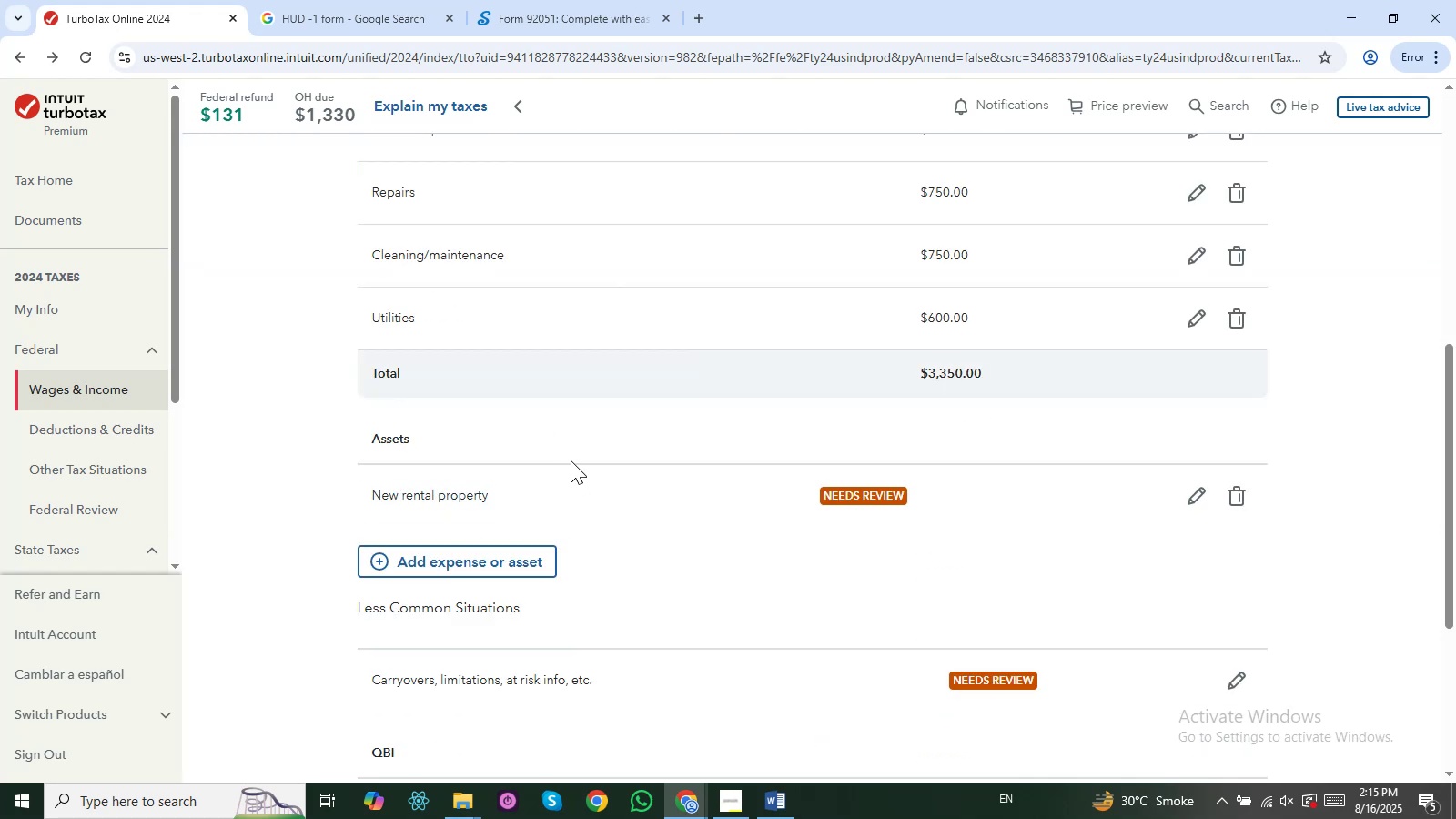 
scroll: coordinate [571, 460], scroll_direction: up, amount: 1.0
 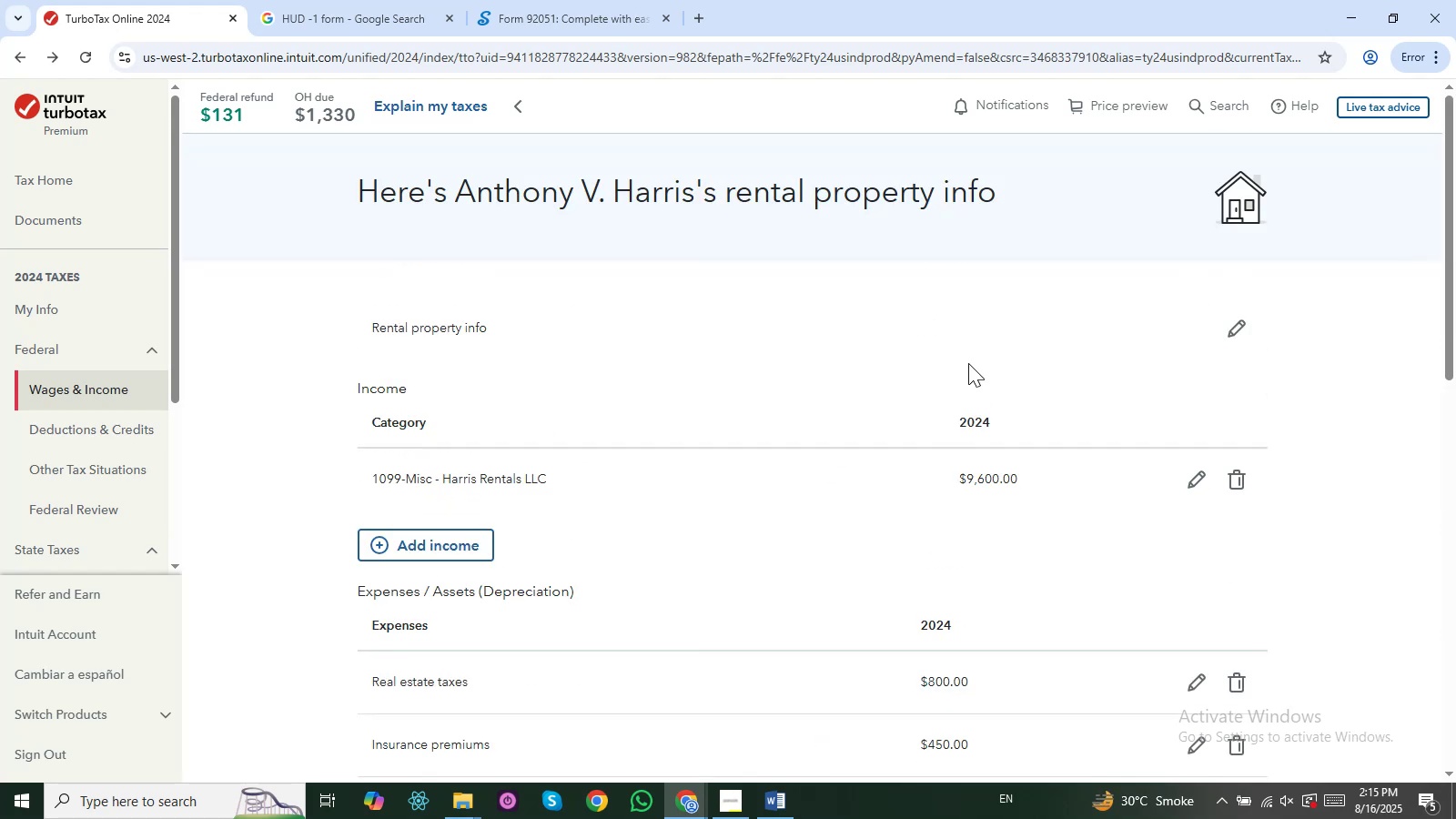 
left_click([1239, 338])
 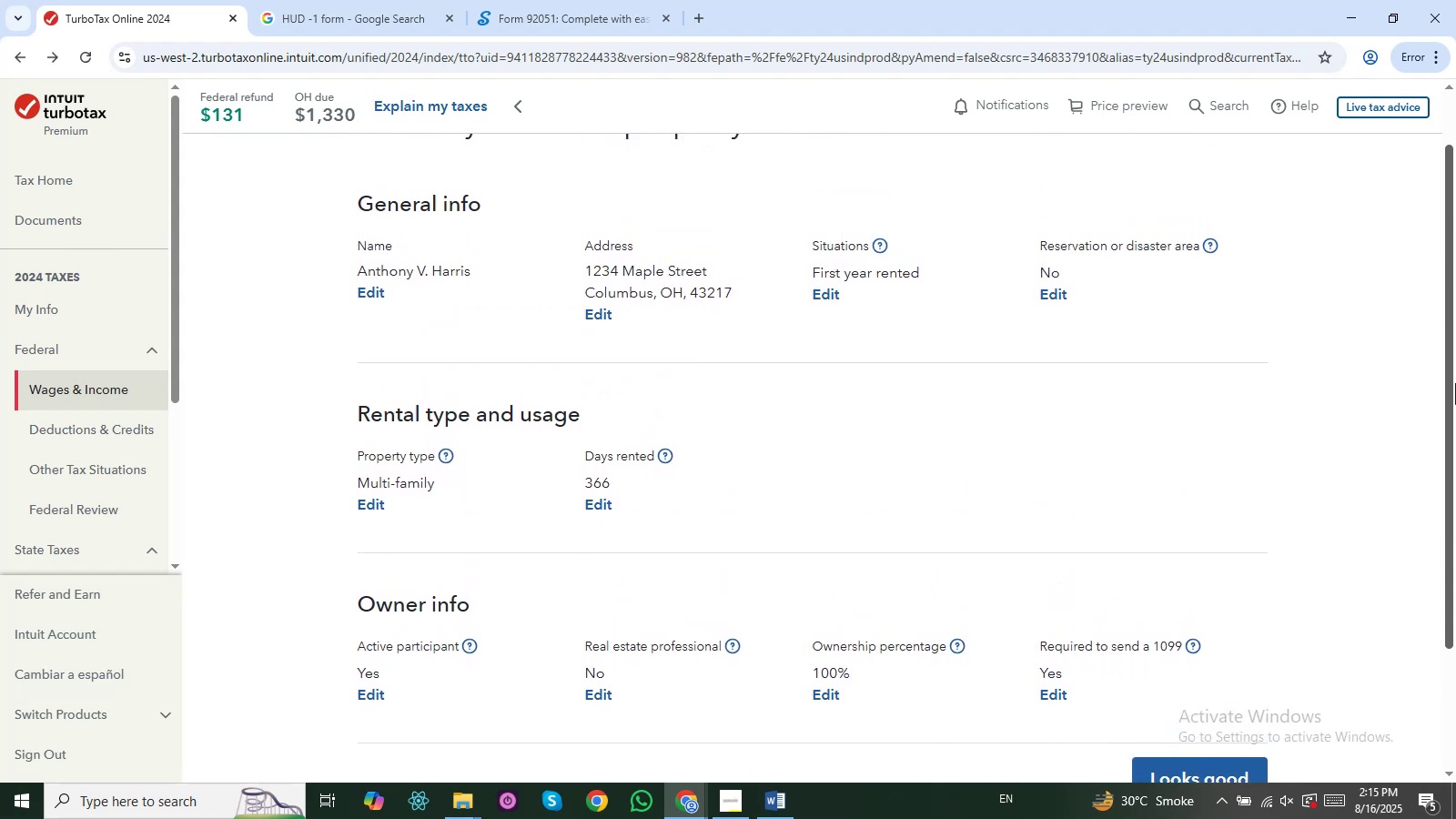 
wait(16.09)
 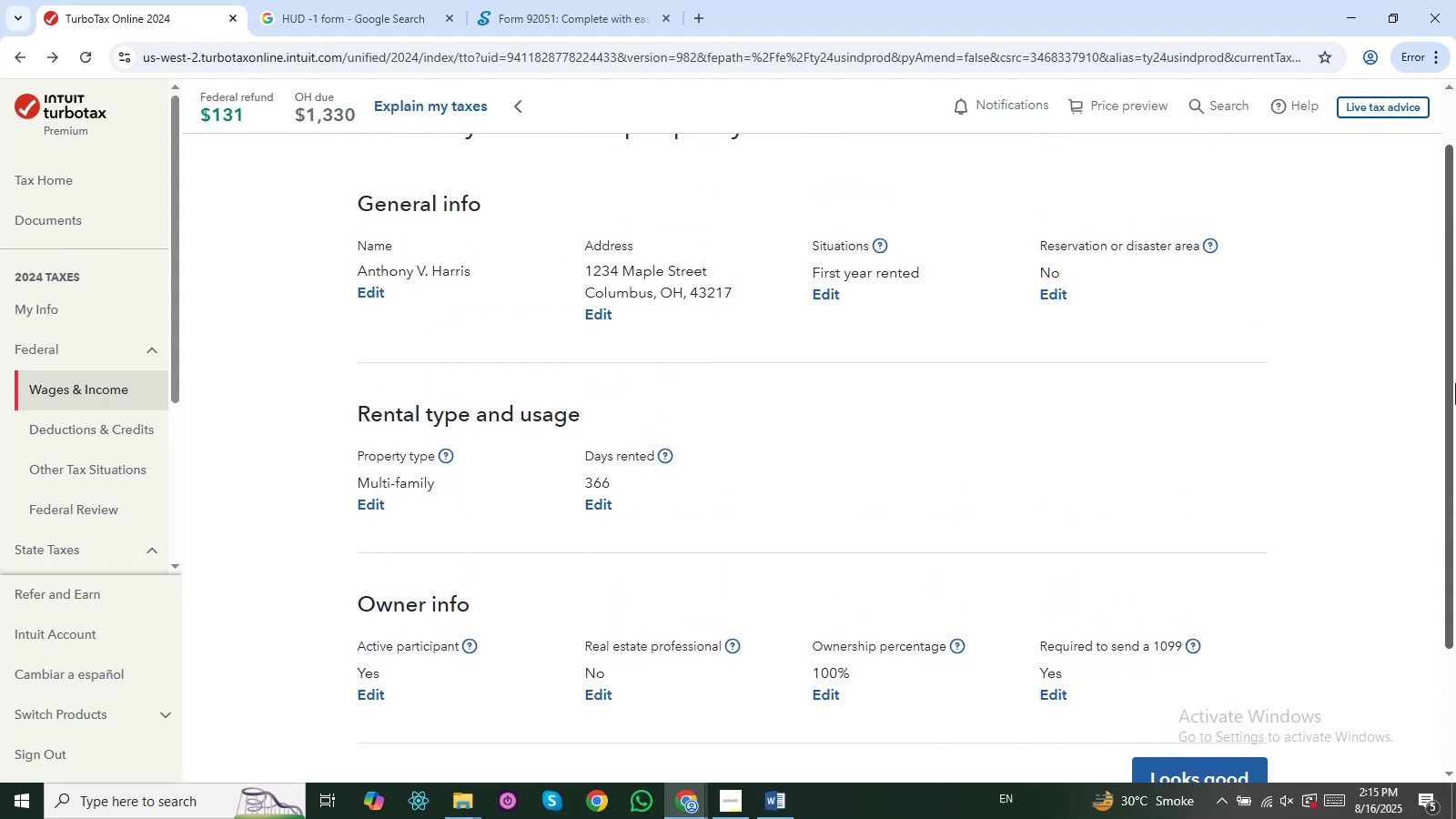 
scroll: coordinate [645, 501], scroll_direction: down, amount: 1.0
 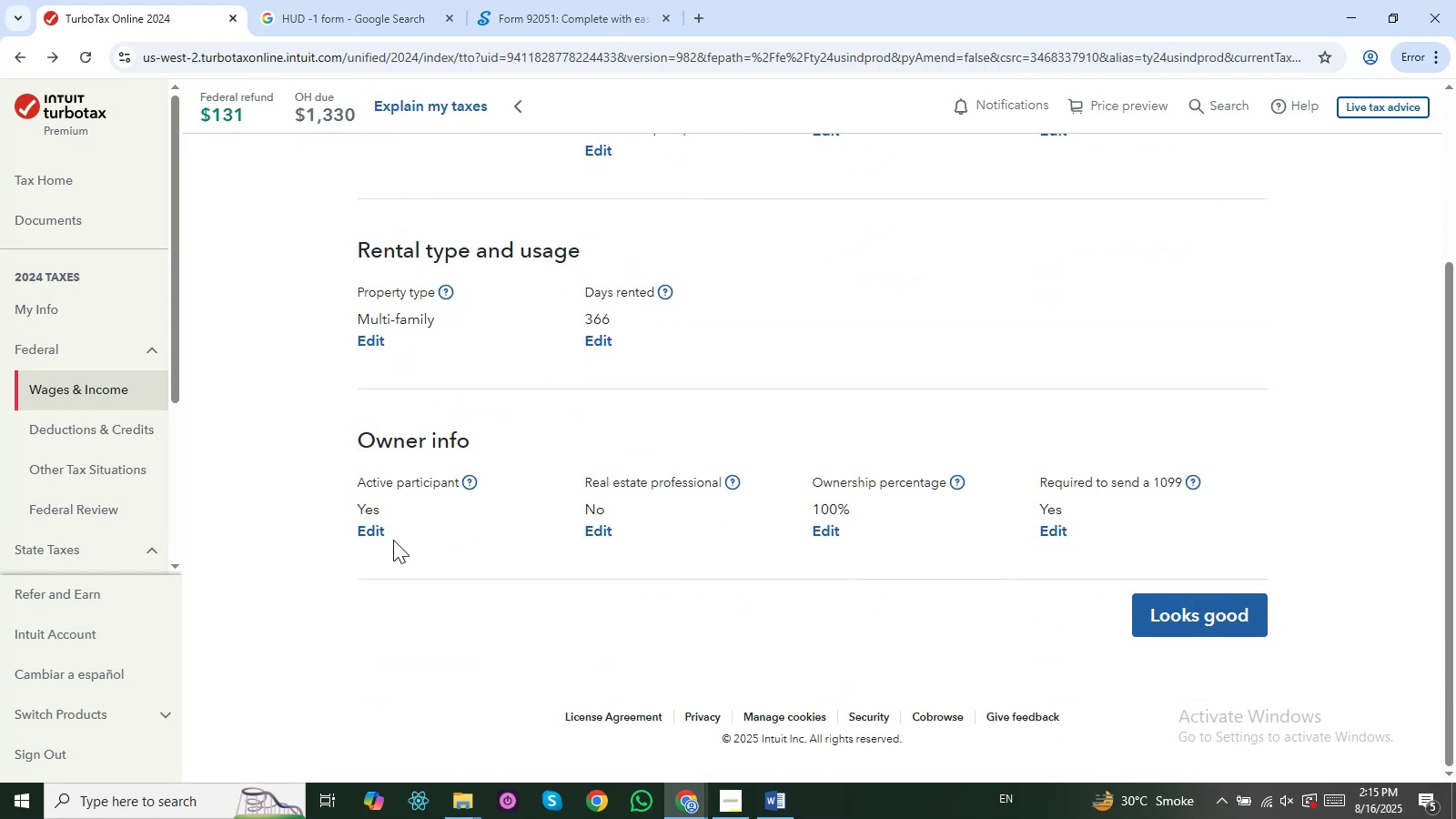 
left_click([378, 530])
 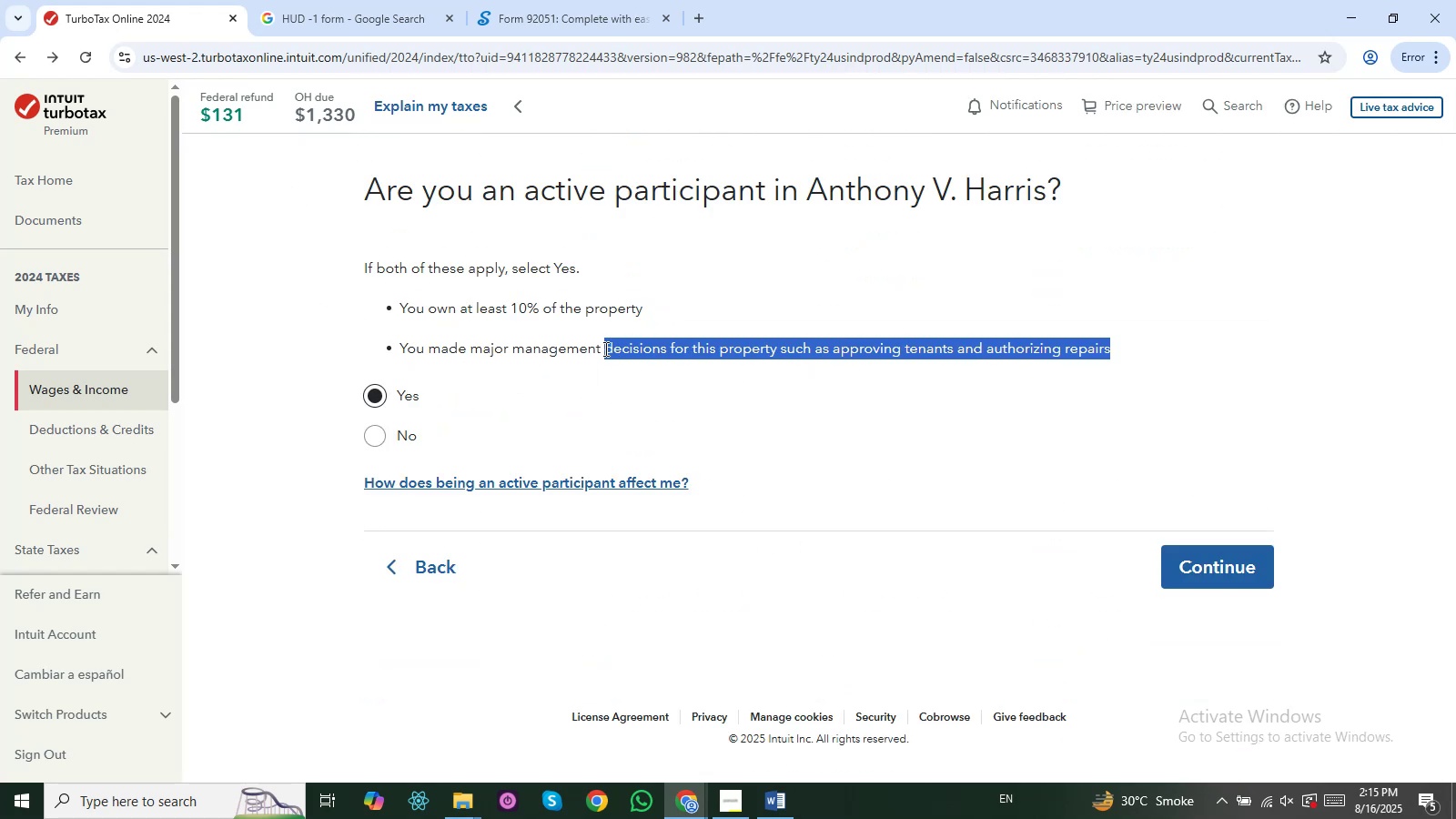 
wait(10.58)
 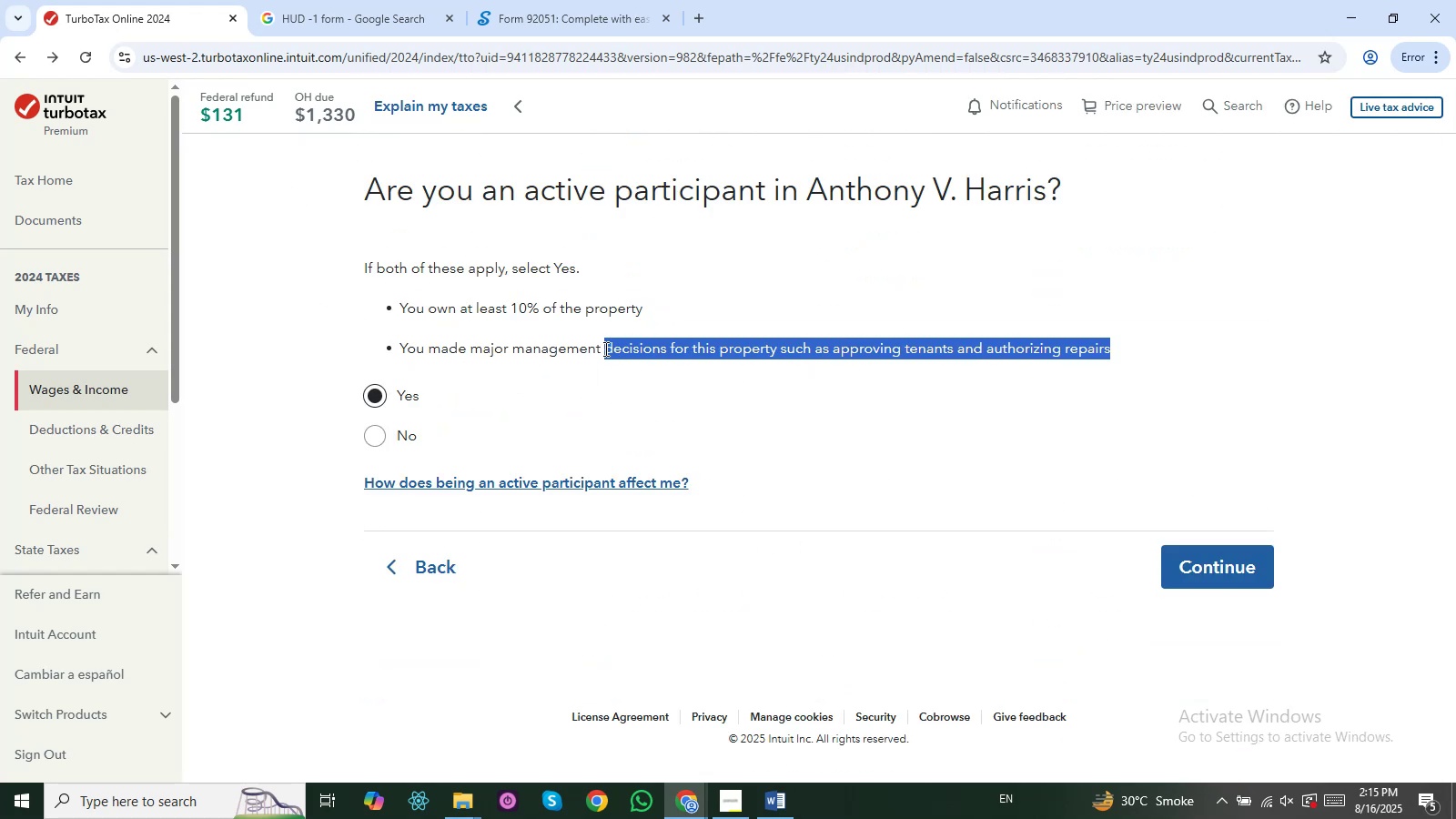 
left_click([402, 345])
 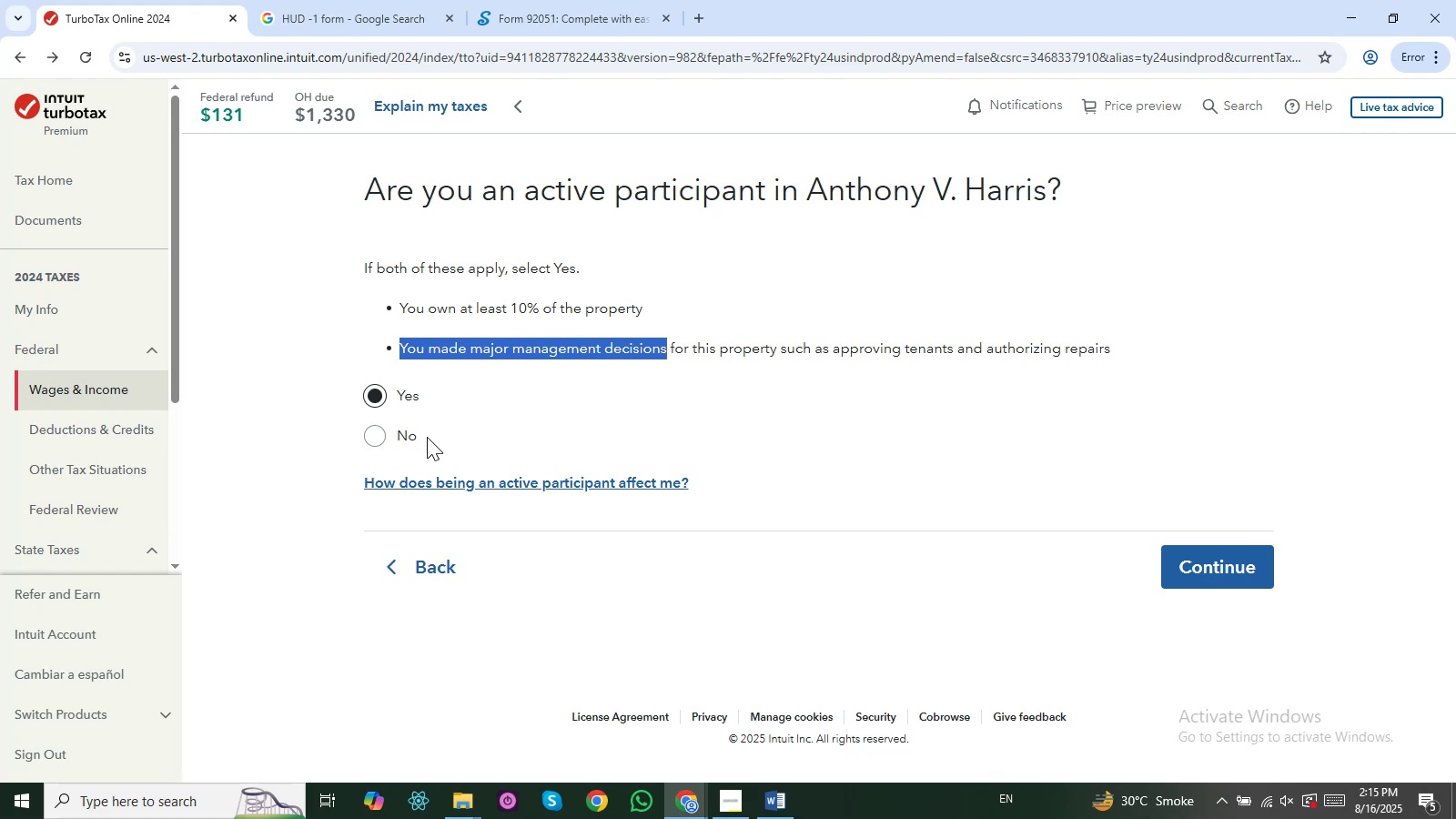 
wait(11.32)
 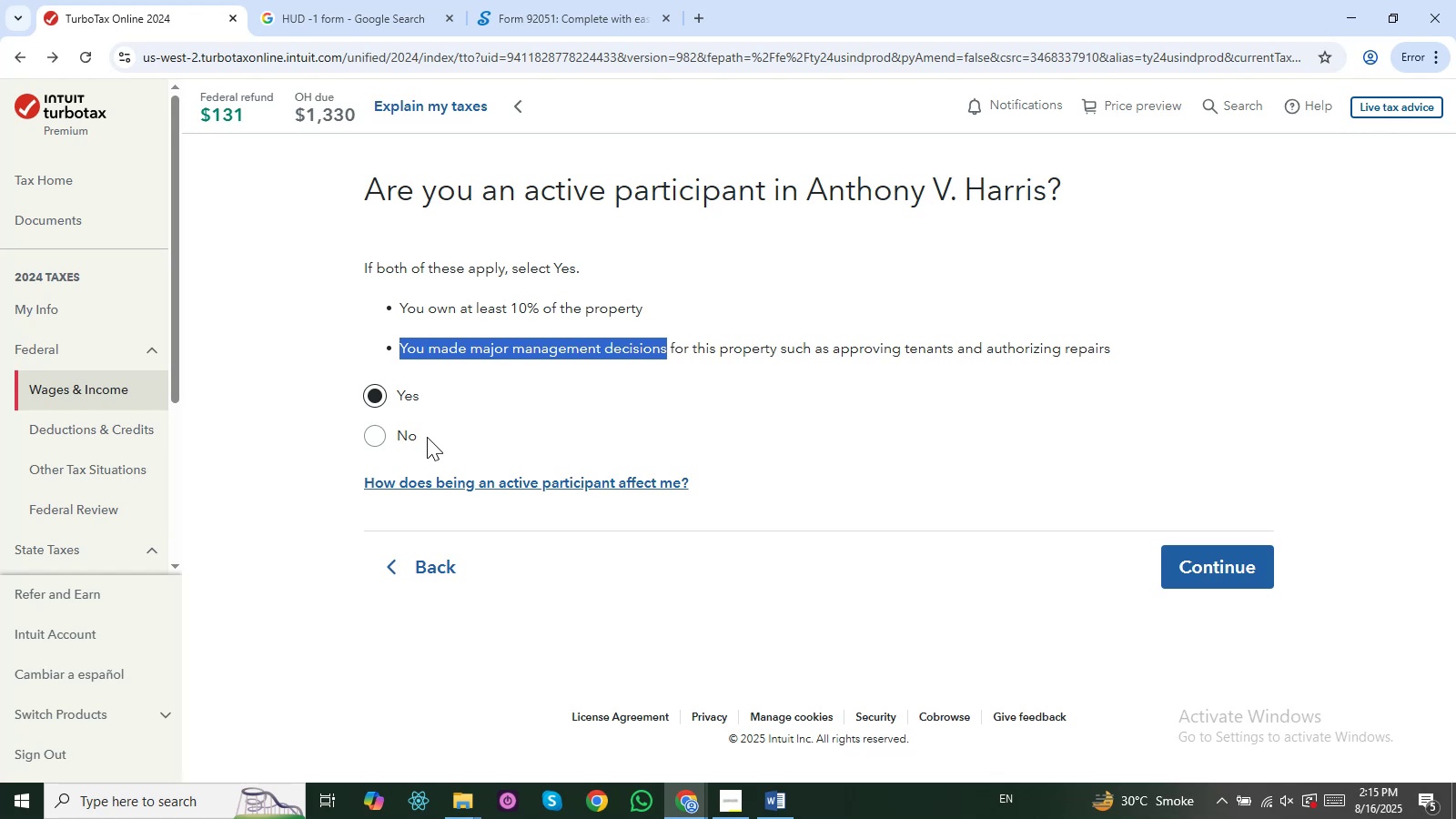 
left_click([475, 194])
 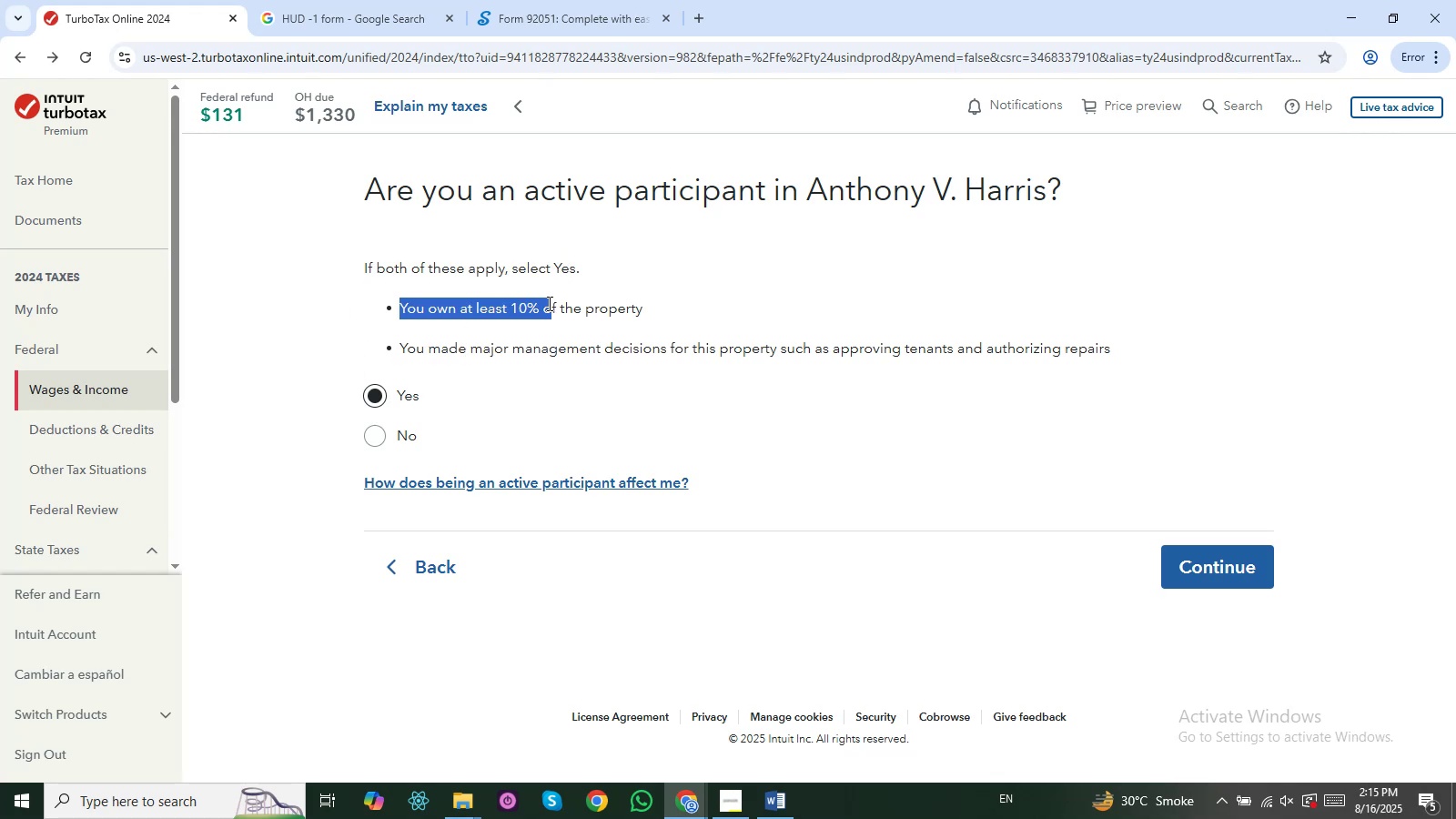 
left_click([538, 337])
 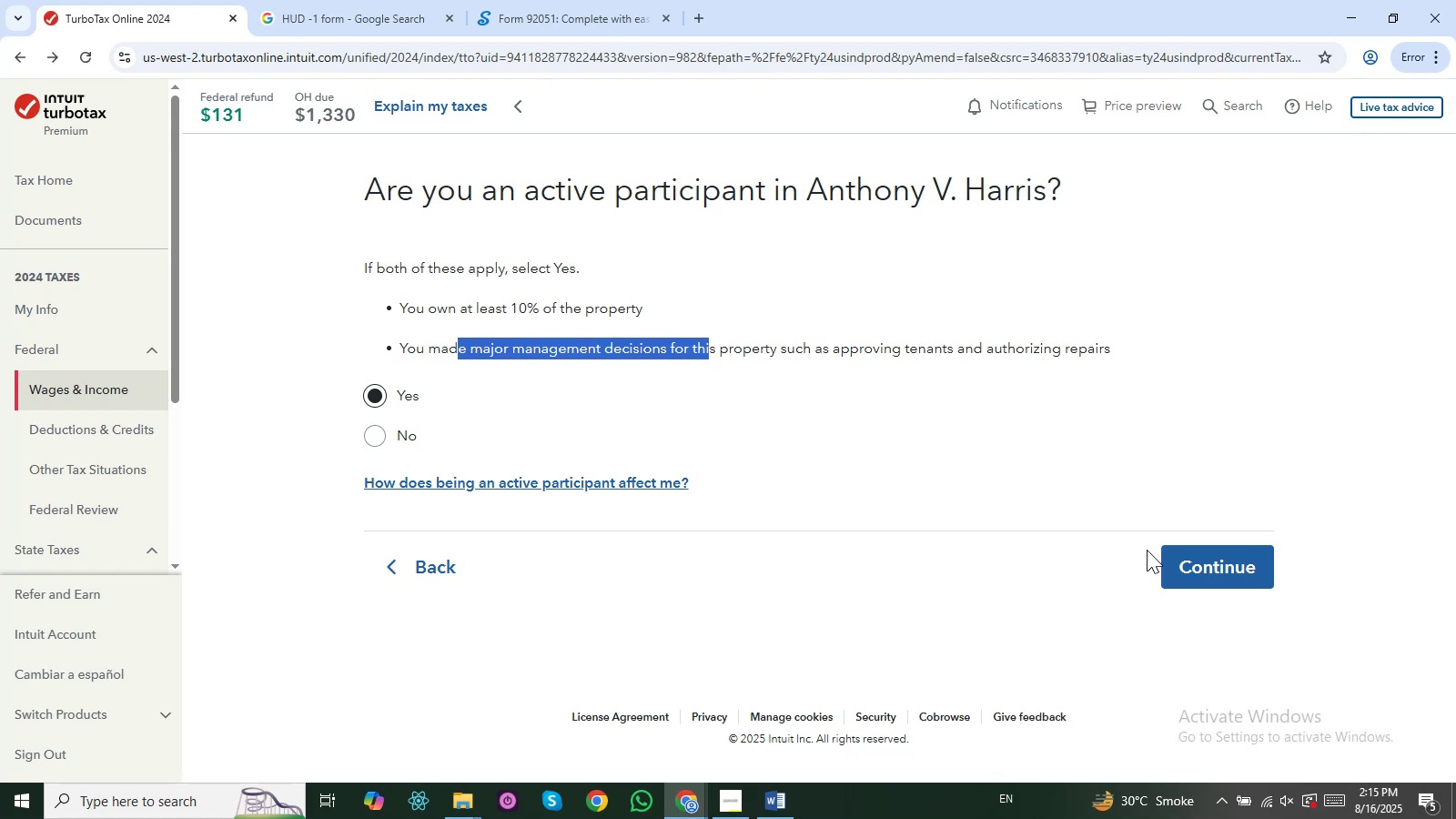 
left_click([1207, 562])
 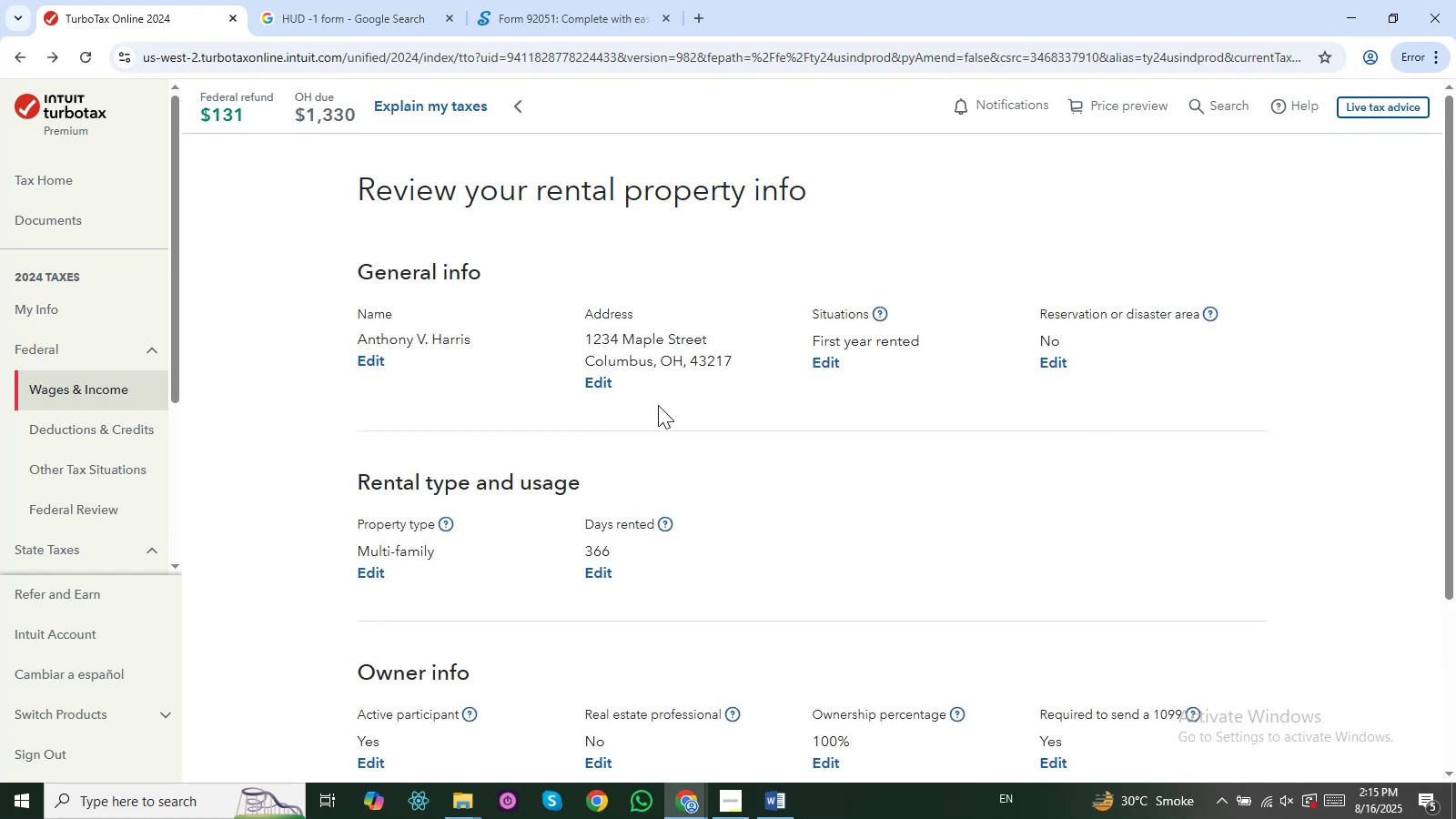 
wait(7.53)
 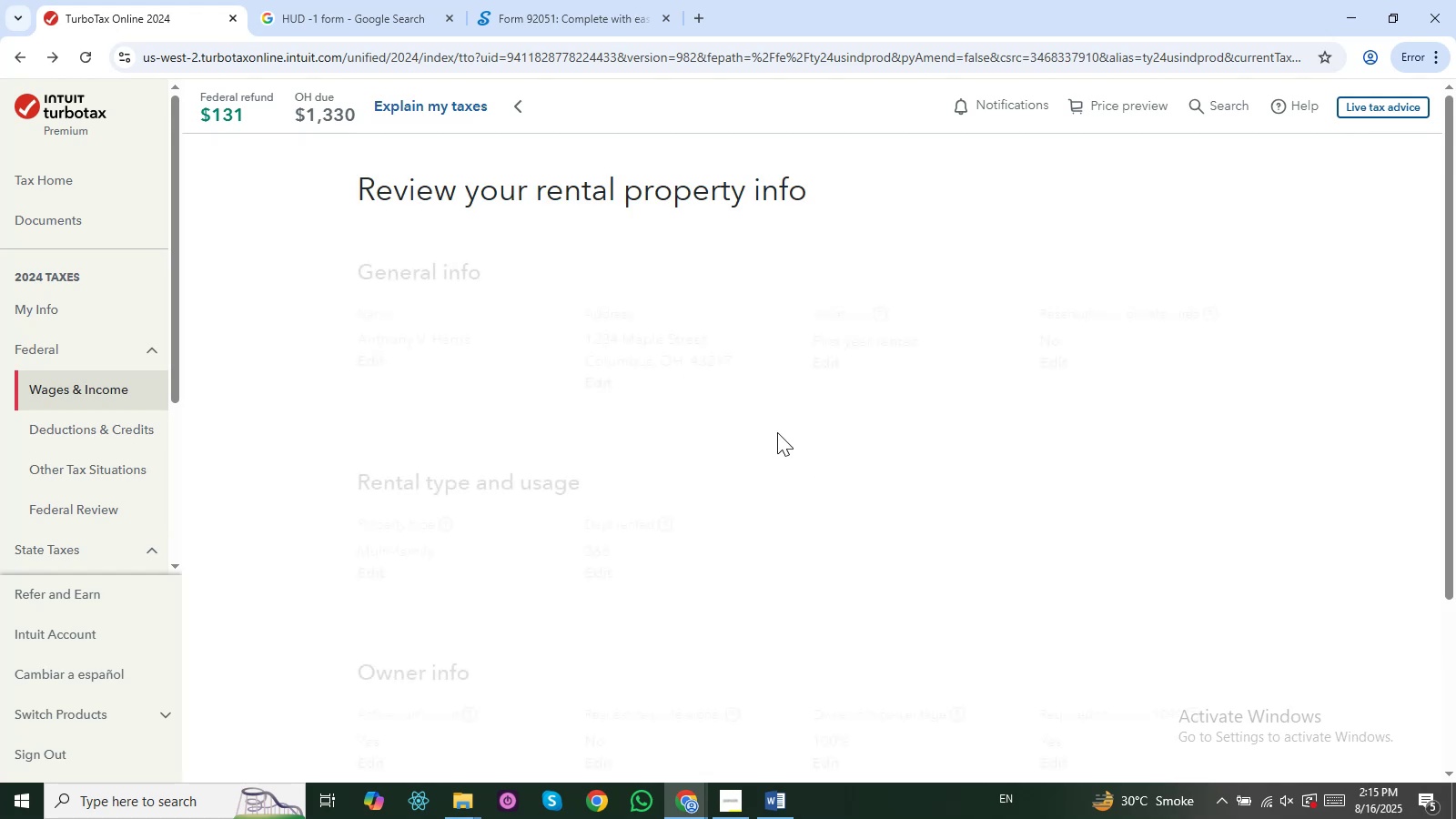 
scroll: coordinate [588, 488], scroll_direction: down, amount: 1.0
 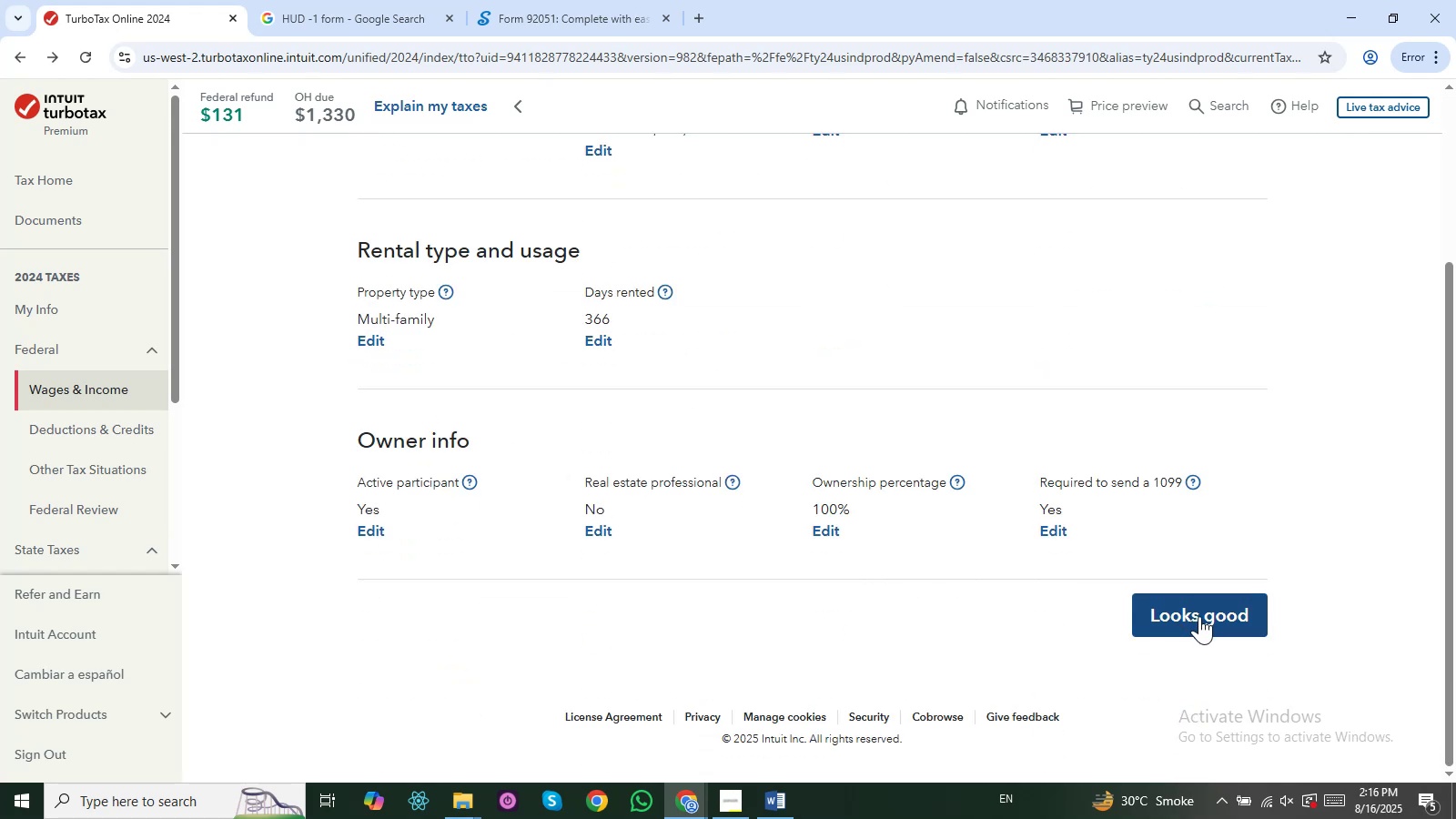 
left_click([1199, 616])
 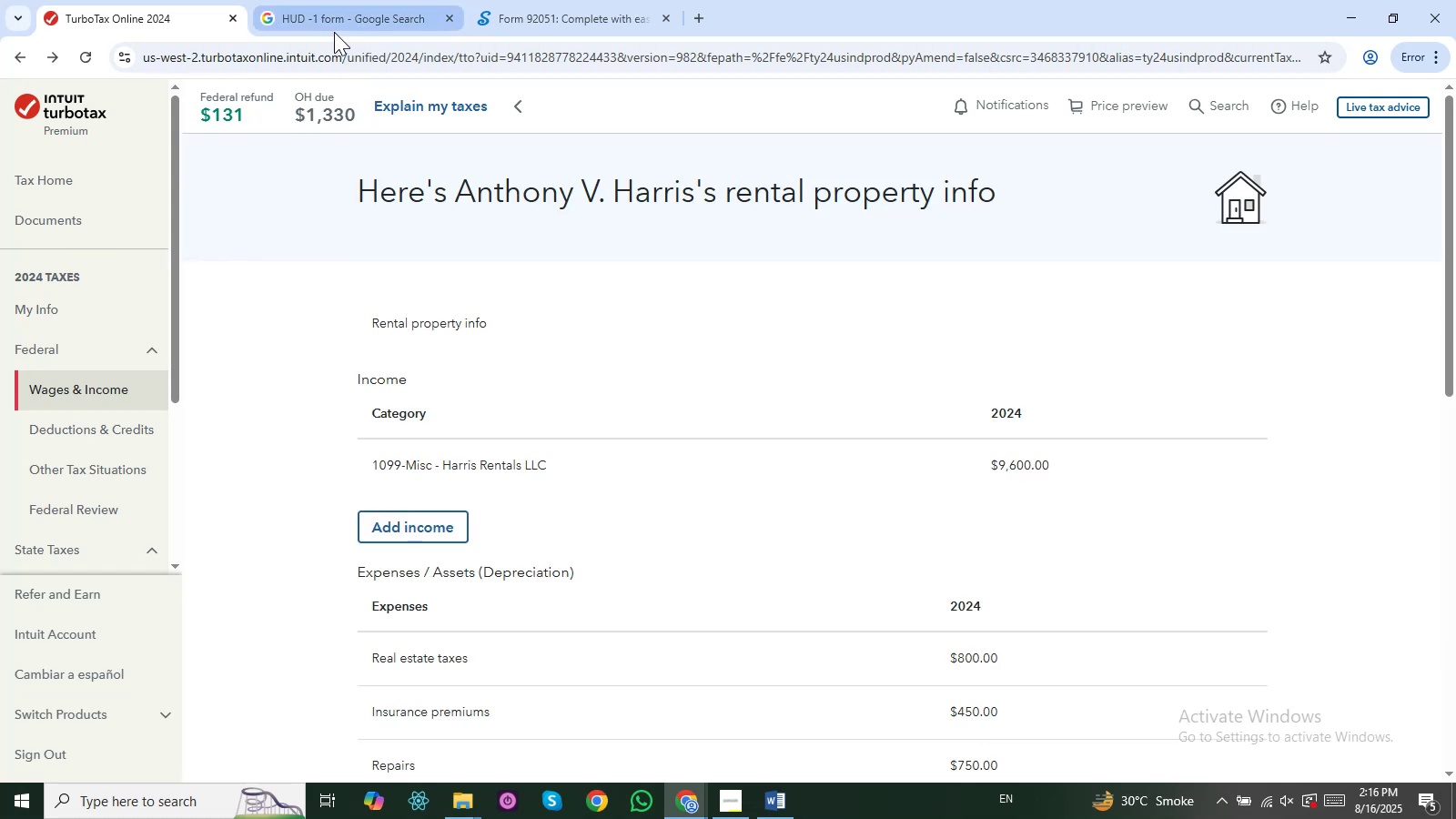 
scroll: coordinate [743, 460], scroll_direction: down, amount: 1.0
 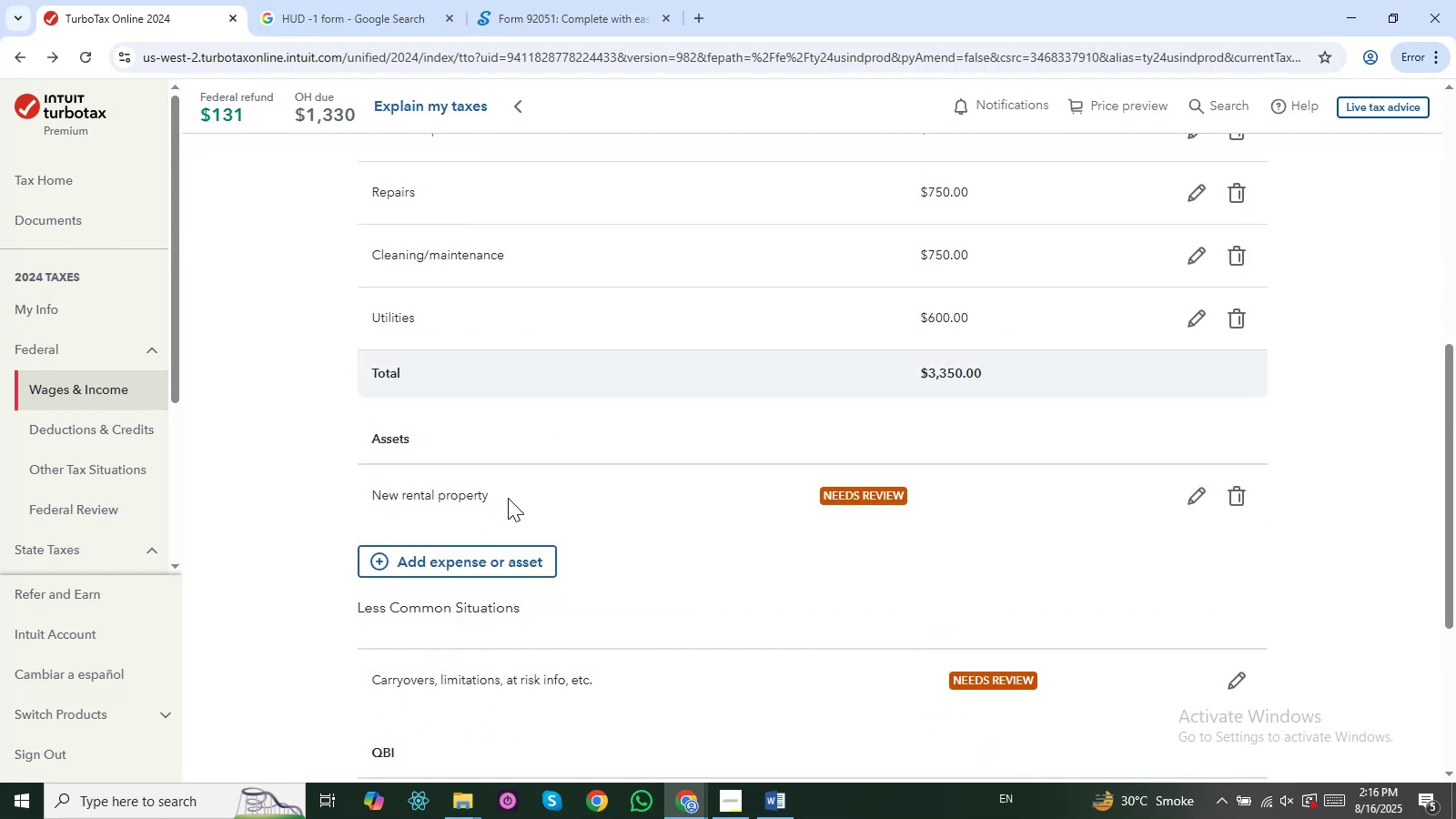 
left_click([490, 499])
 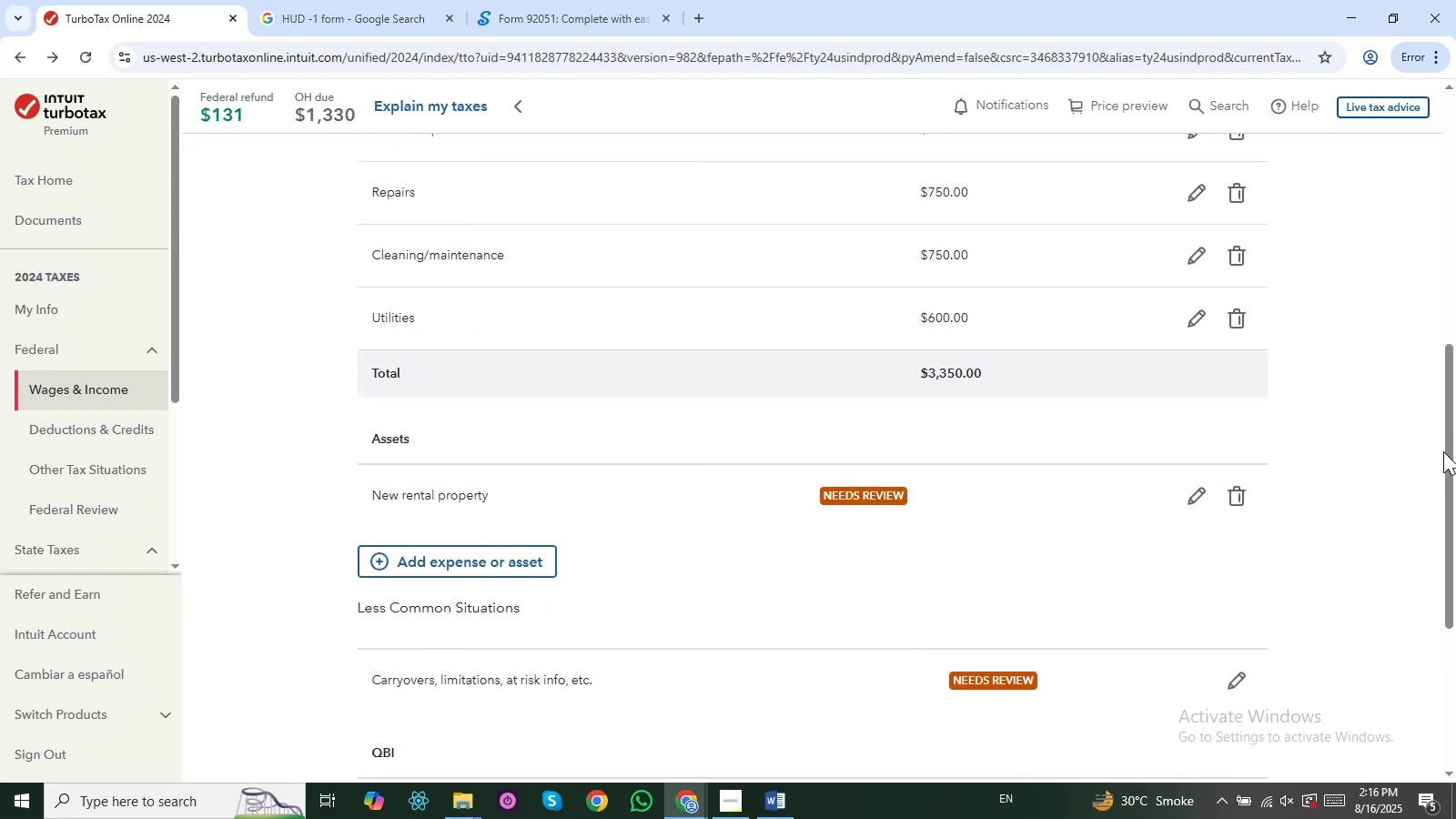 
wait(8.14)
 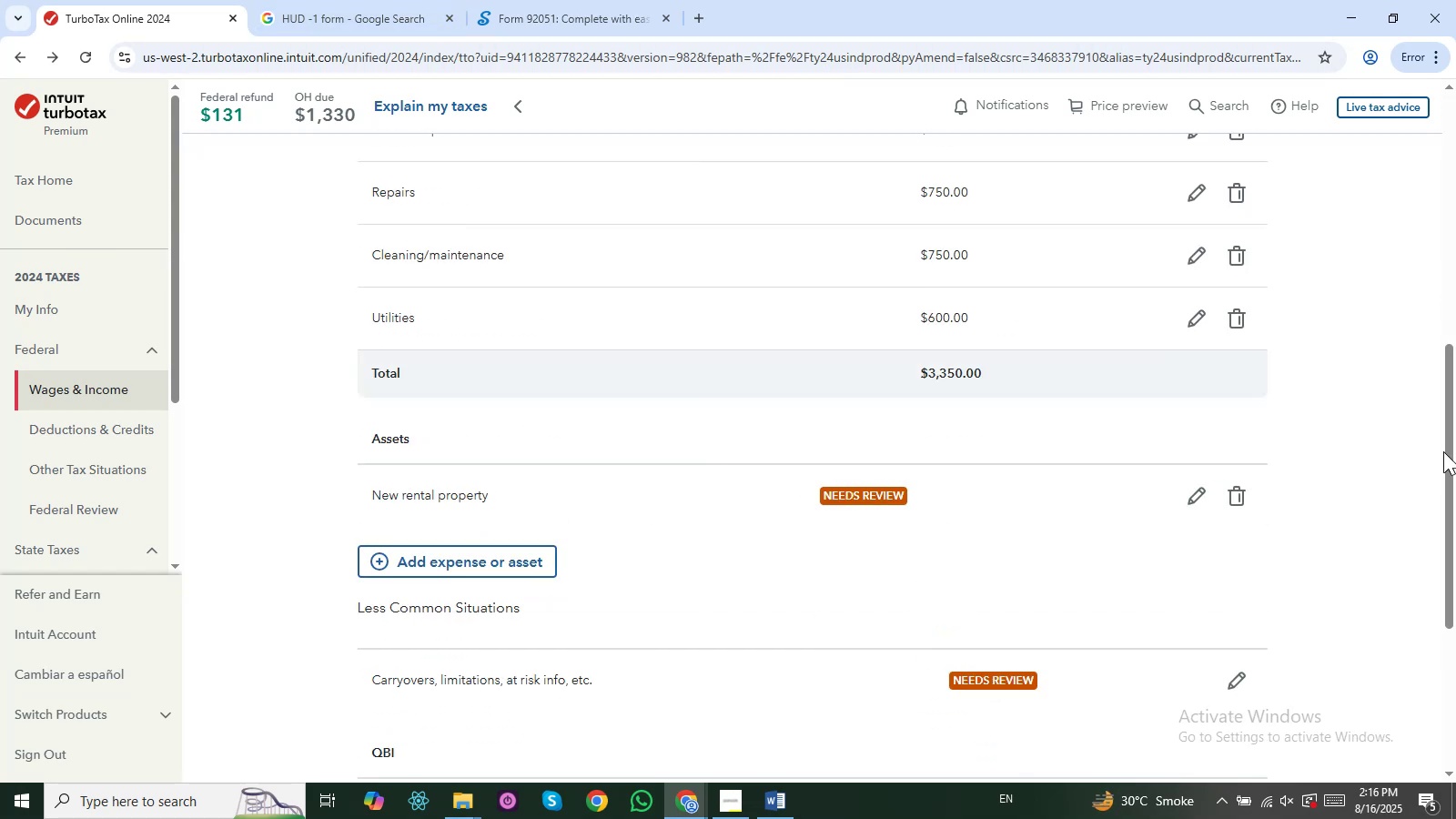 
left_click([1181, 398])
 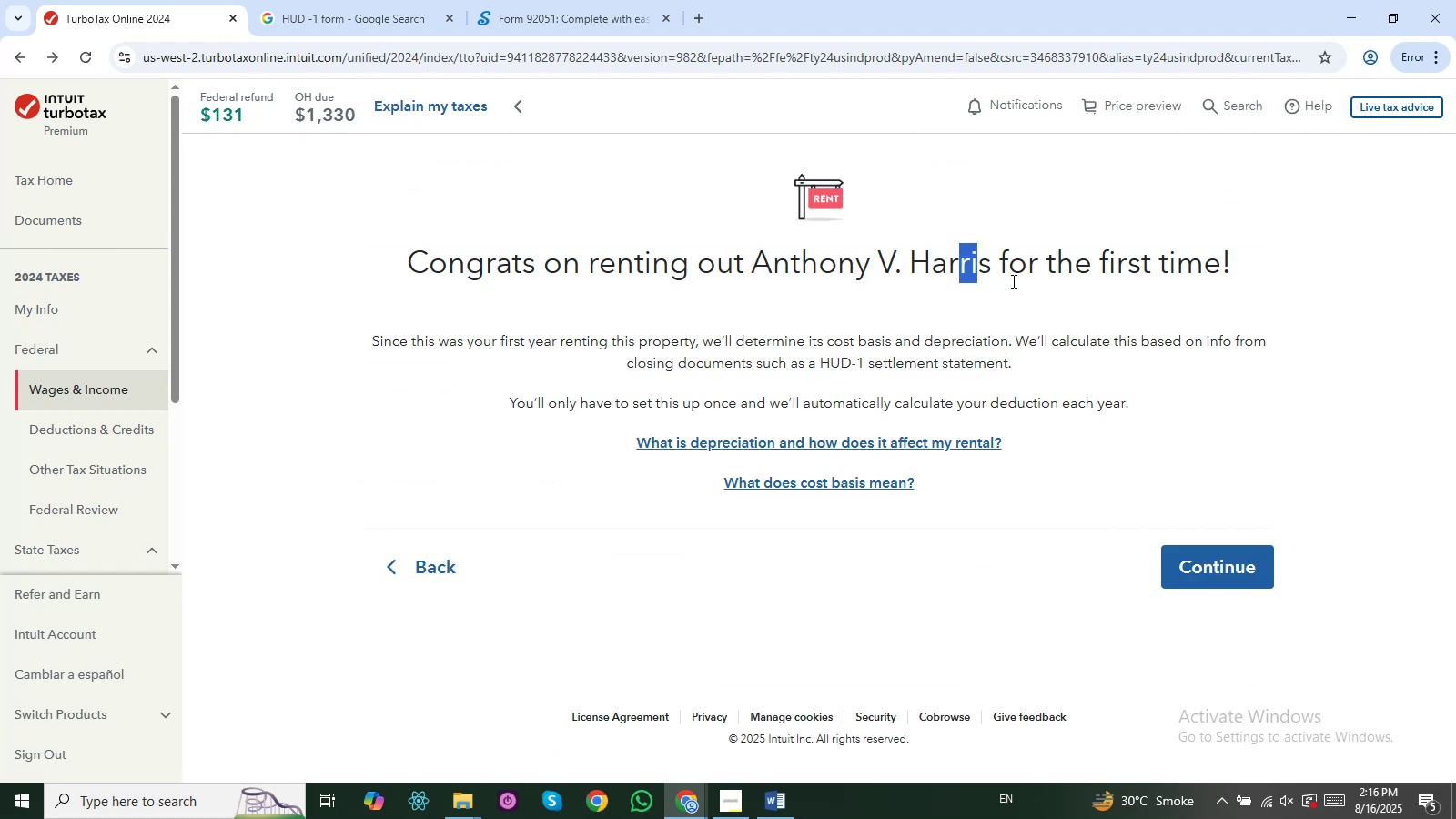 
wait(6.19)
 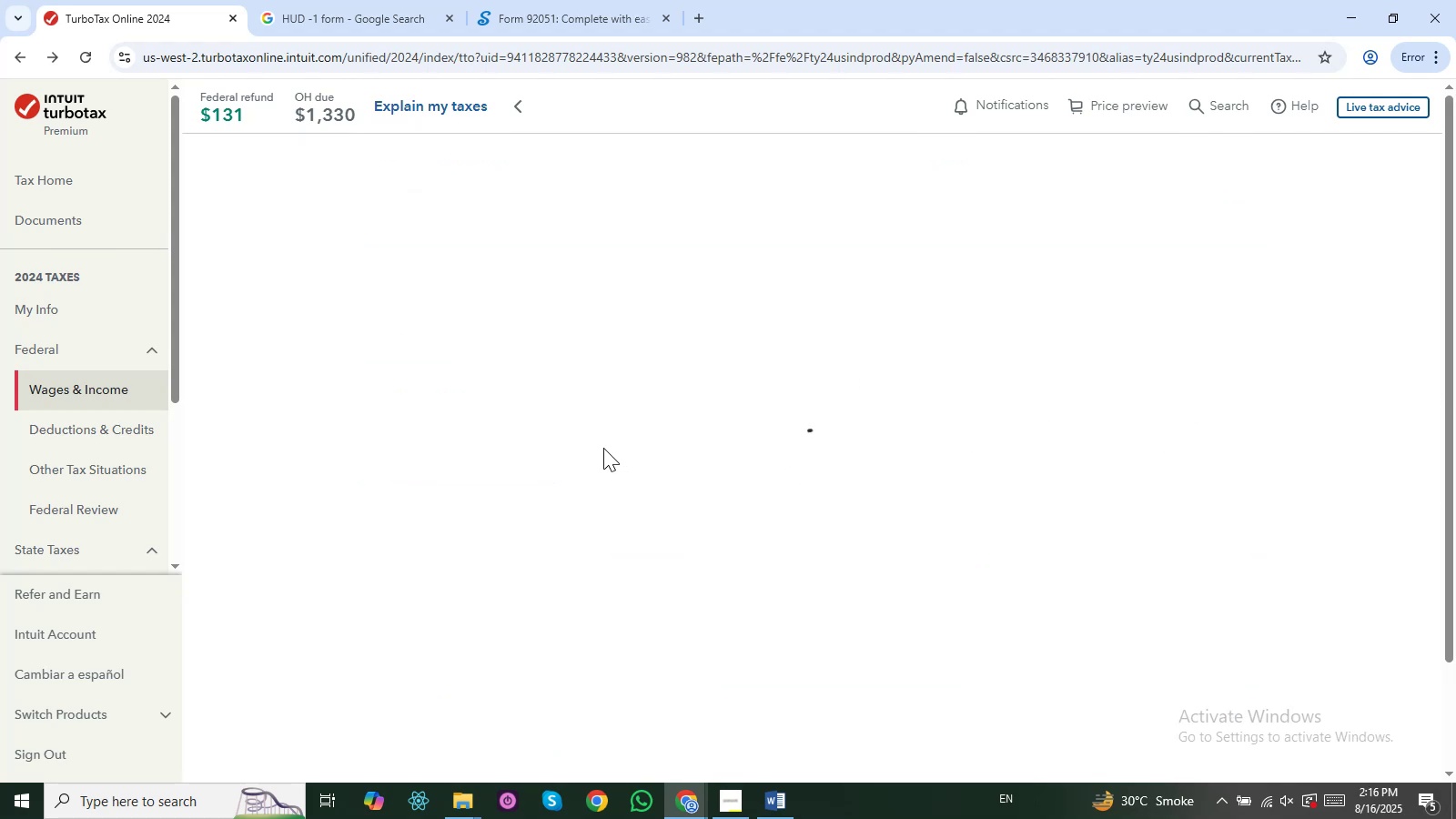 
left_click([1224, 555])
 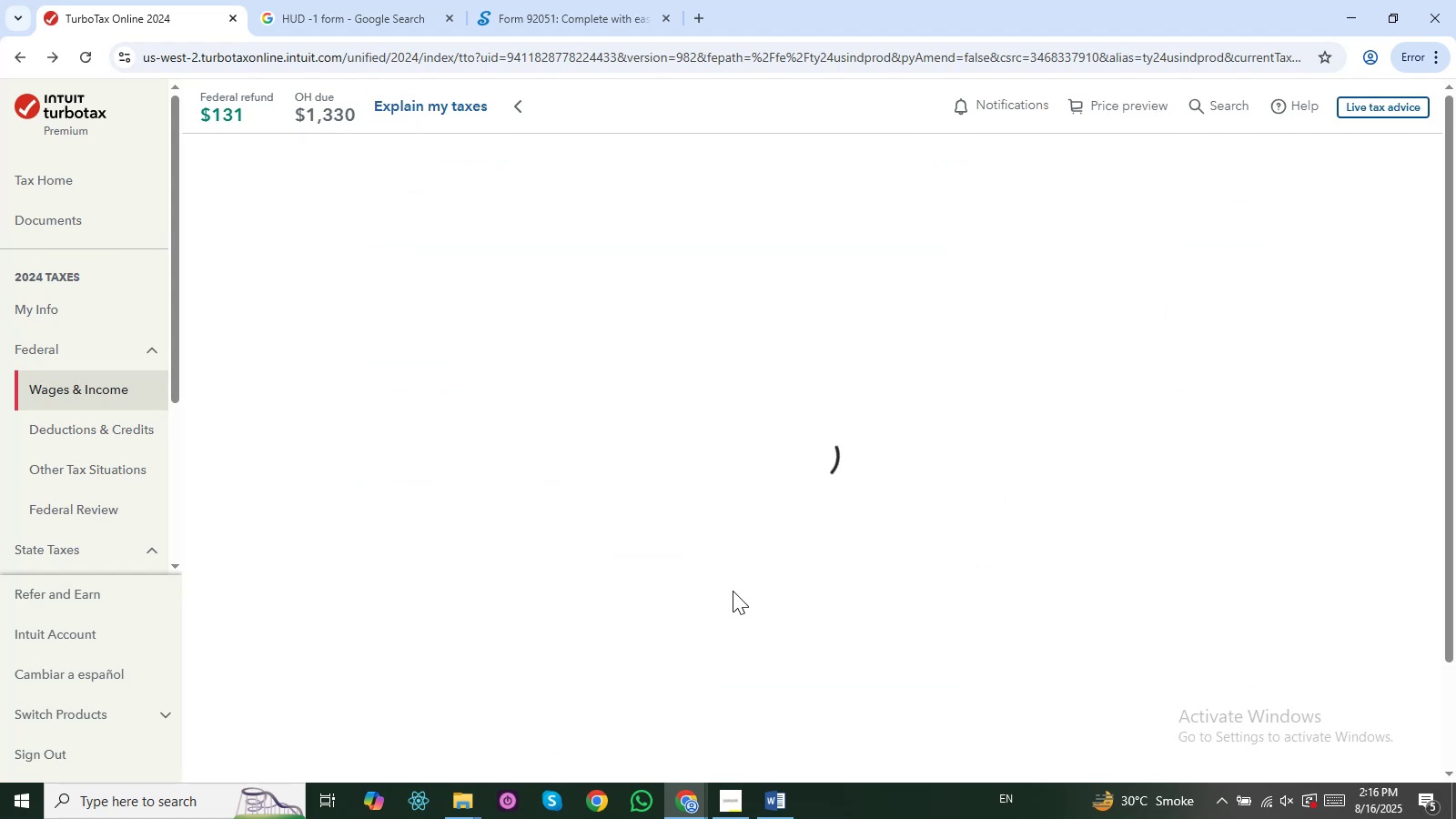 
scroll: coordinate [631, 559], scroll_direction: down, amount: 1.0
 